 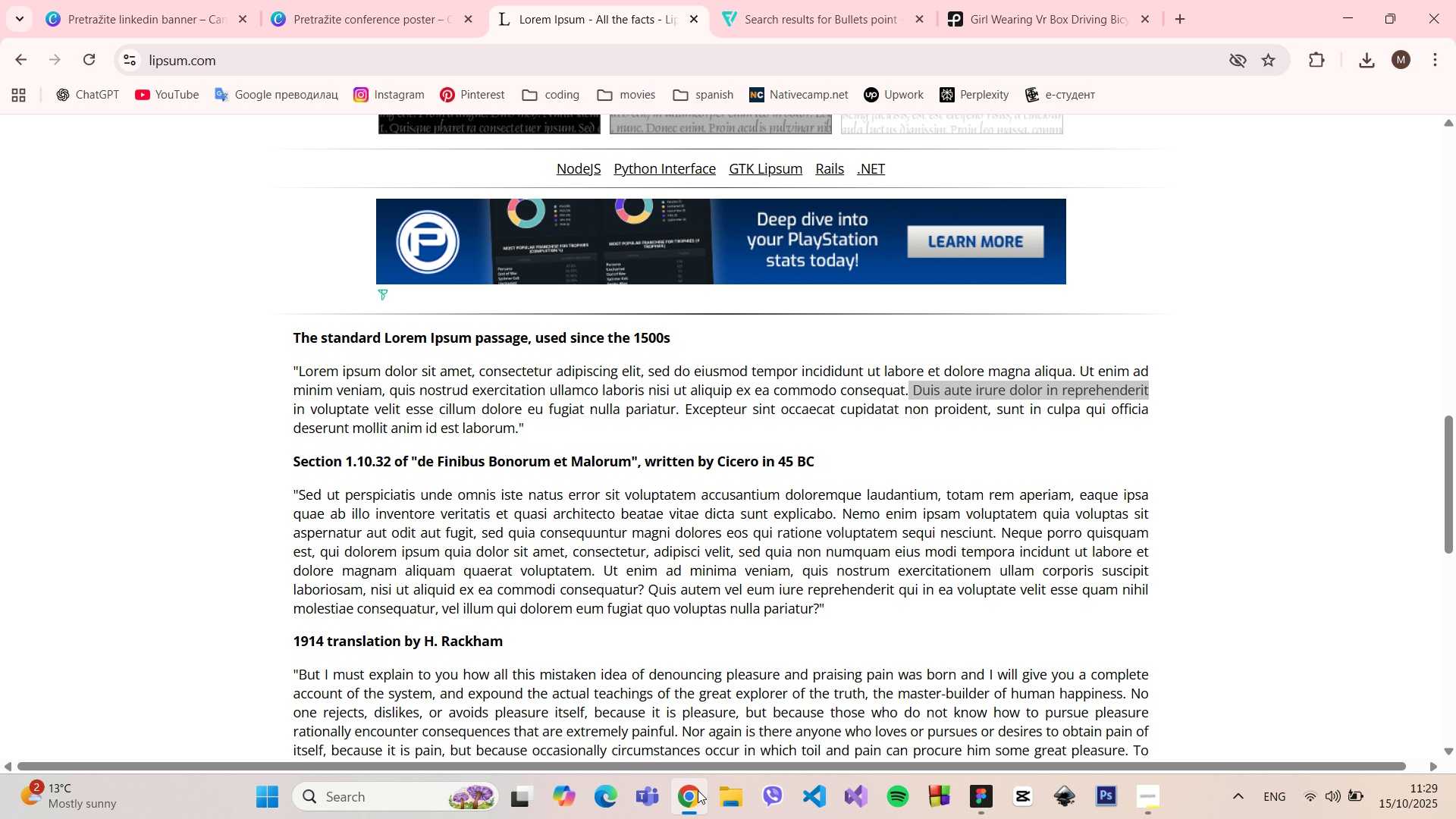 
left_click([711, 573])
 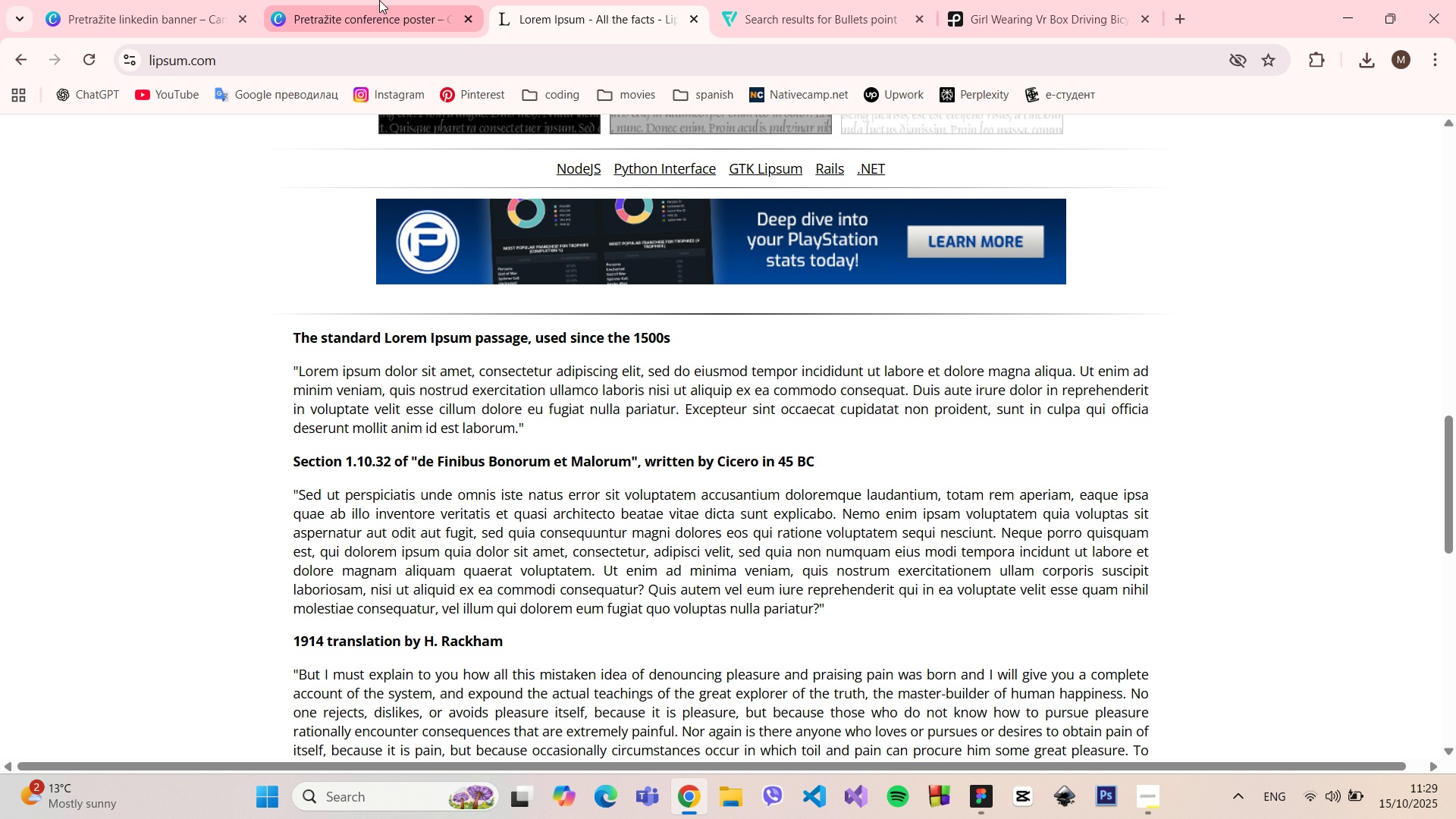 
left_click([379, 0])
 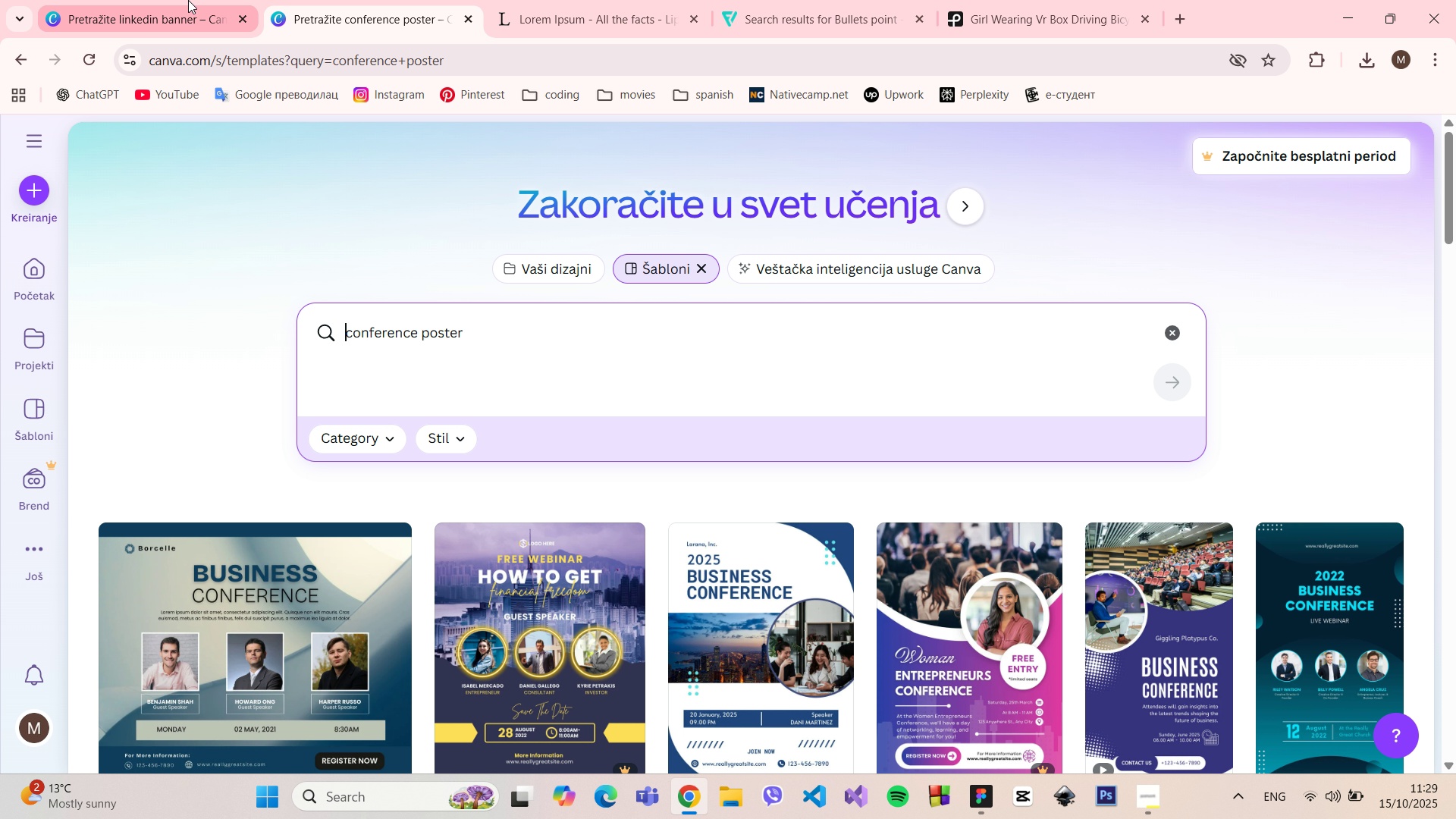 
left_click([185, 0])
 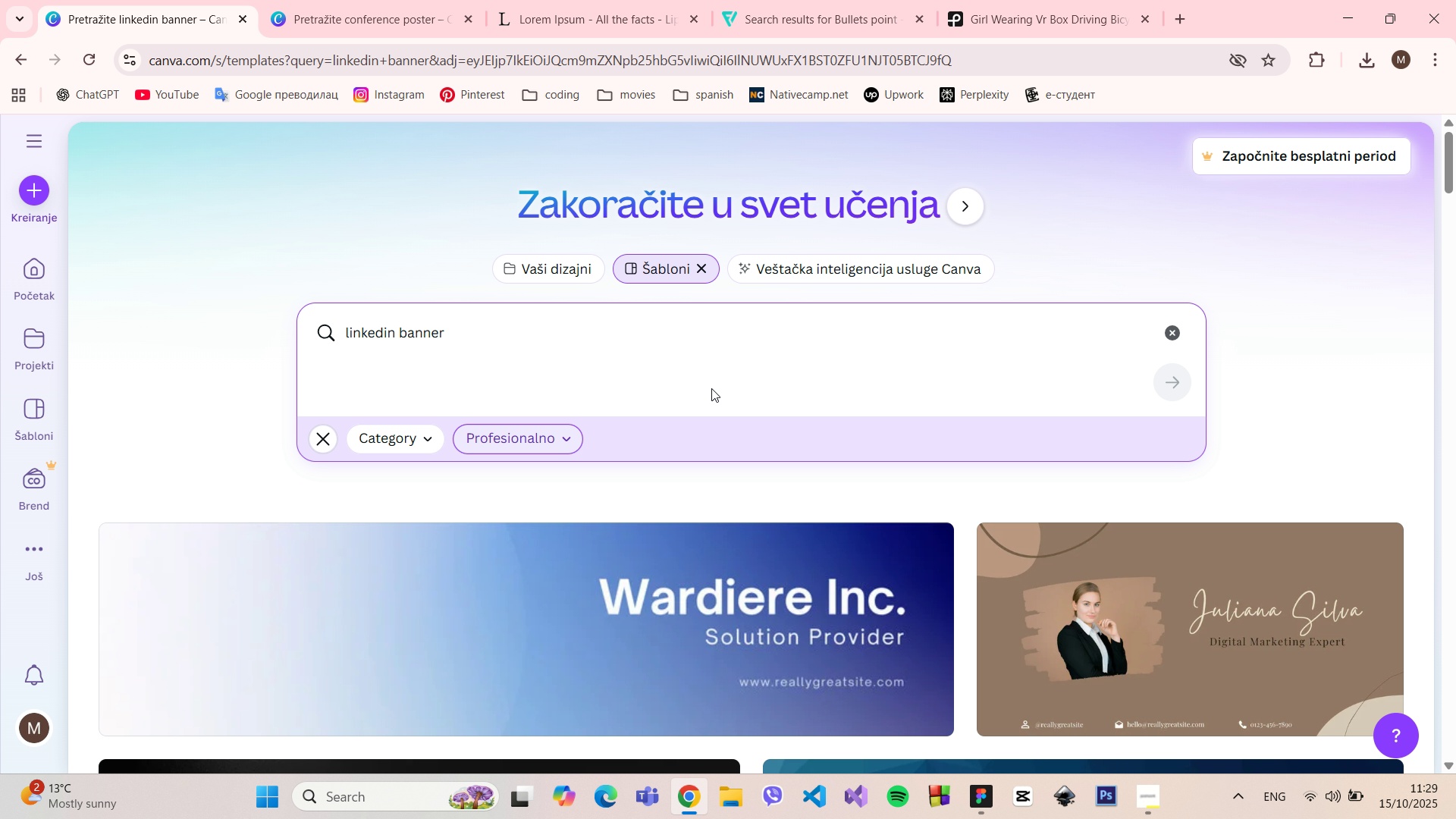 
wait(20.92)
 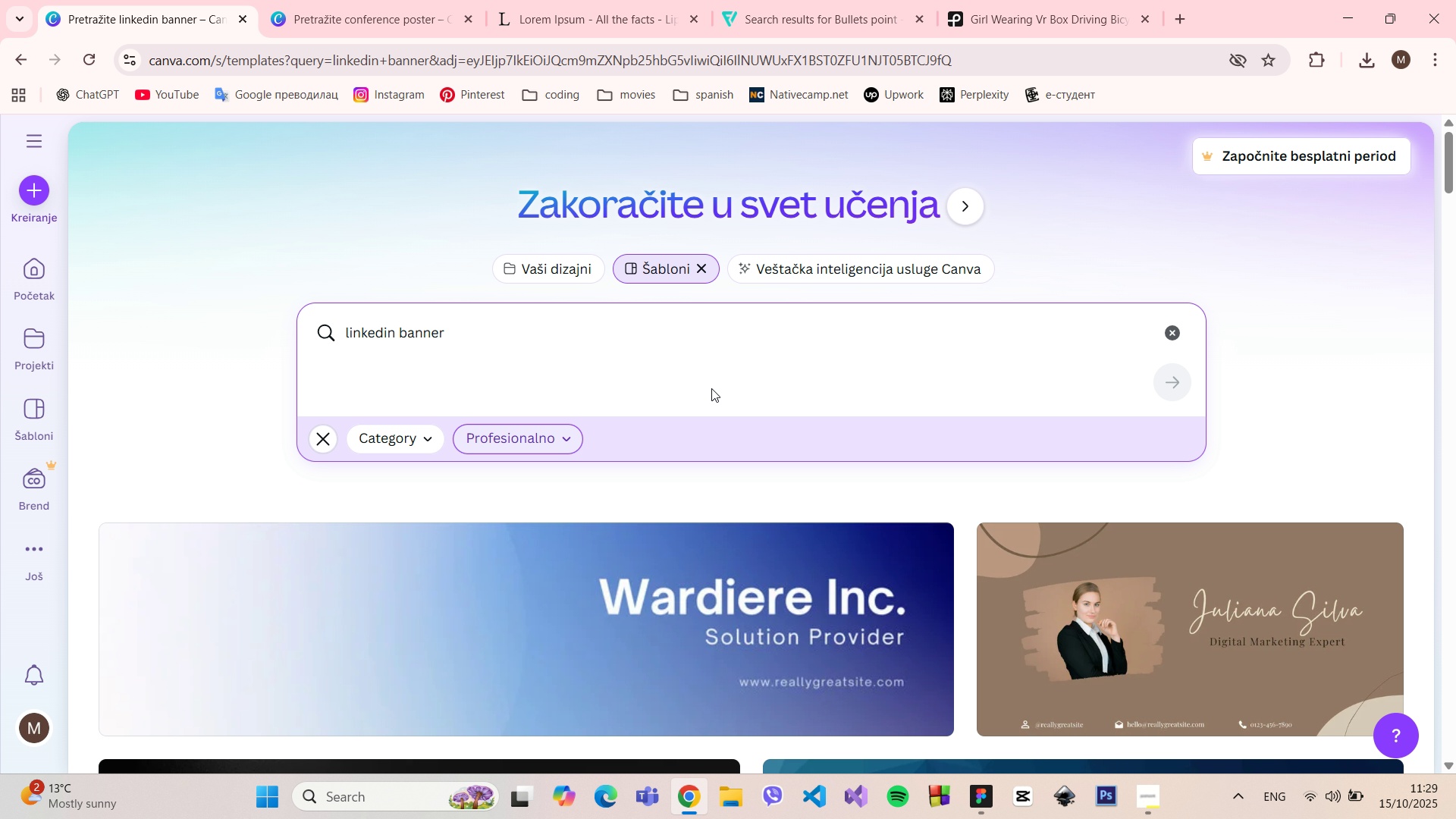 
scroll: coordinate [752, 418], scroll_direction: down, amount: 16.0
 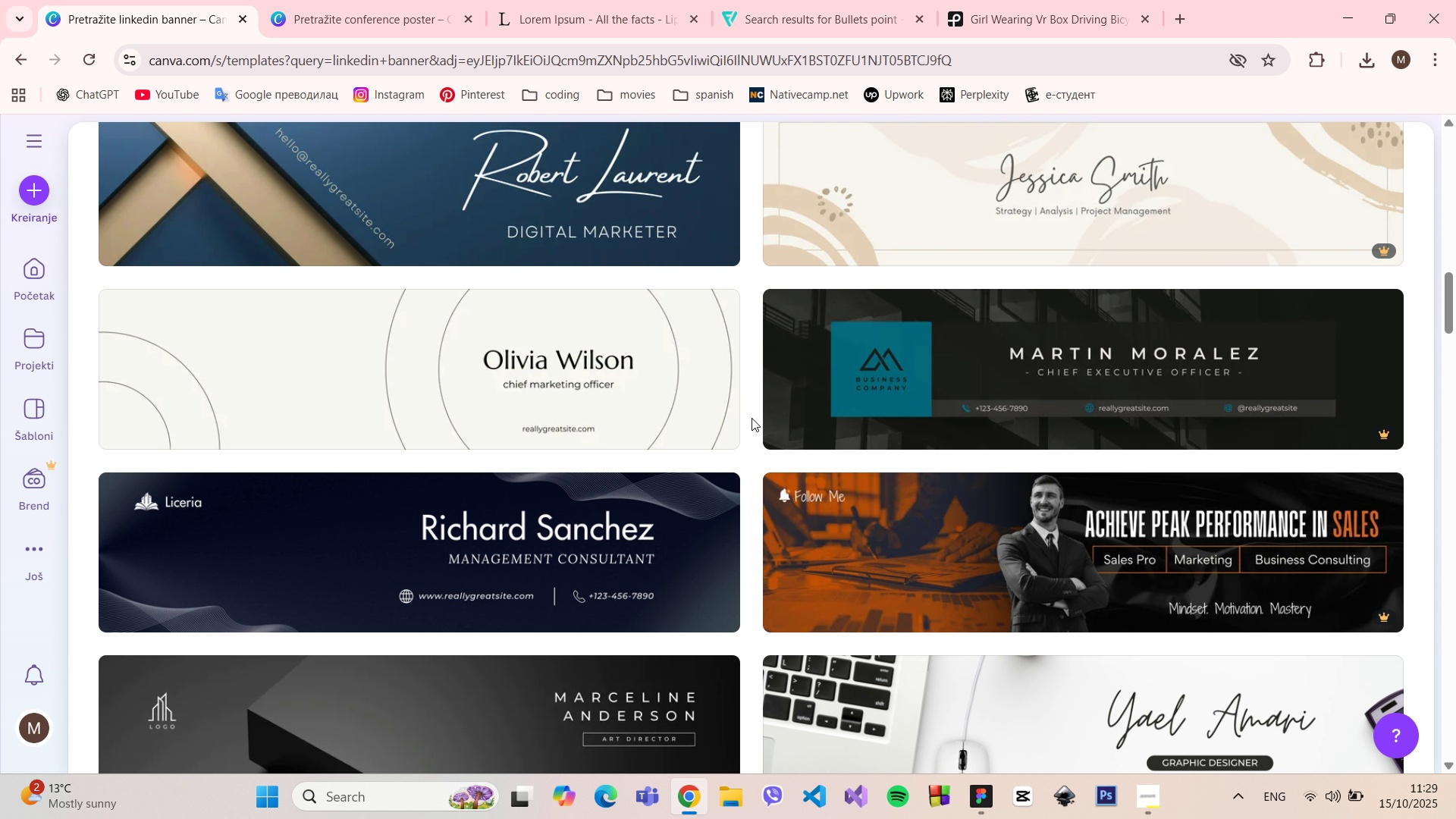 
scroll: coordinate [752, 419], scroll_direction: down, amount: 4.0
 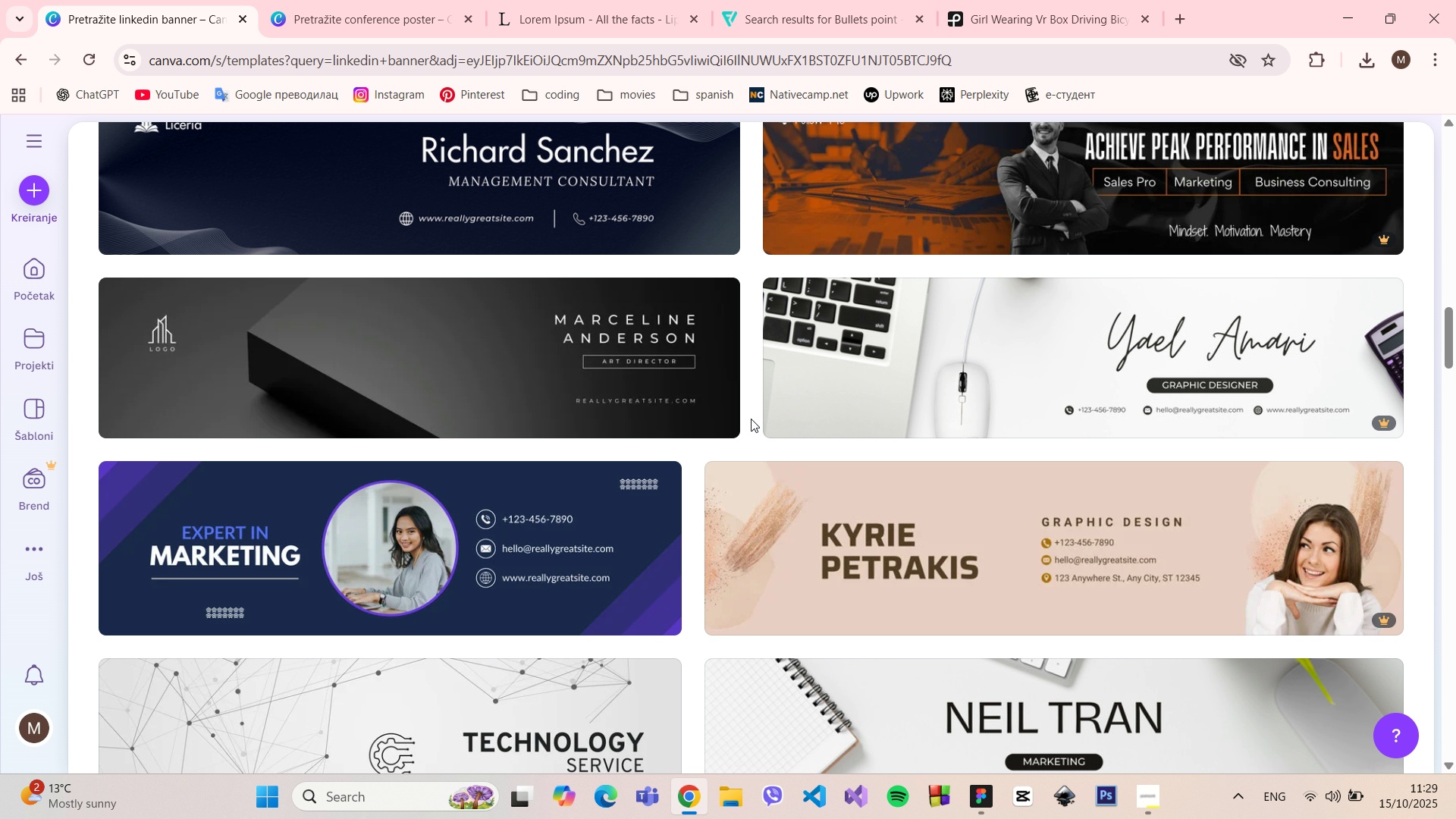 
scroll: coordinate [758, 472], scroll_direction: up, amount: 21.0
 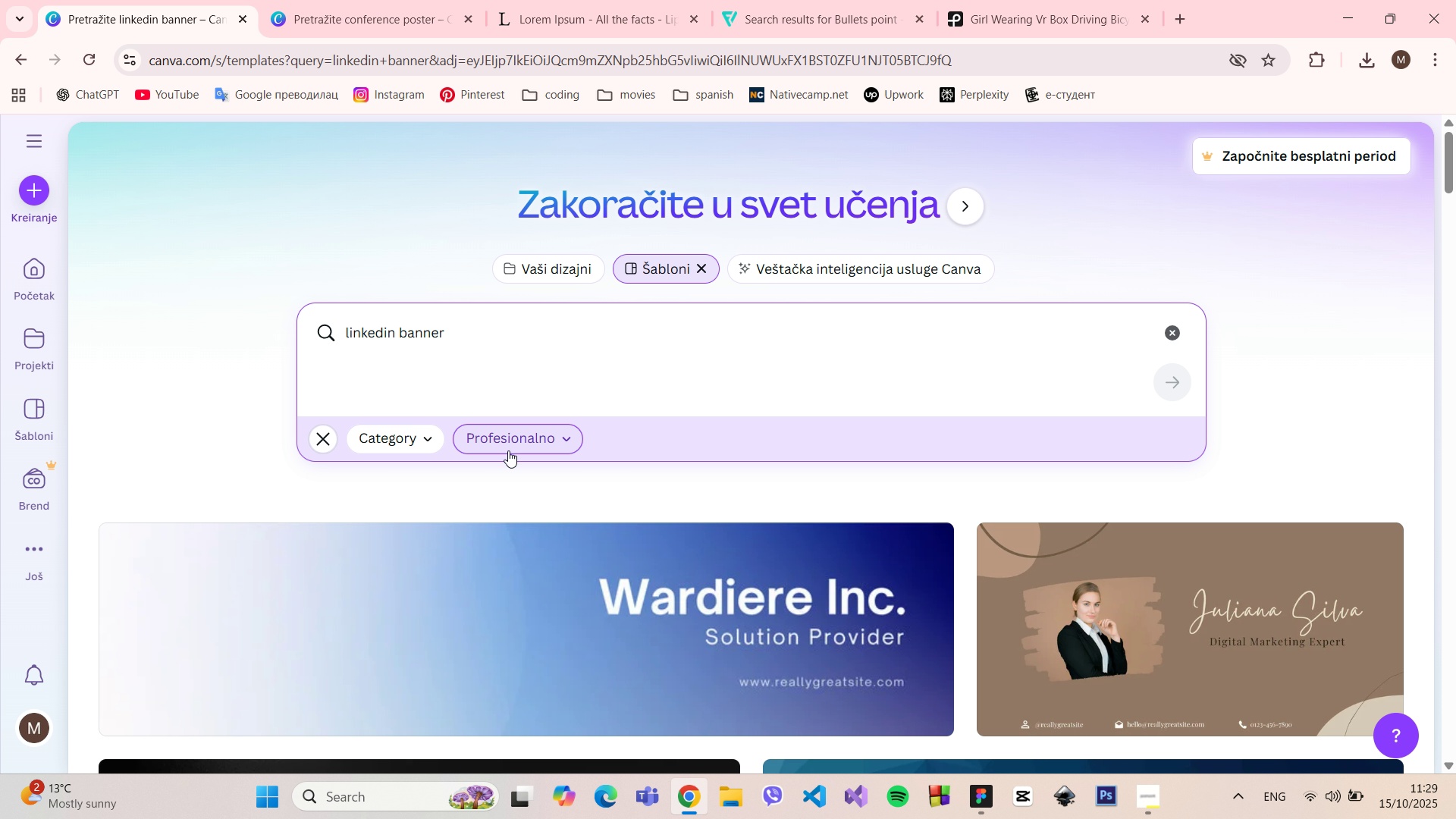 
left_click([509, 449])
 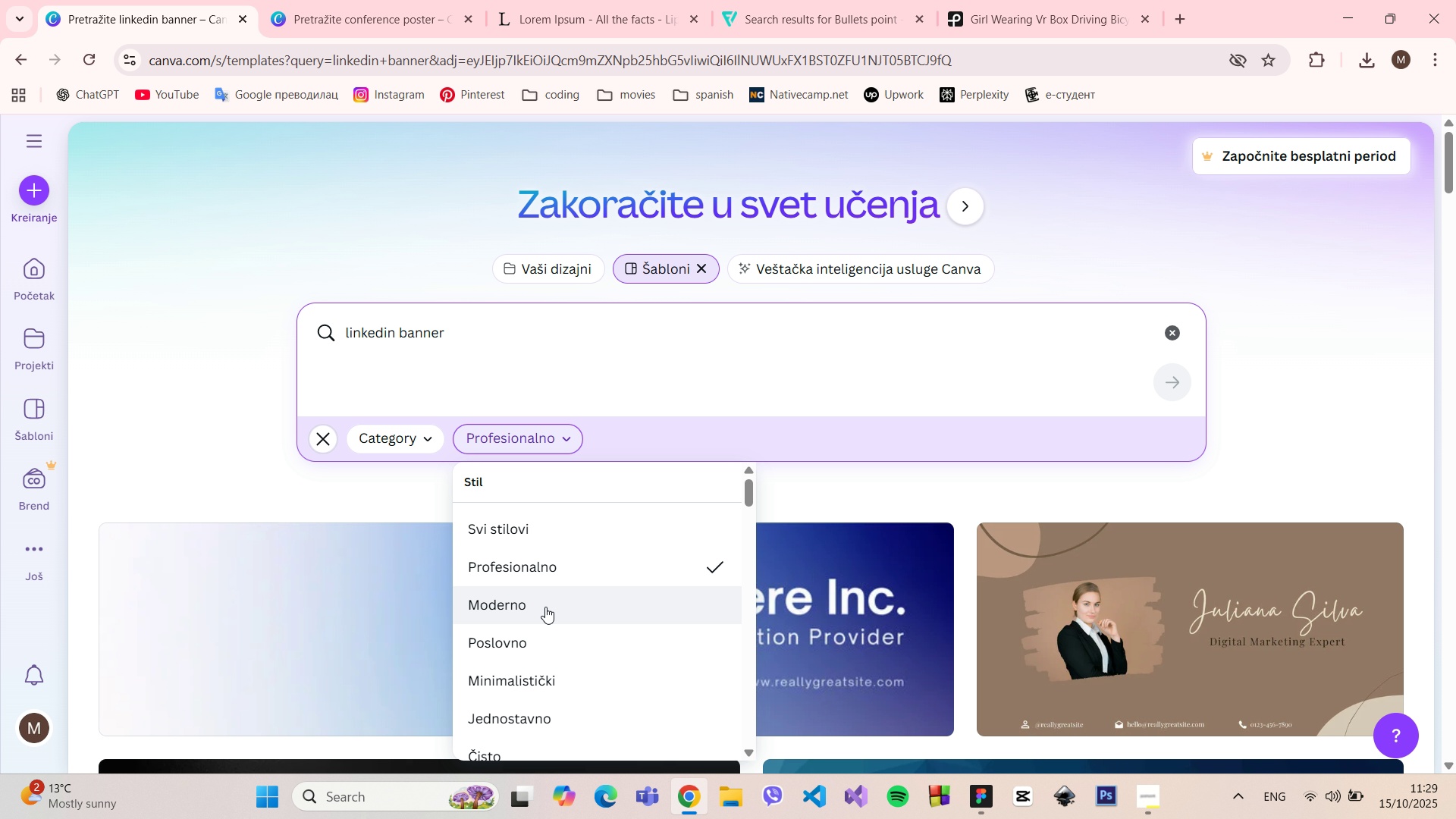 
left_click([544, 607])
 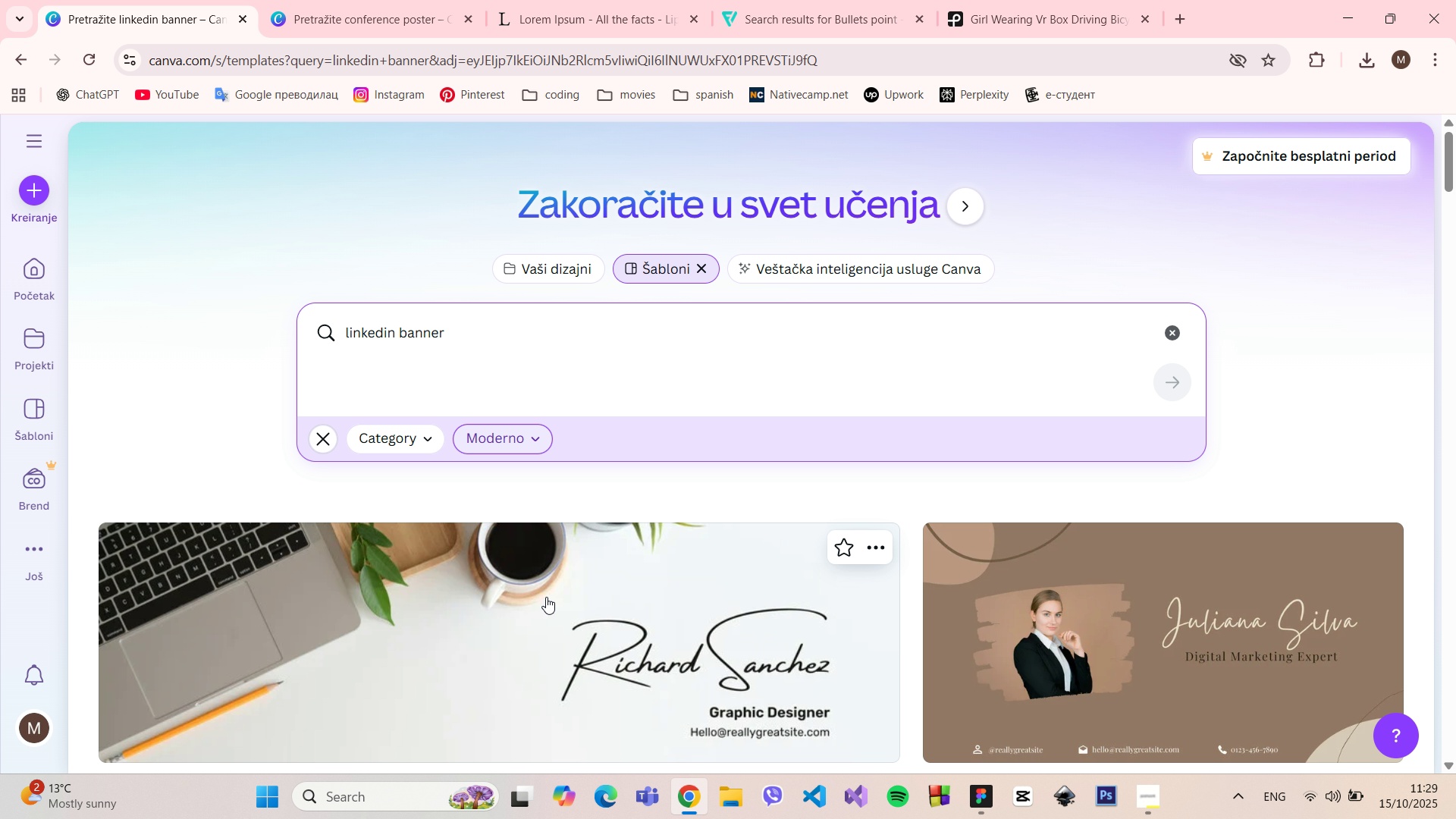 
scroll: coordinate [720, 503], scroll_direction: down, amount: 4.0
 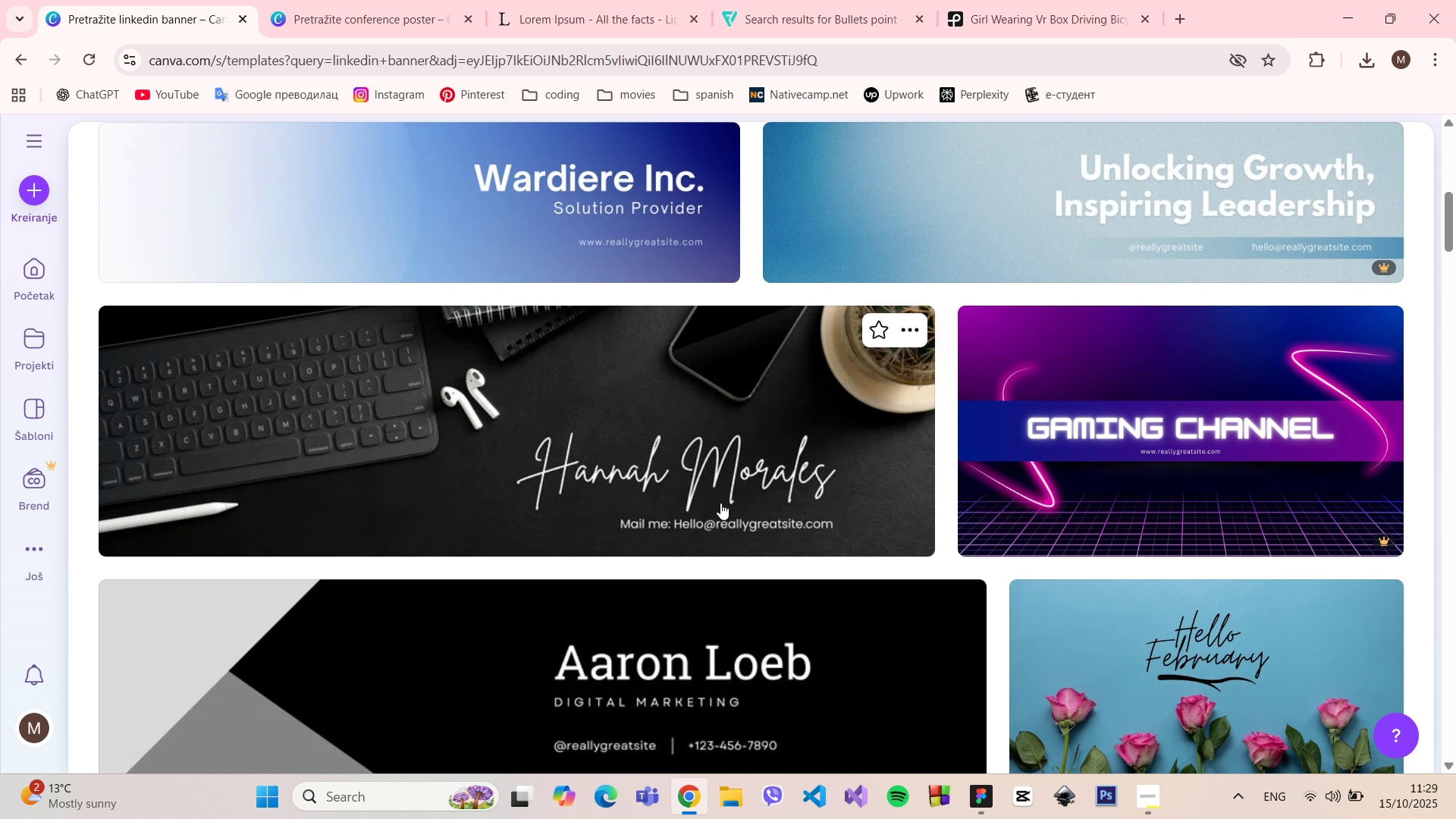 
scroll: coordinate [721, 503], scroll_direction: up, amount: 6.0
 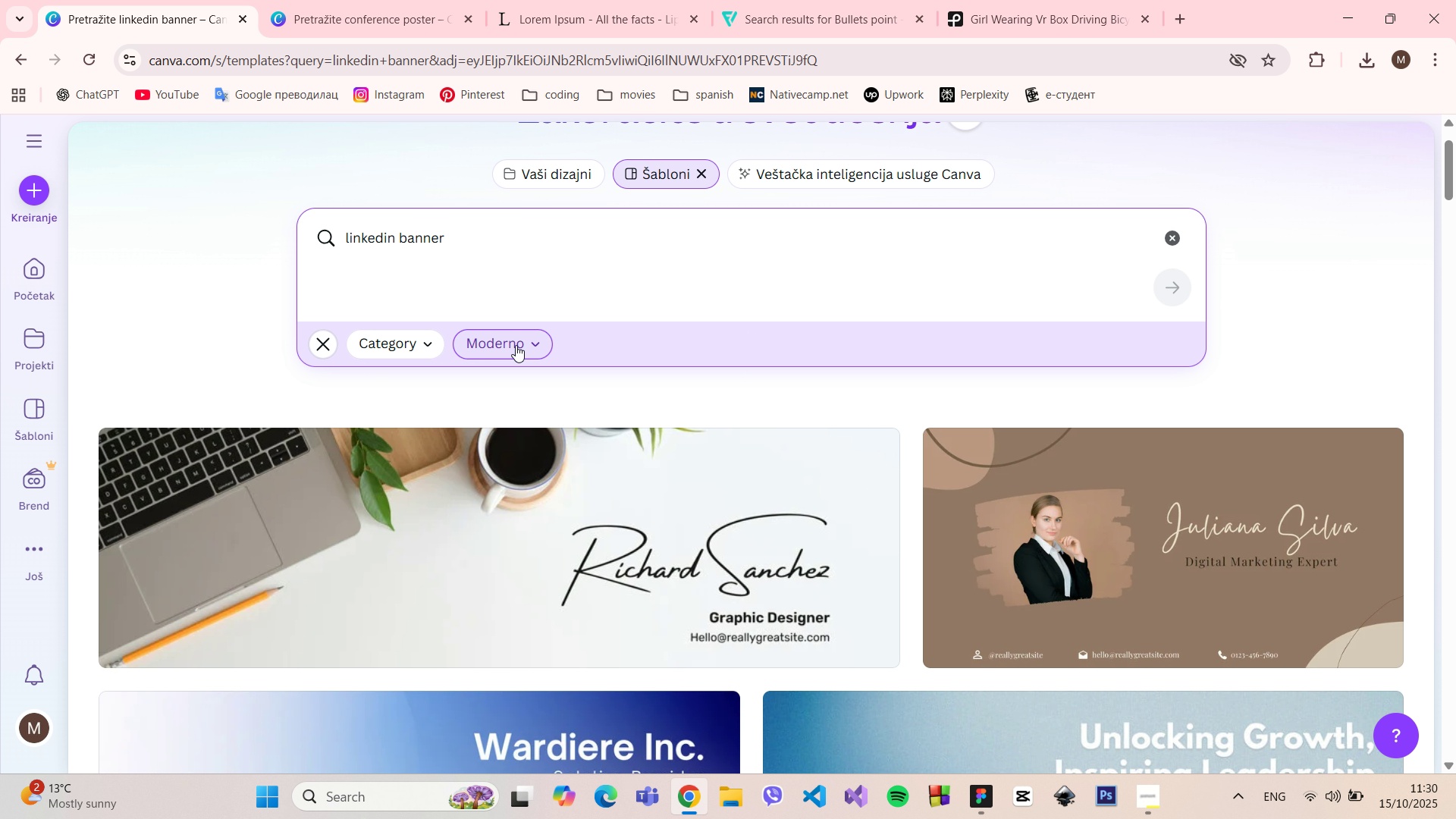 
left_click([514, 344])
 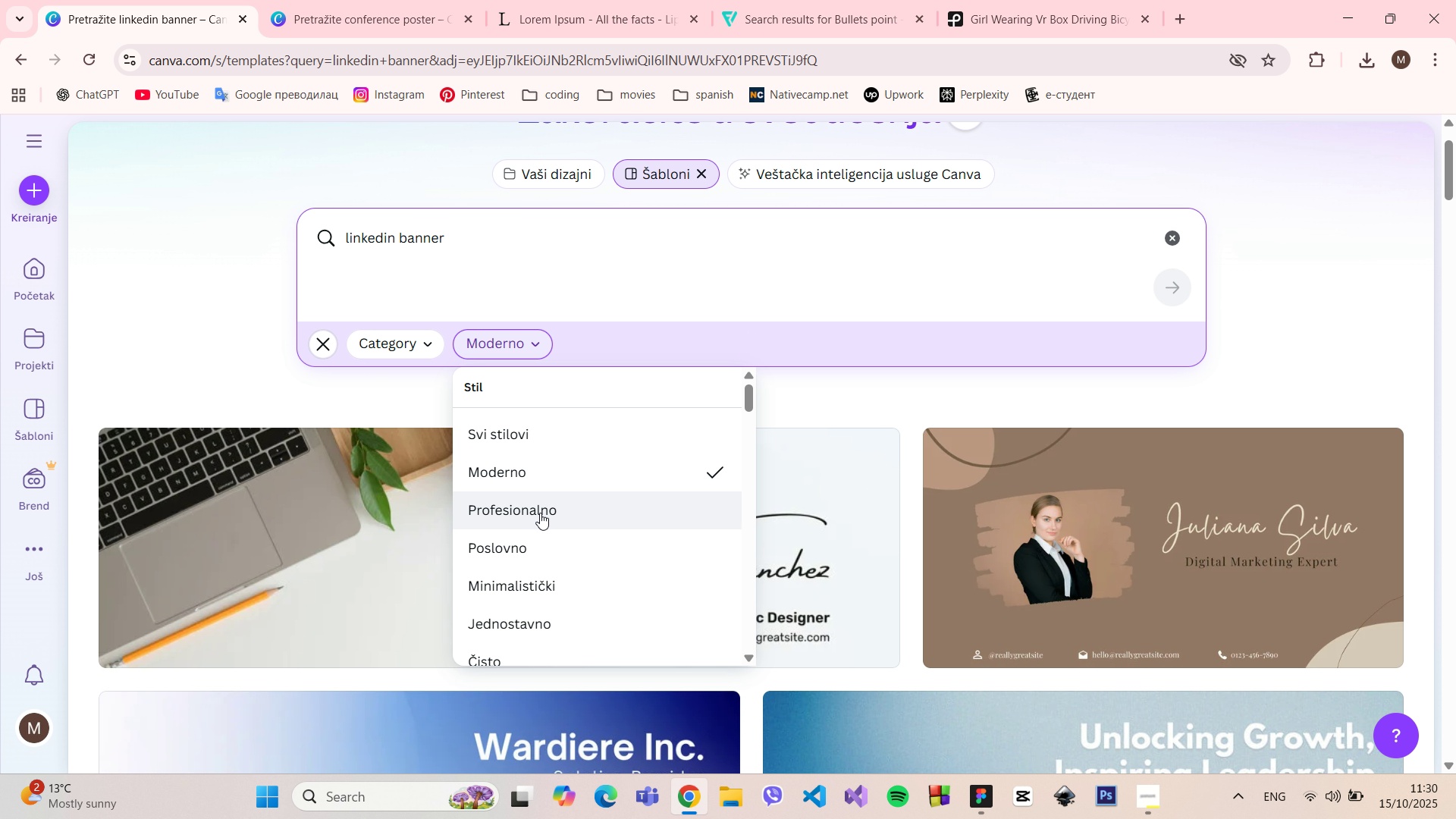 
left_click([540, 513])
 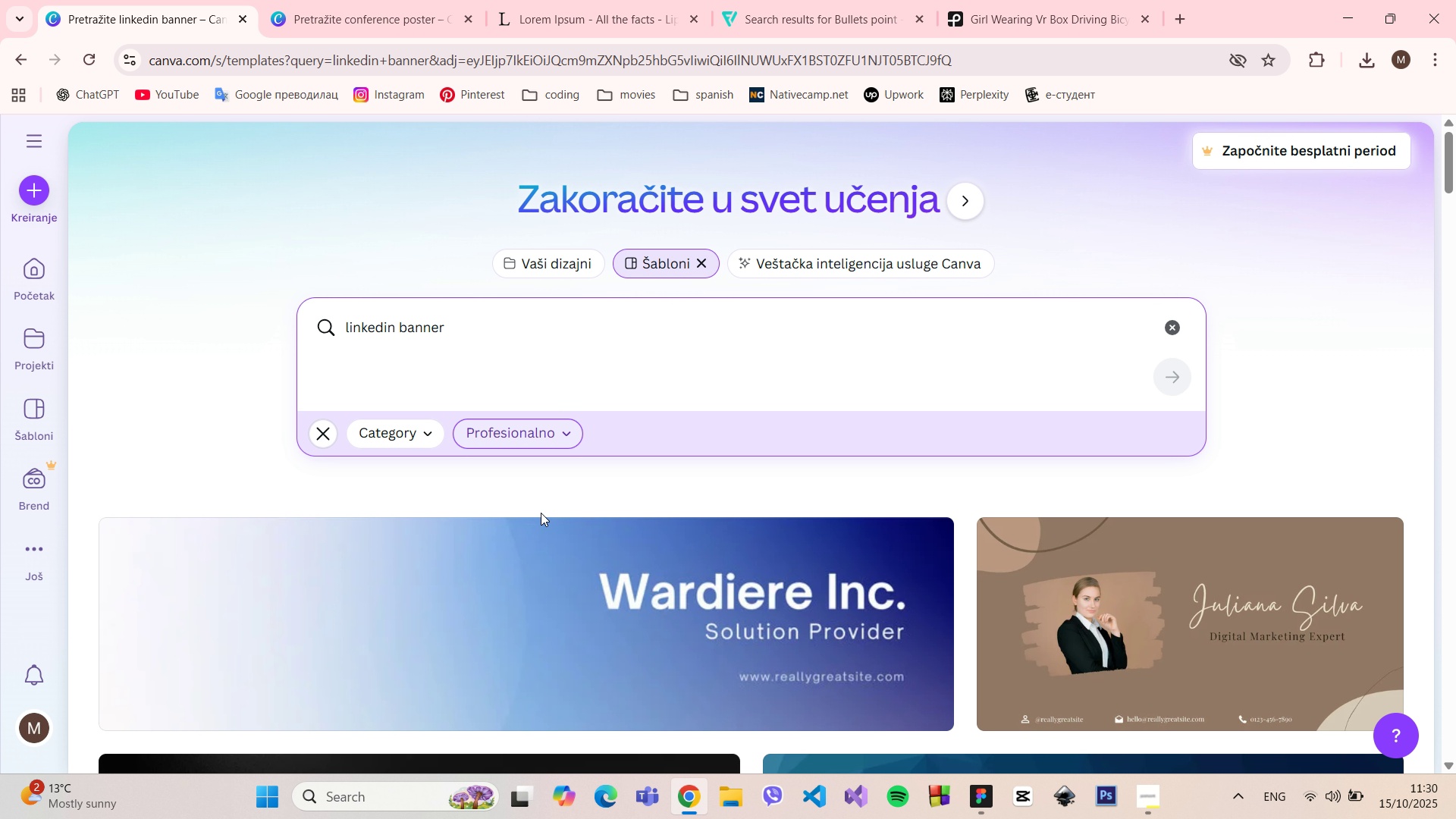 
scroll: coordinate [1156, 394], scroll_direction: down, amount: 10.0
 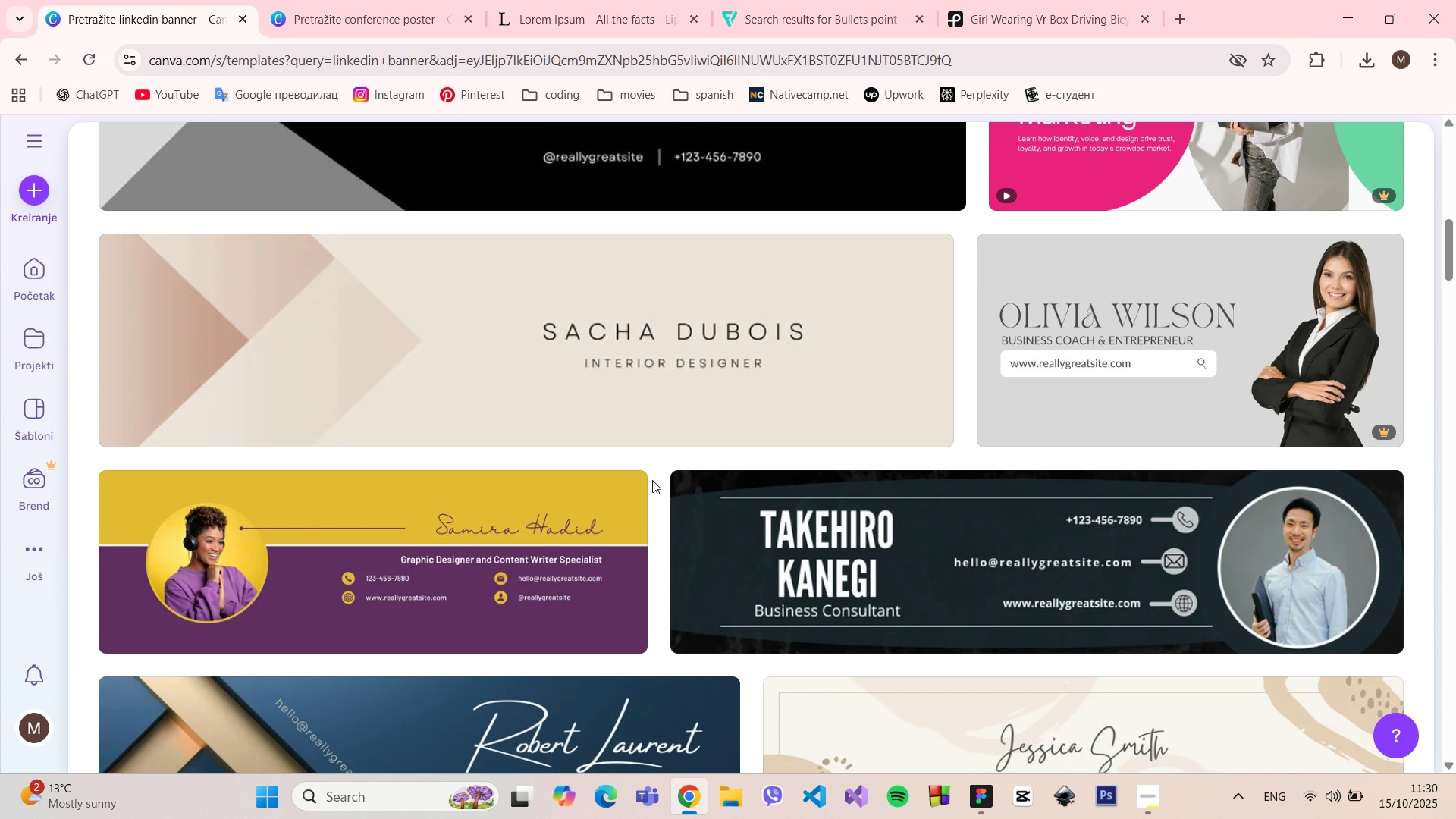 
left_click([652, 480])
 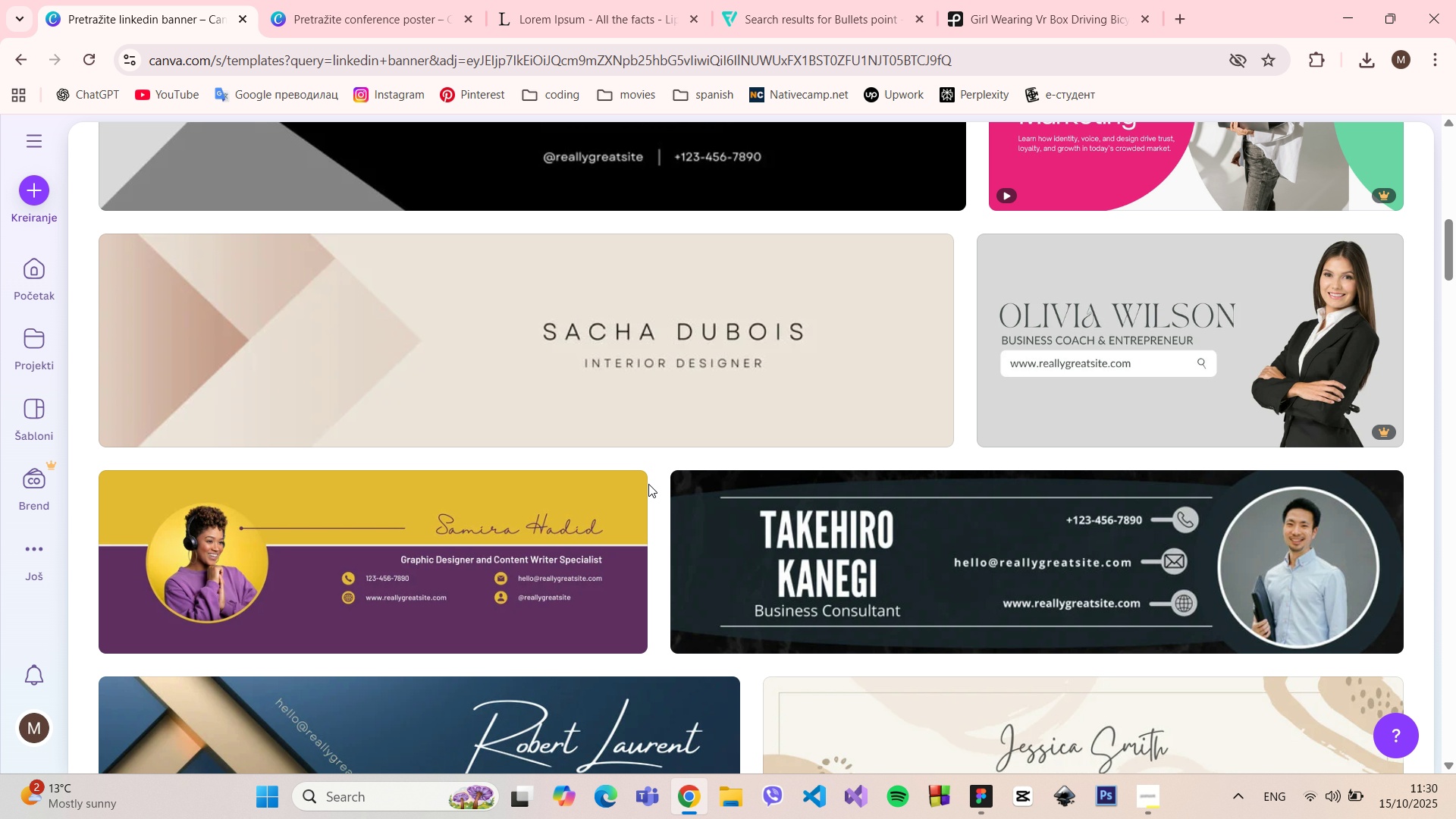 
scroll: coordinate [798, 504], scroll_direction: down, amount: 7.0
 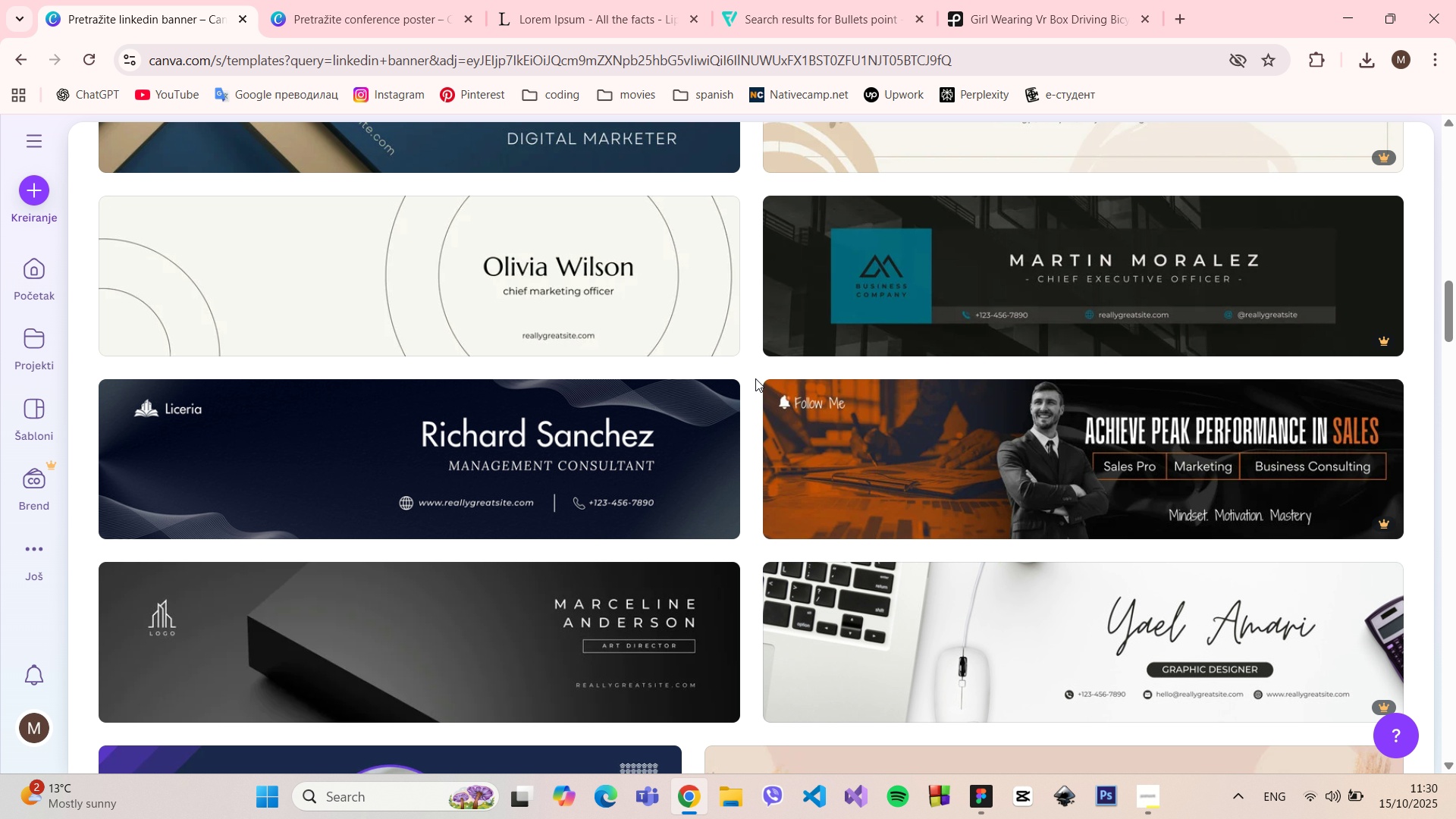 
left_click([755, 378])
 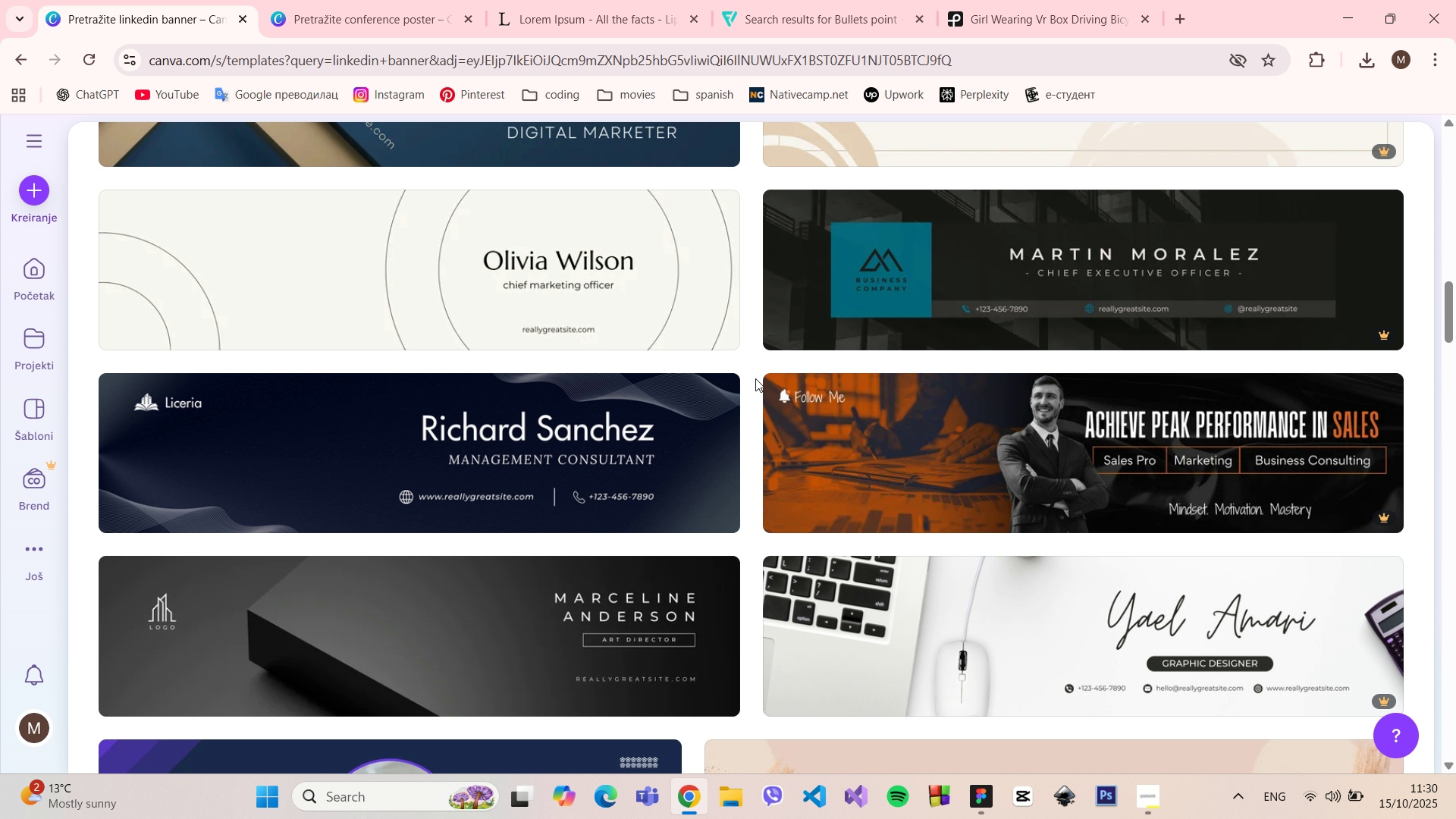 
scroll: coordinate [755, 390], scroll_direction: down, amount: 5.0
 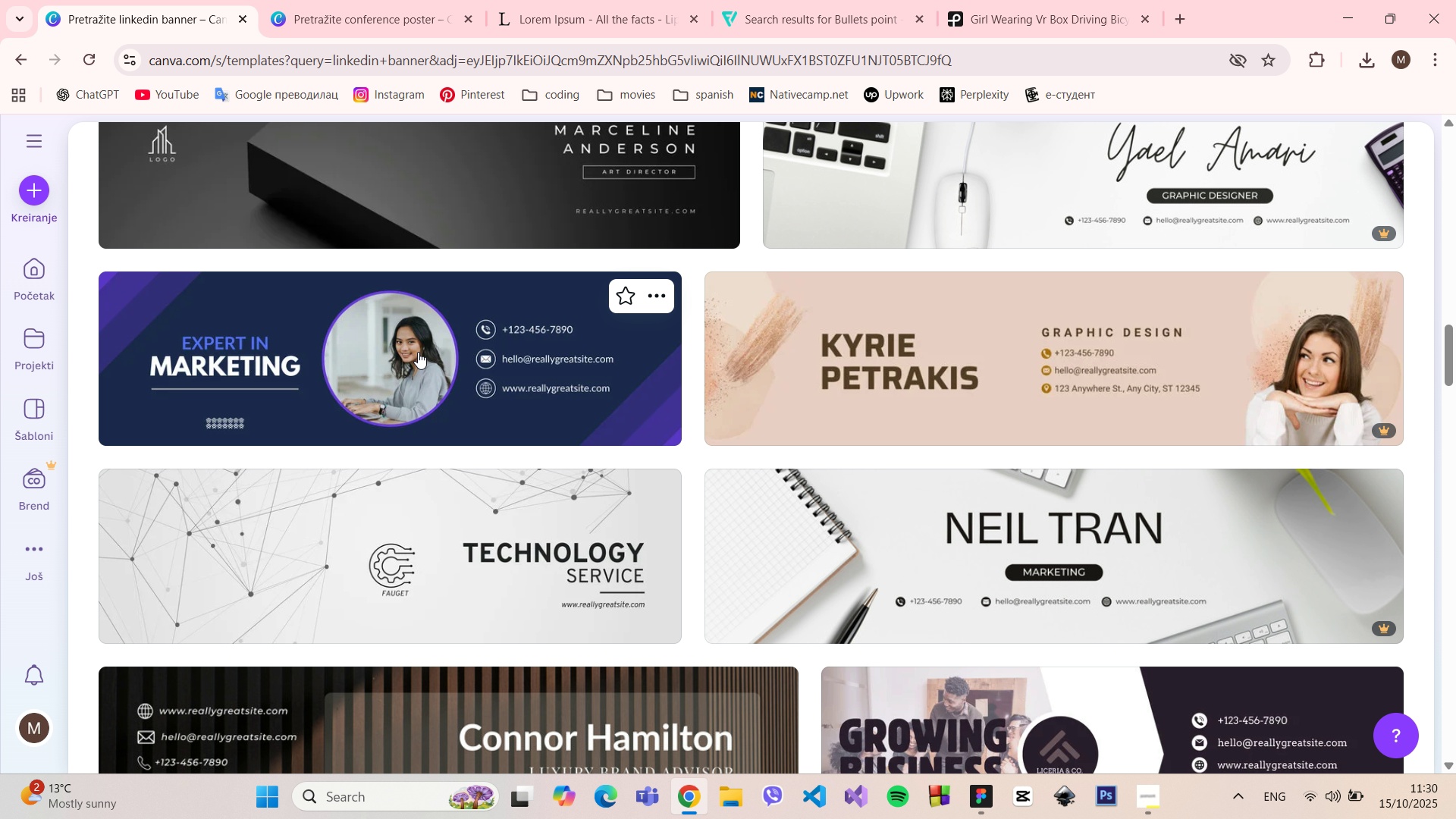 
wait(6.92)
 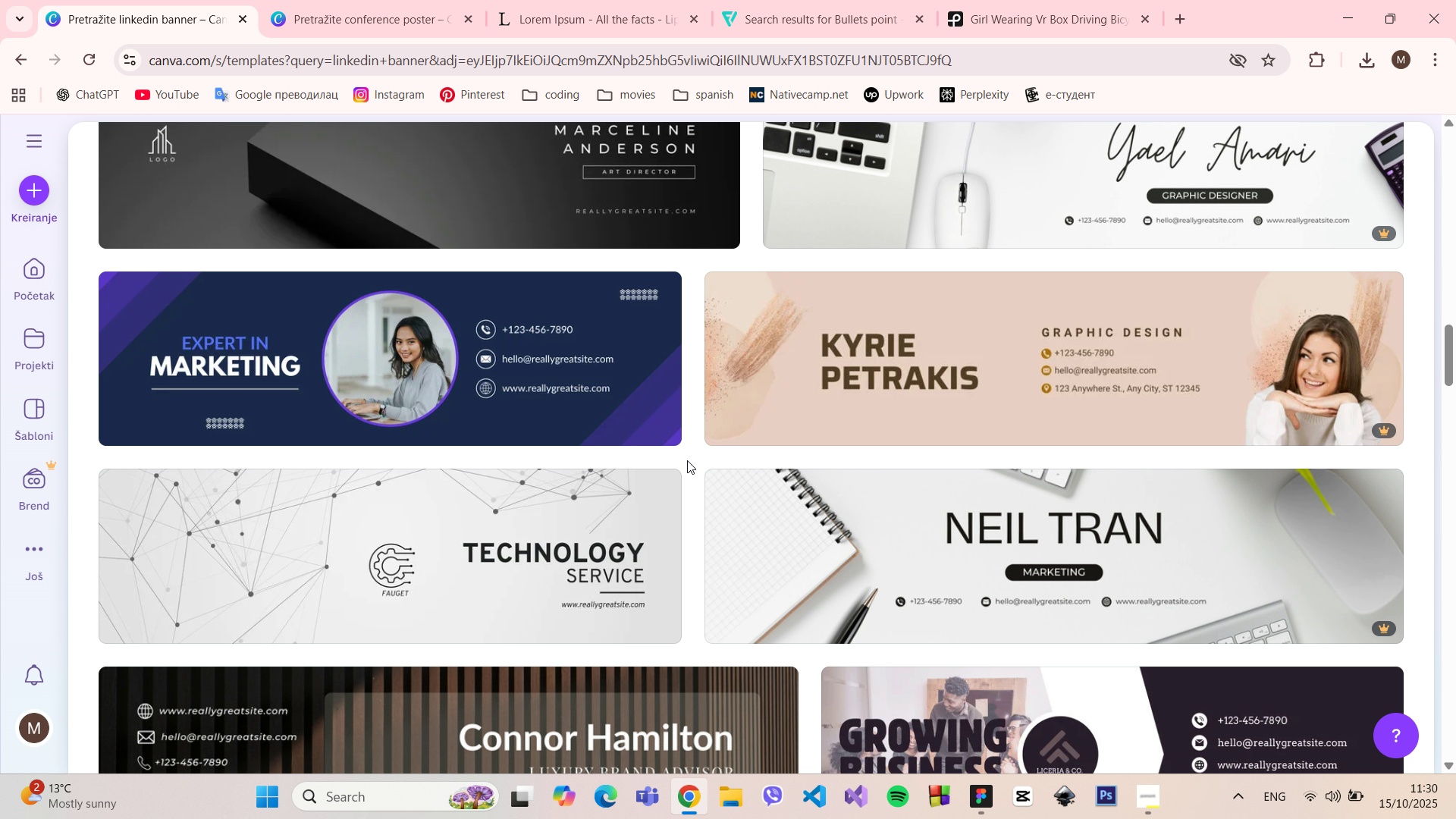 
left_click([418, 365])
 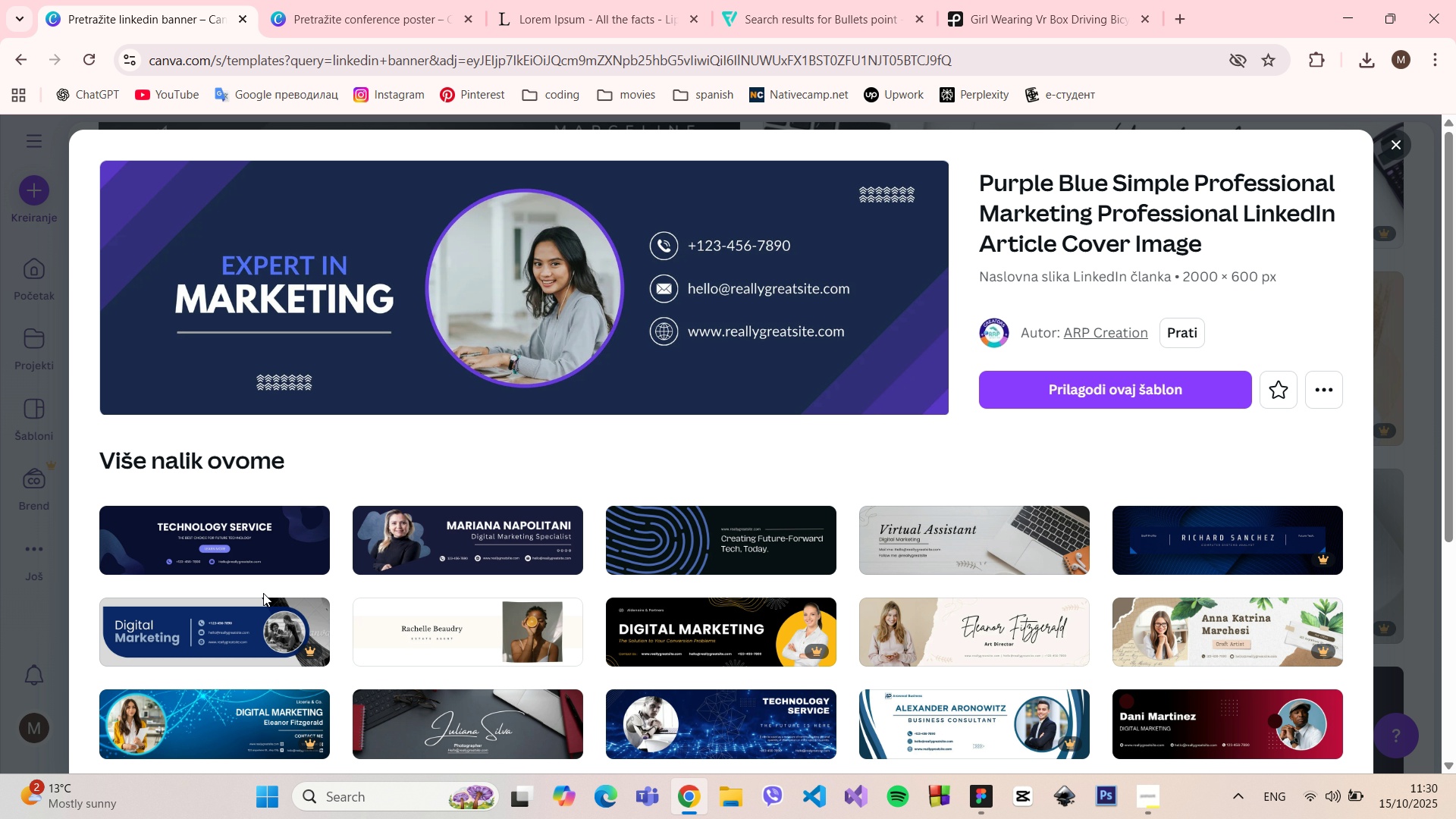 
wait(7.37)
 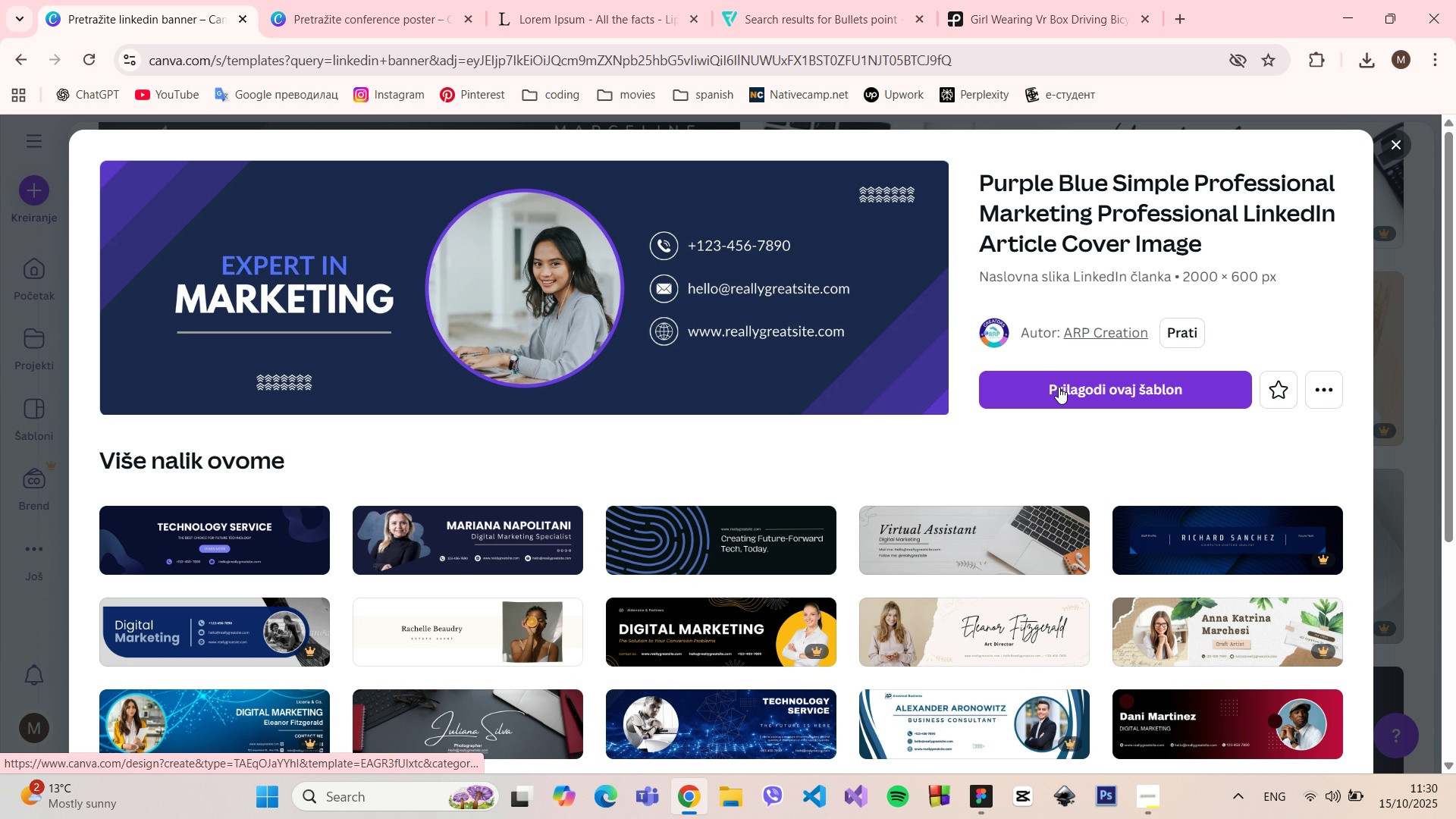 
left_click([1061, 388])
 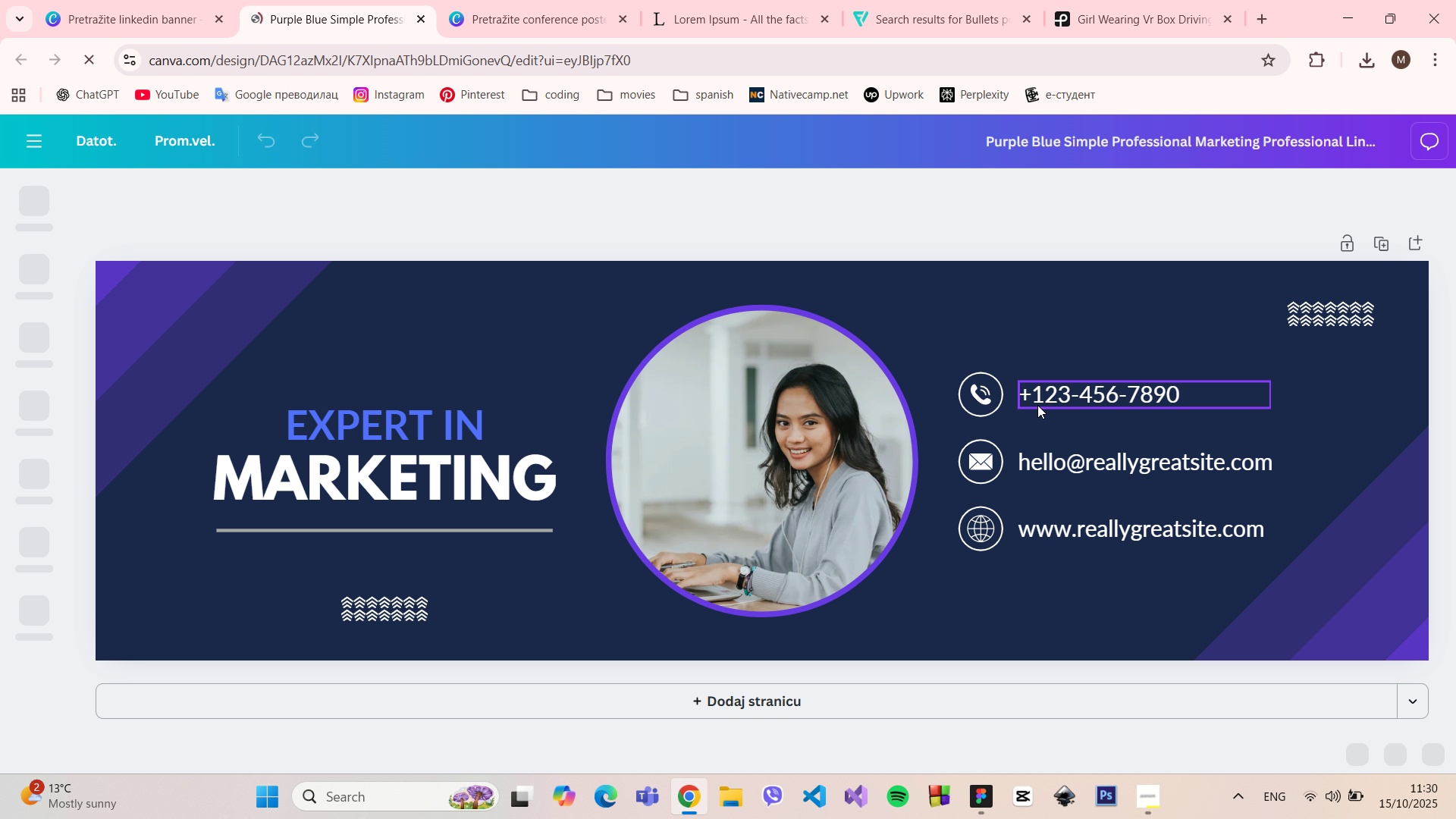 
wait(12.74)
 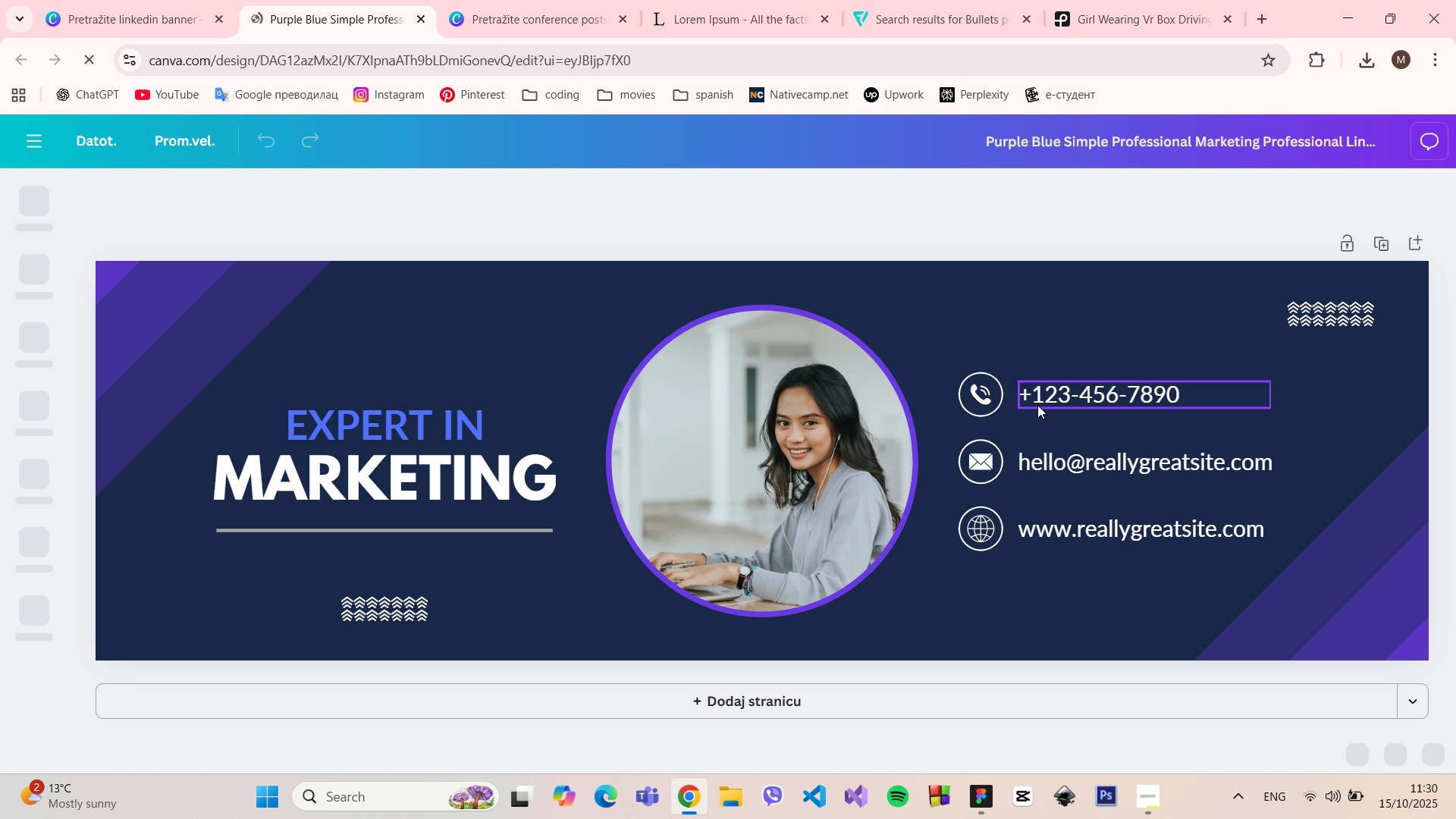 
left_click([359, 347])
 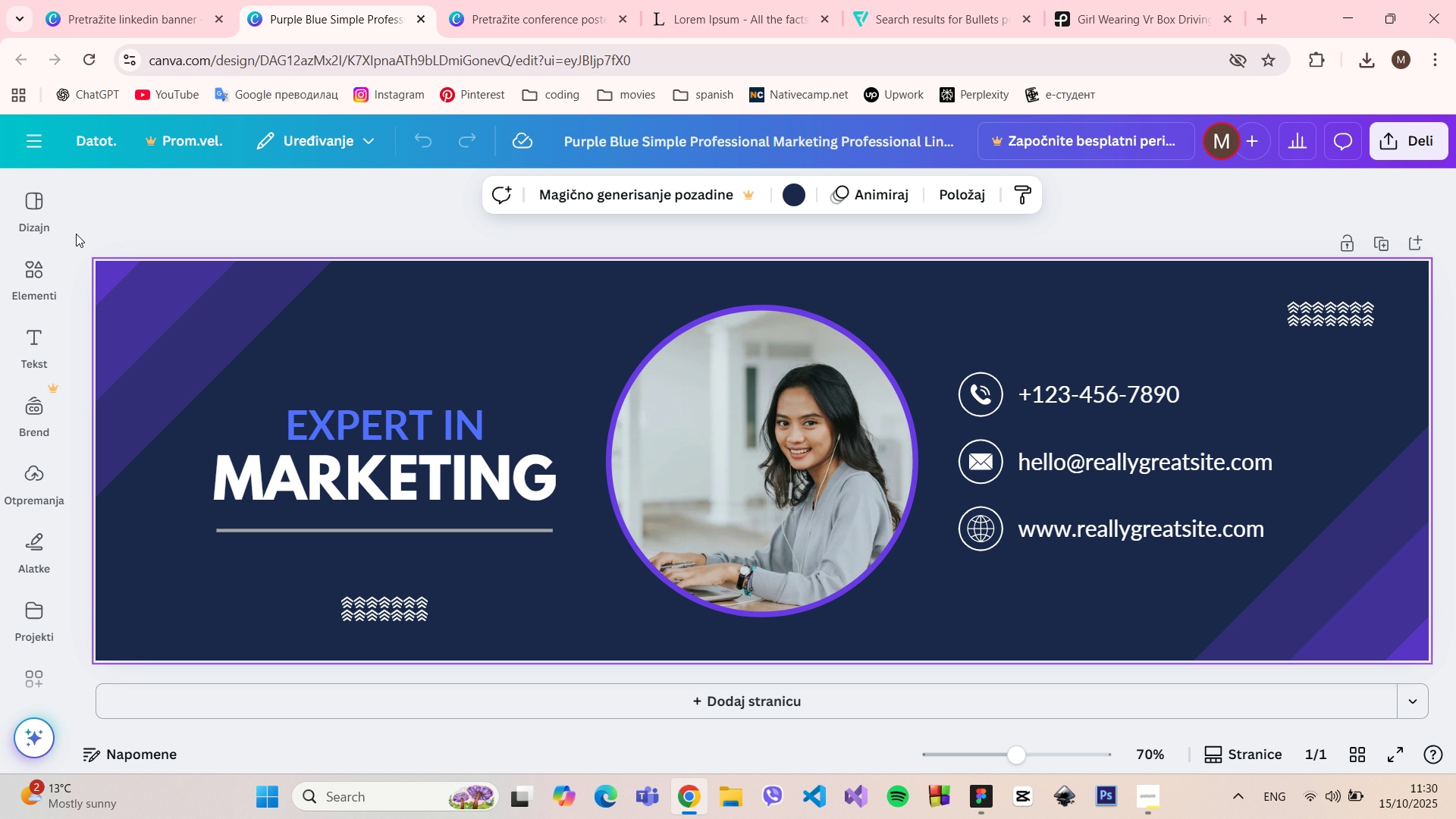 
left_click([37, 272])
 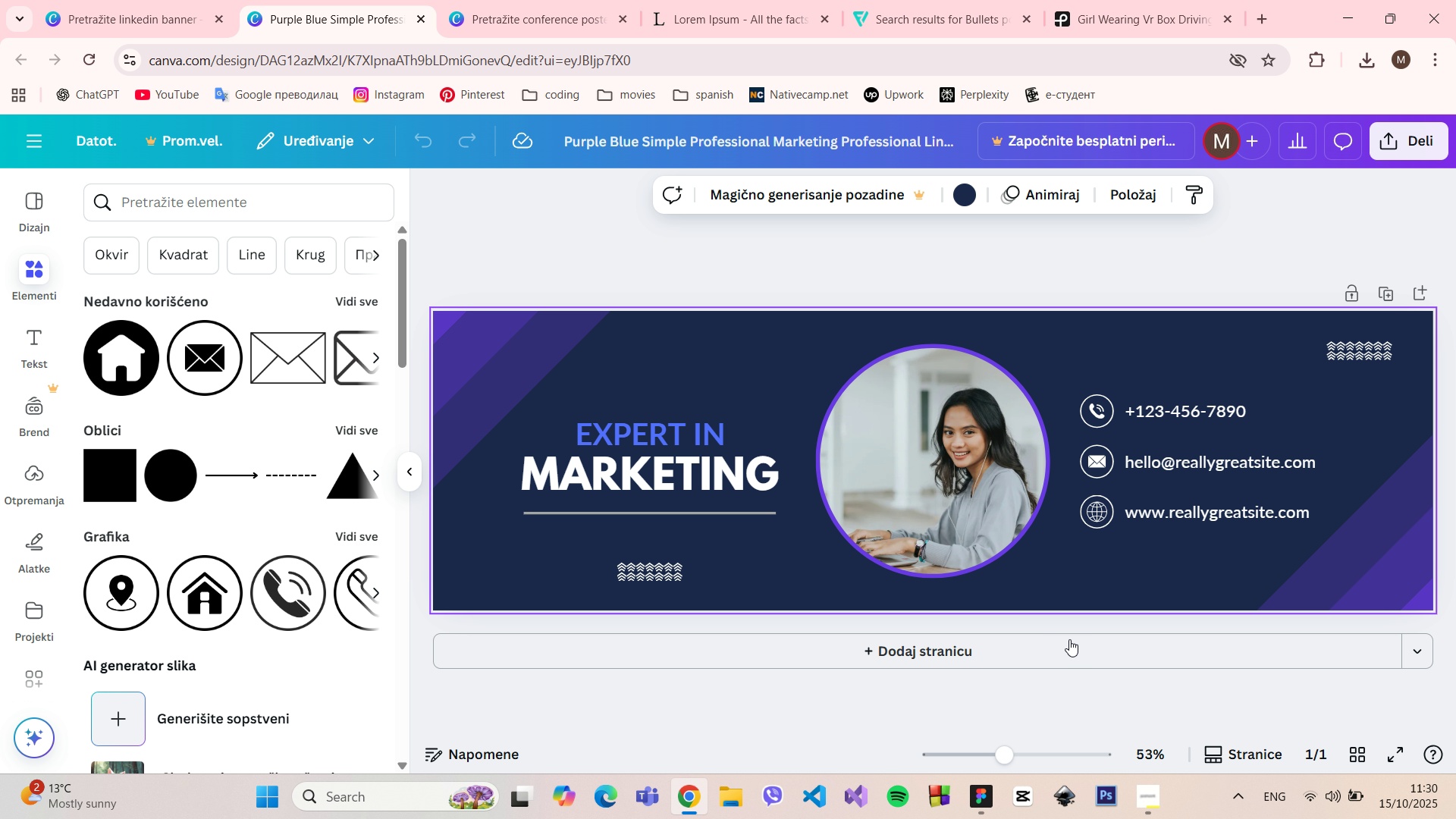 
left_click([985, 790])
 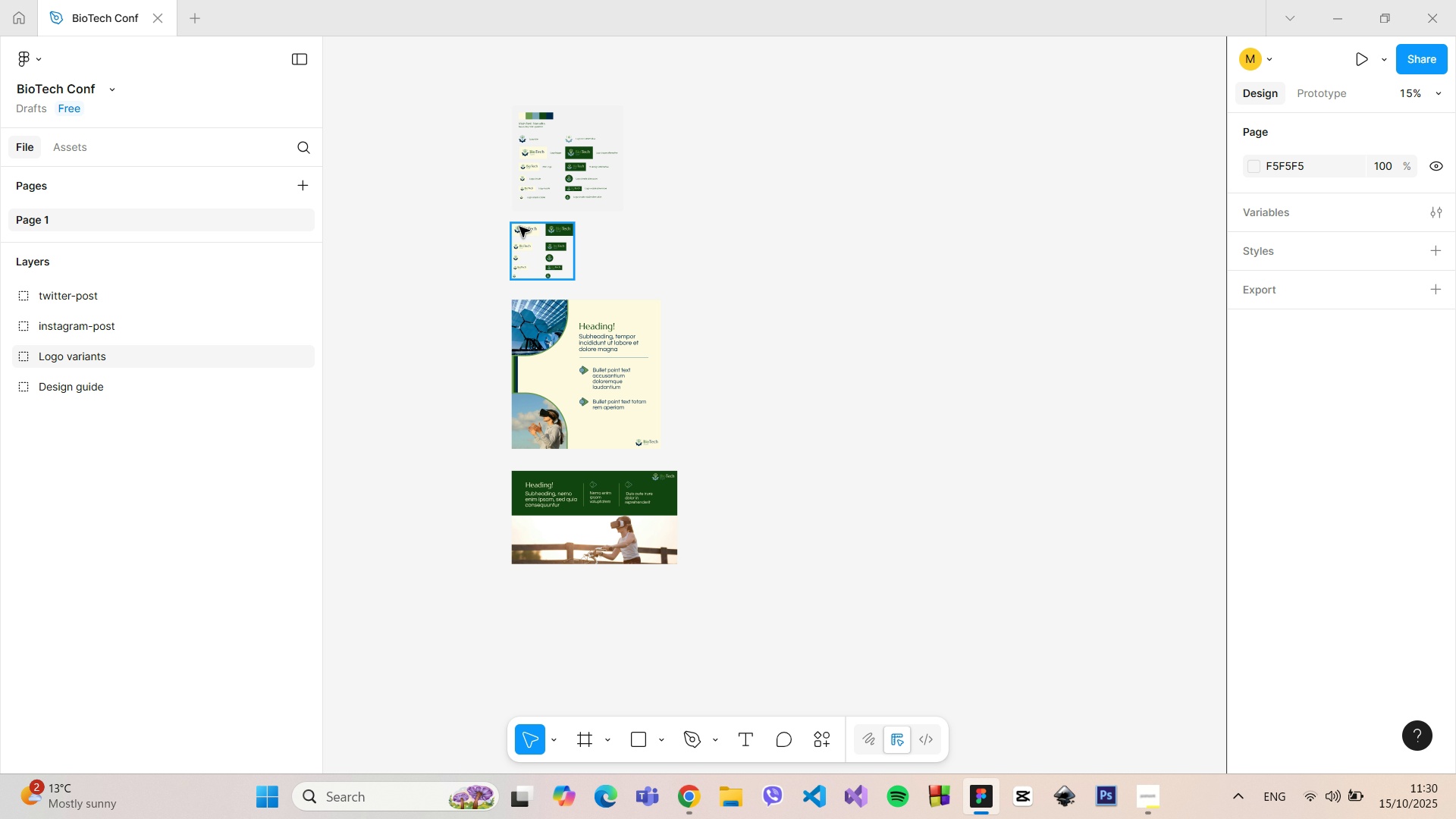 
hold_key(key=ControlLeft, duration=1.52)
scroll: coordinate [529, 226], scroll_direction: up, amount: 17.0
 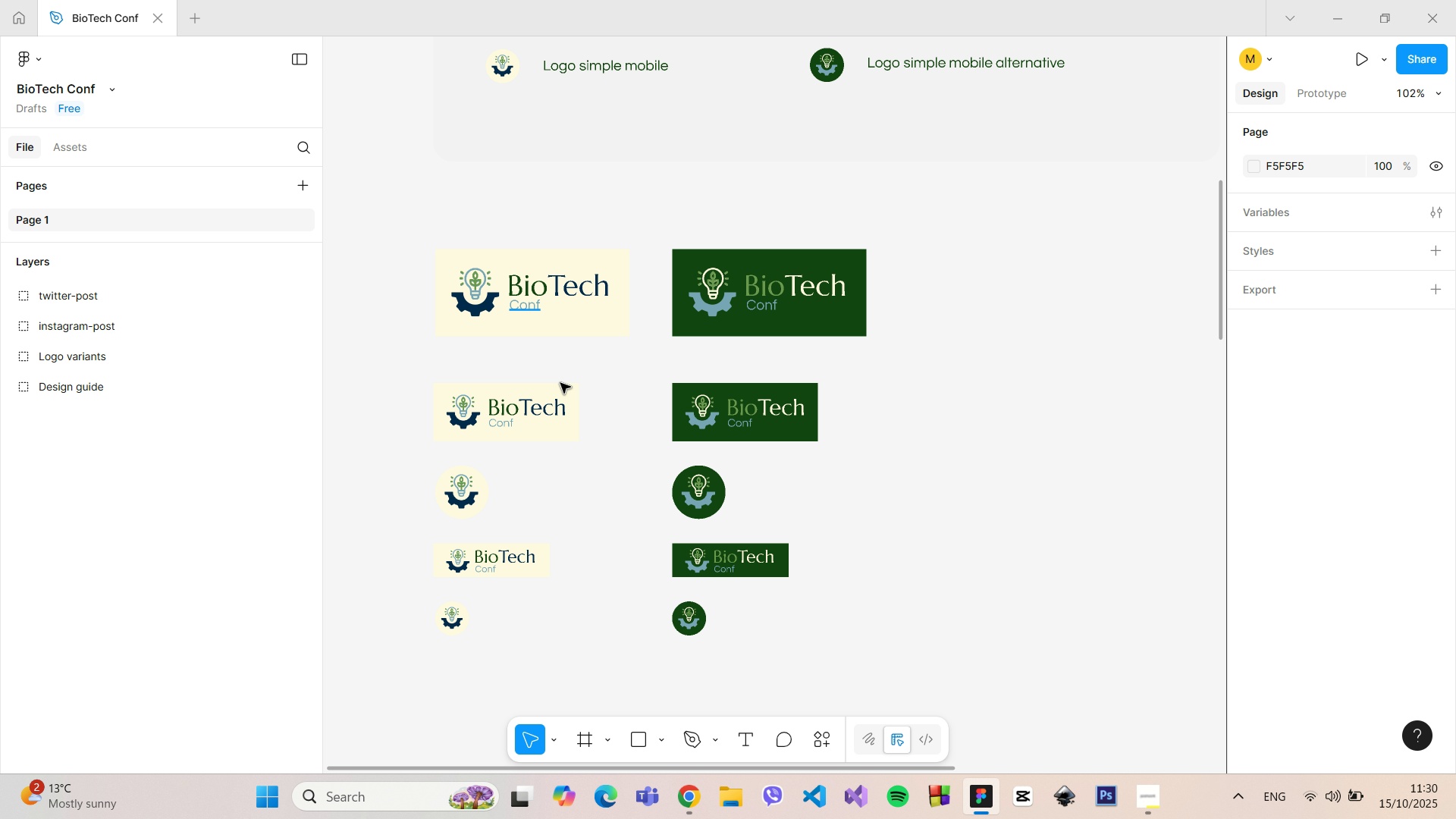 
hold_key(key=ControlLeft, duration=0.67)
 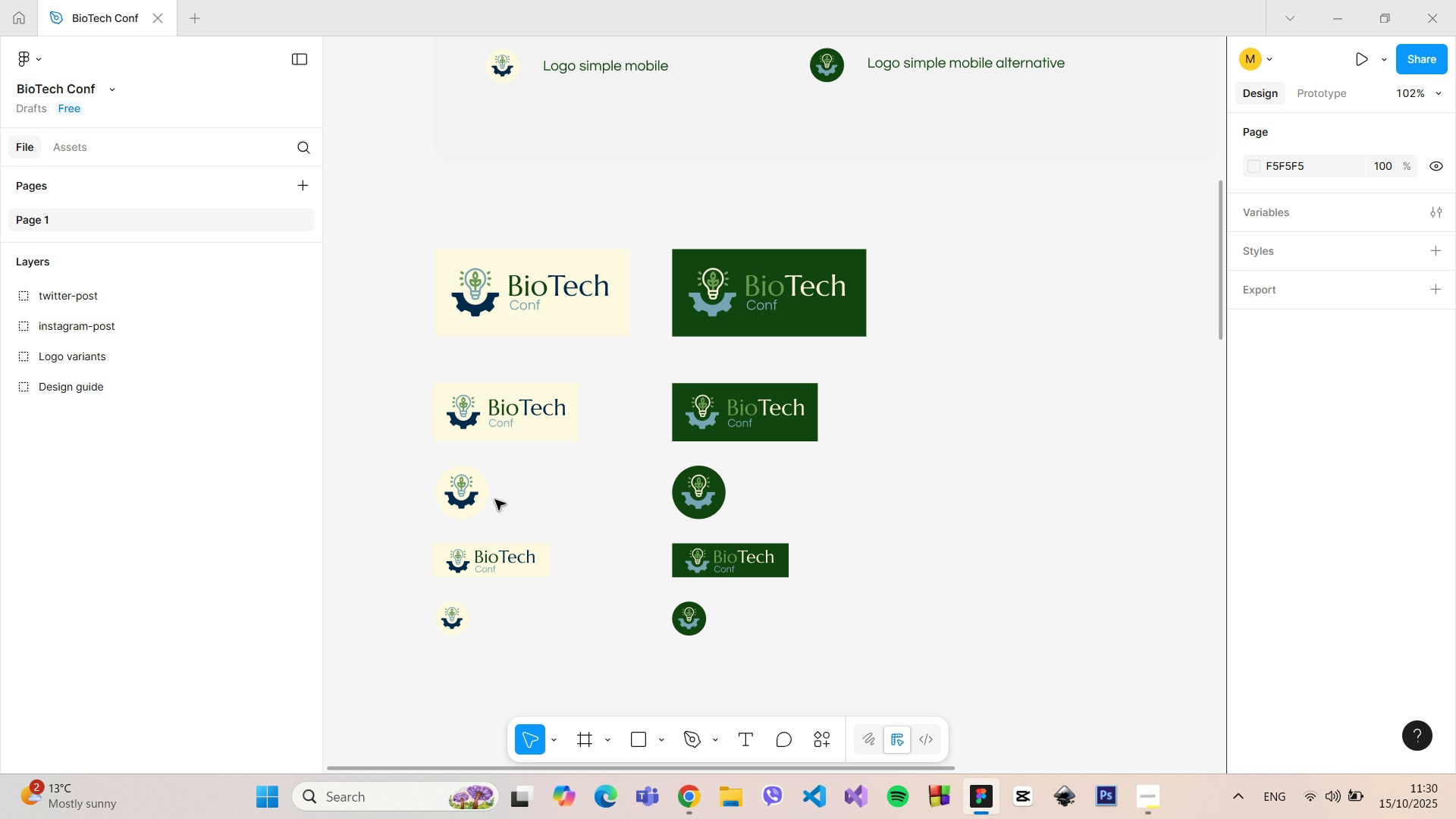 
double_click([469, 495])
 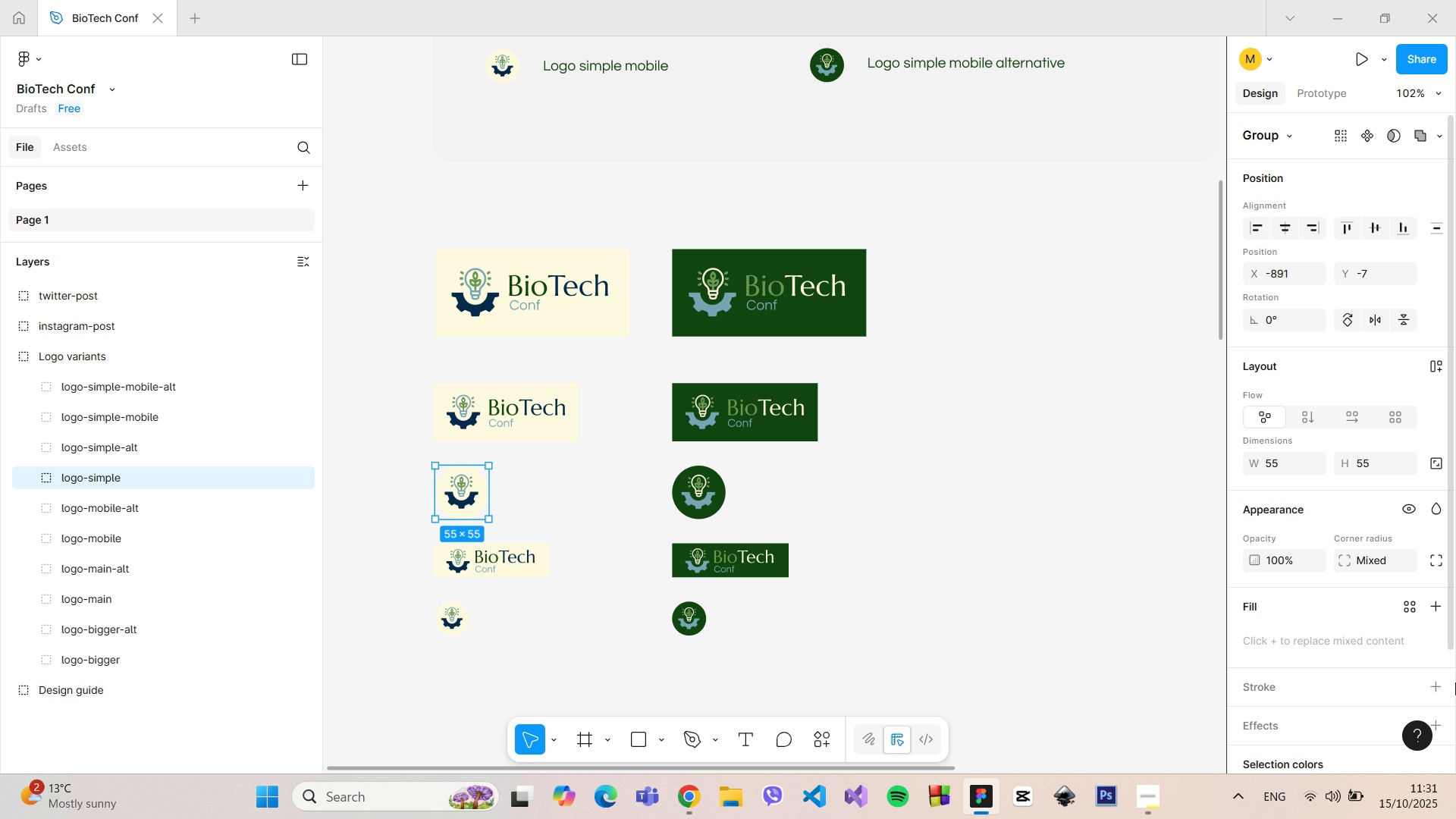 
scroll: coordinate [1308, 624], scroll_direction: down, amount: 5.0
 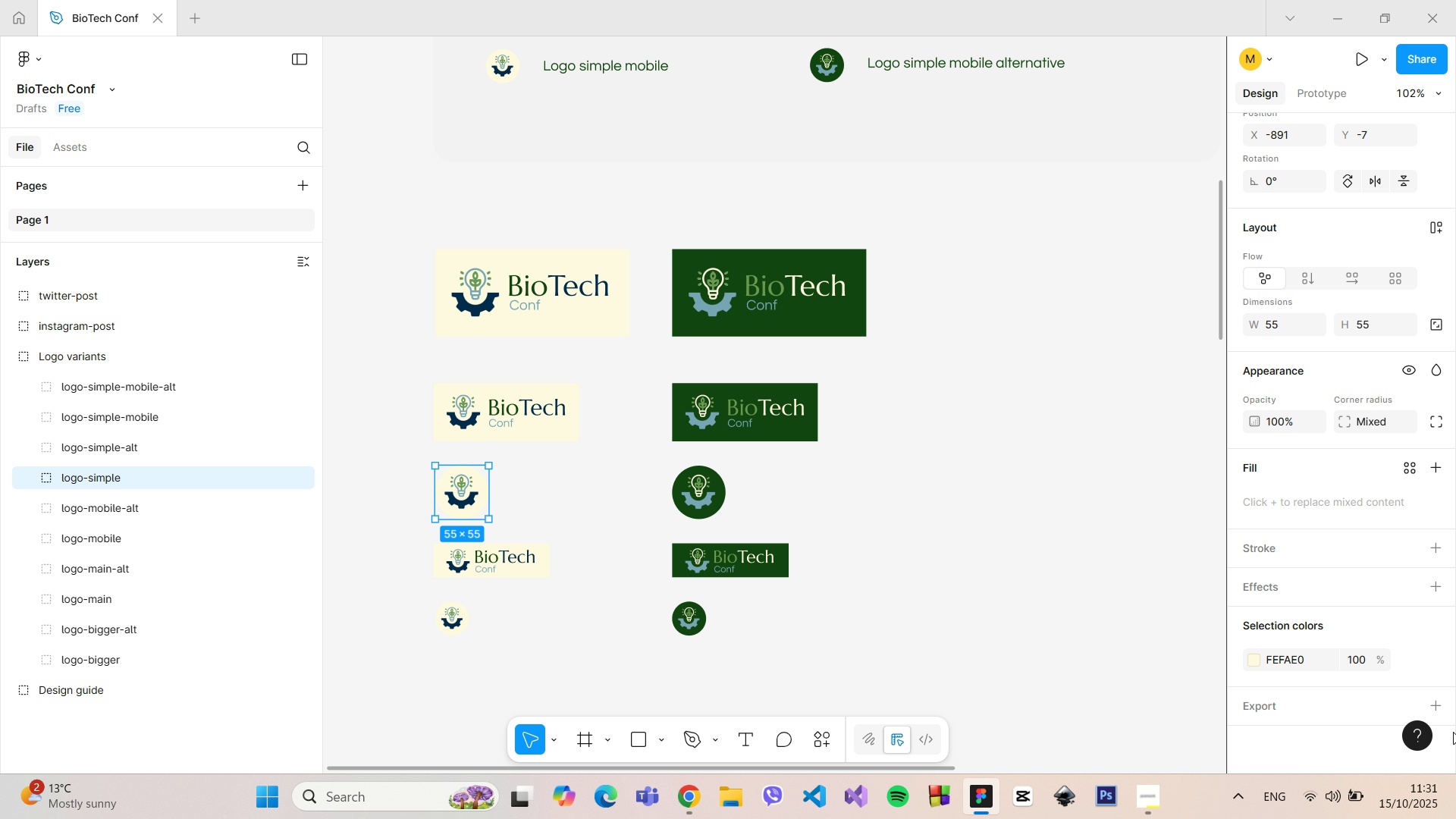 
left_click([1342, 714])
 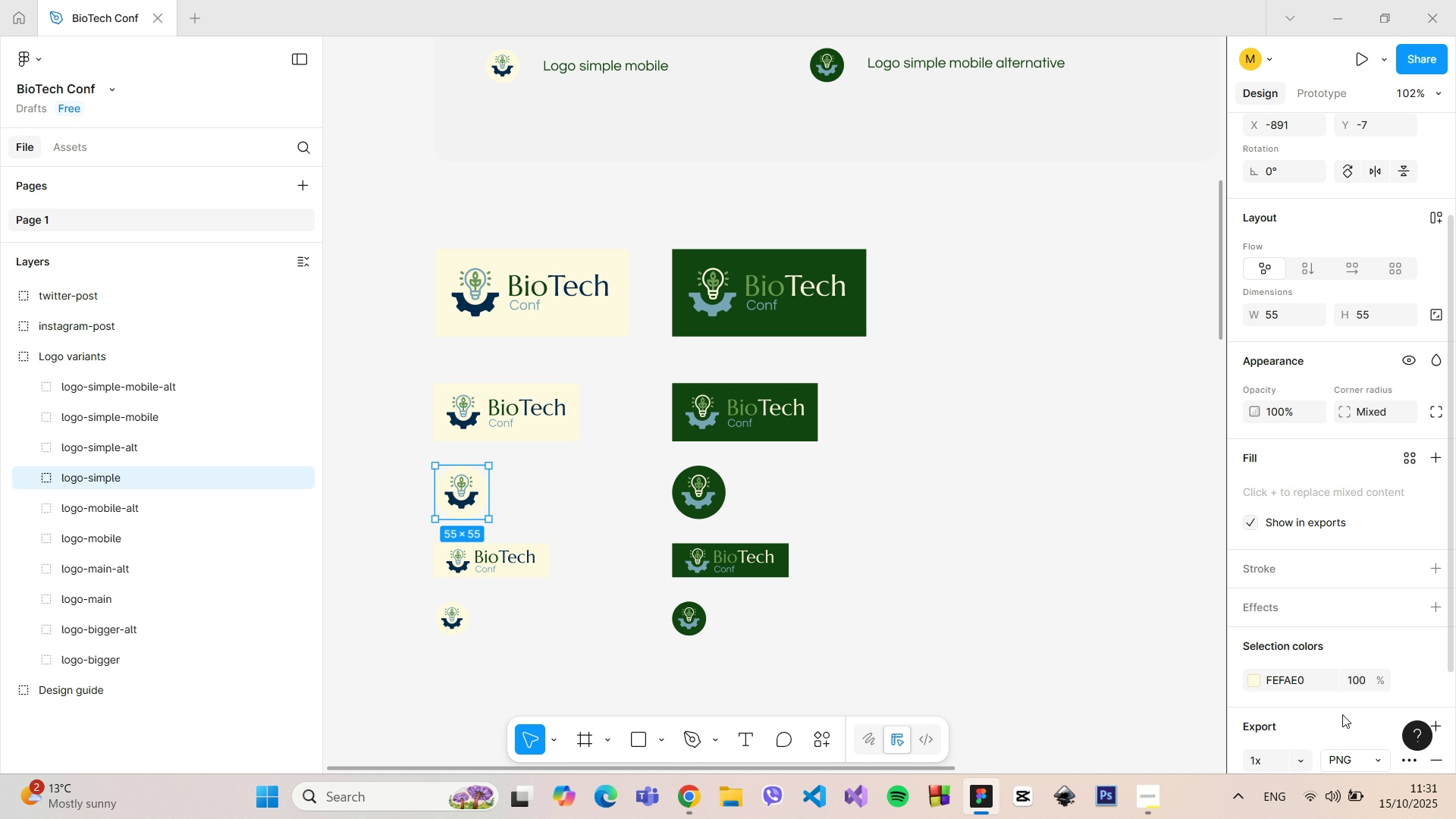 
scroll: coordinate [1342, 714], scroll_direction: down, amount: 6.0
 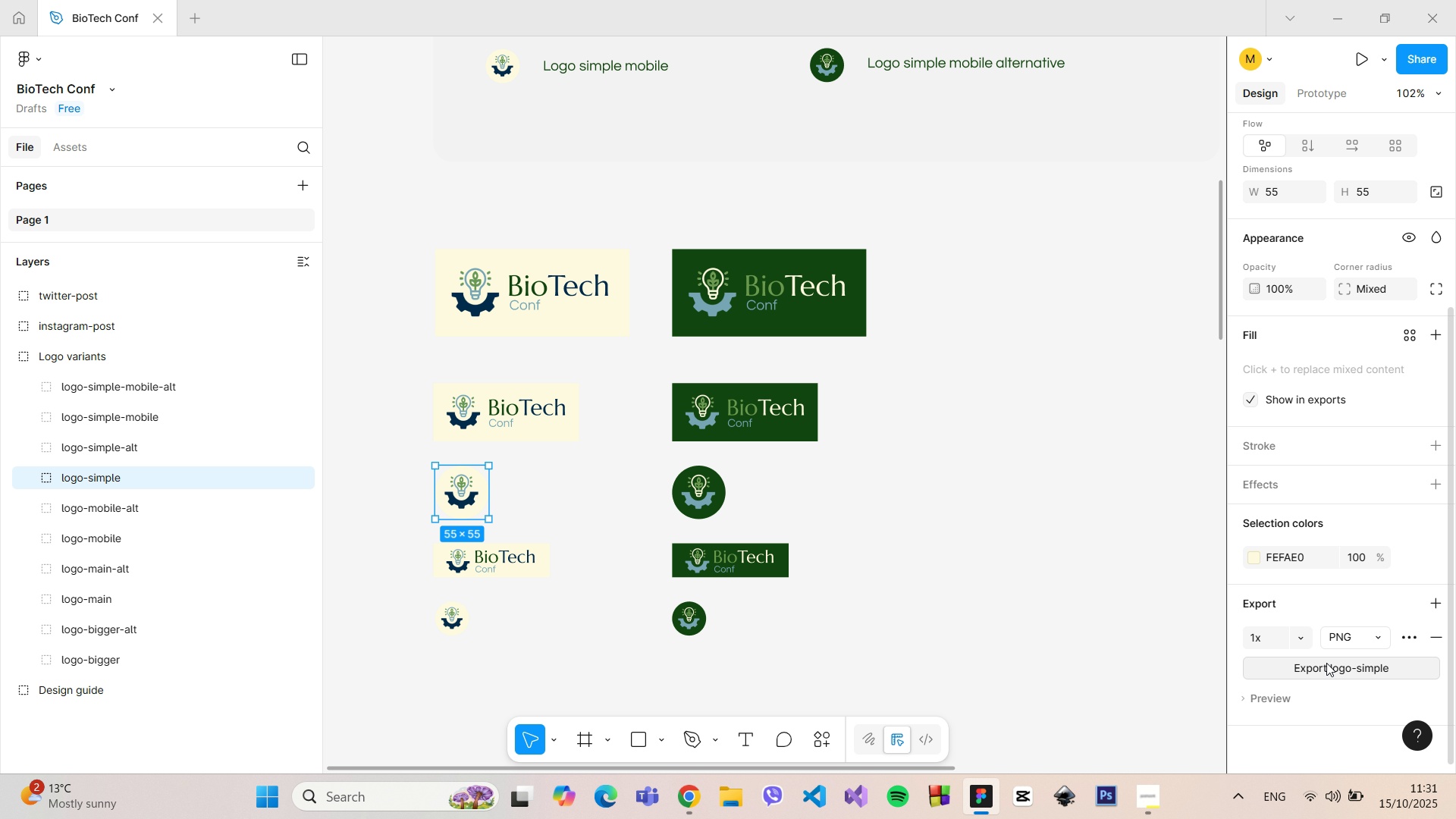 
left_click([1326, 663])
 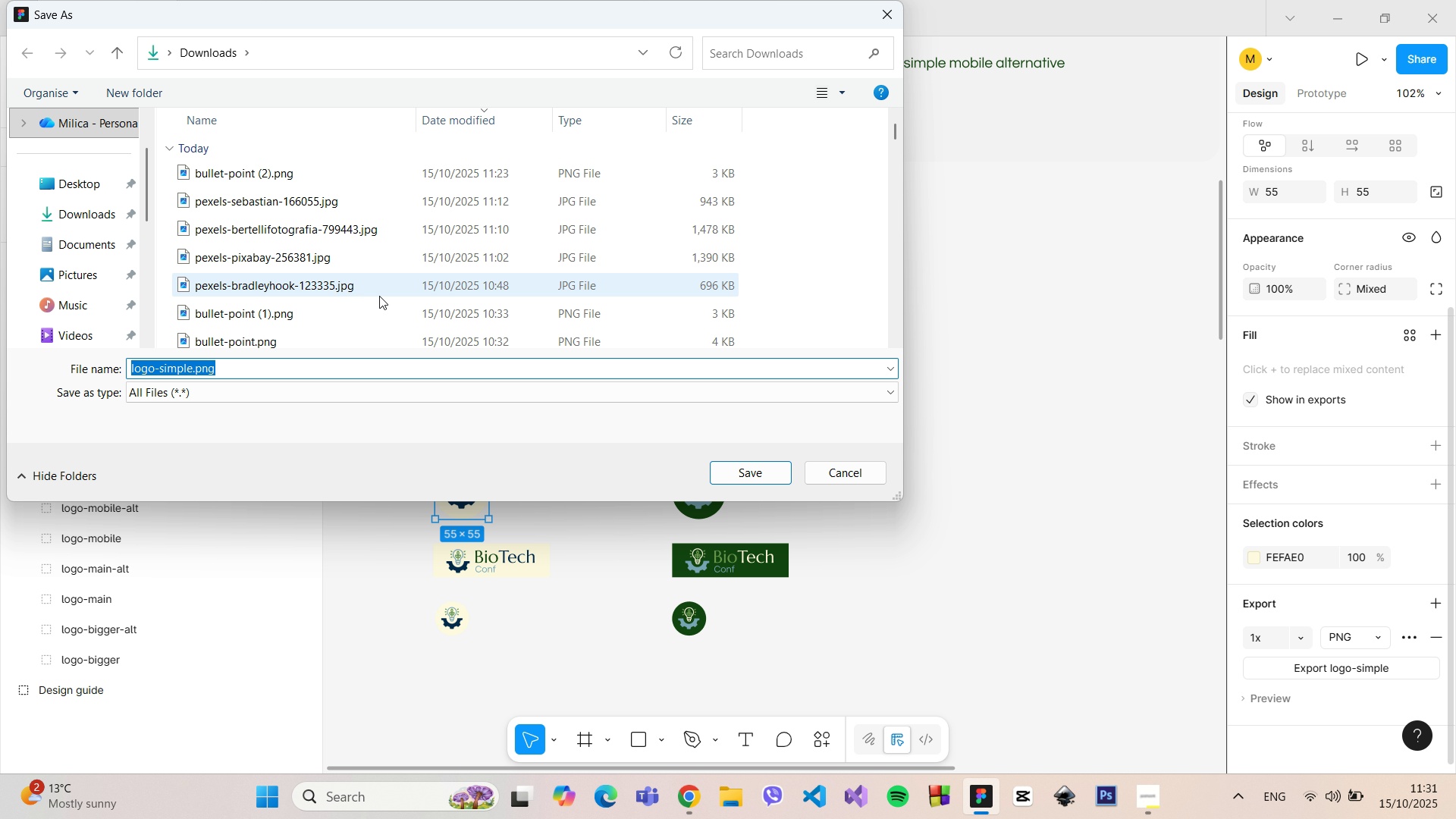 
wait(6.19)
 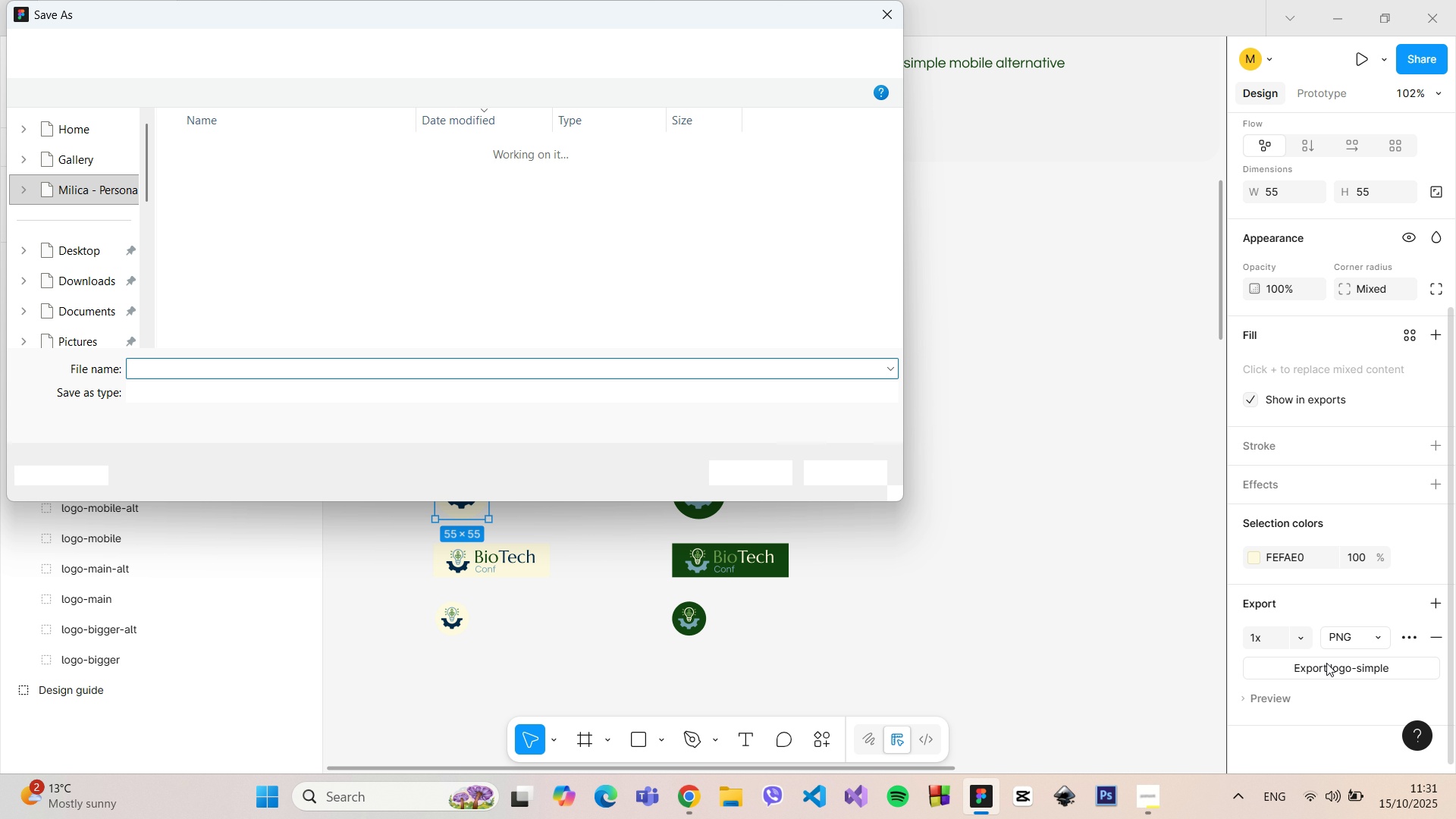 
left_click([747, 475])
 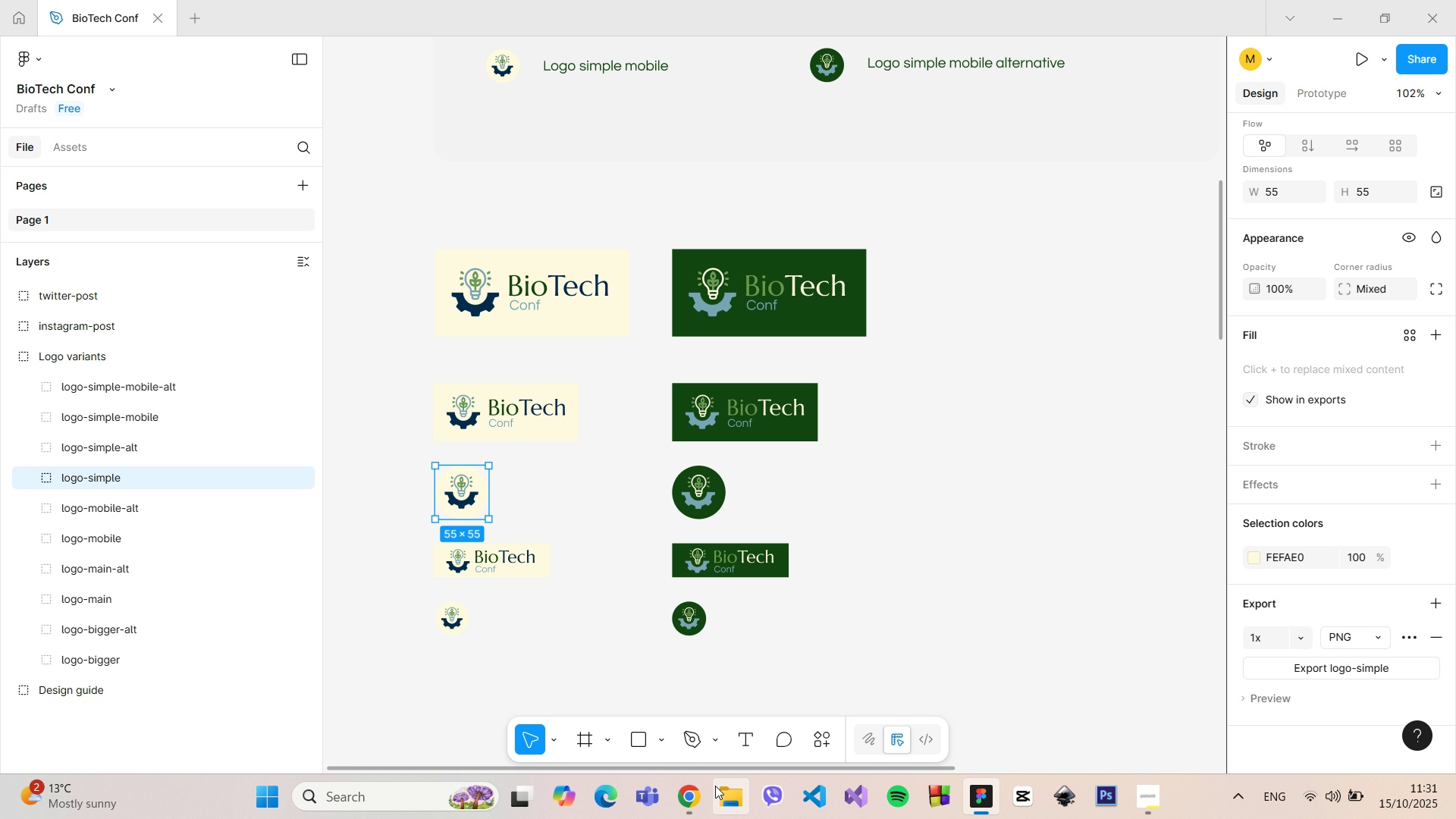 
left_click([701, 786])
 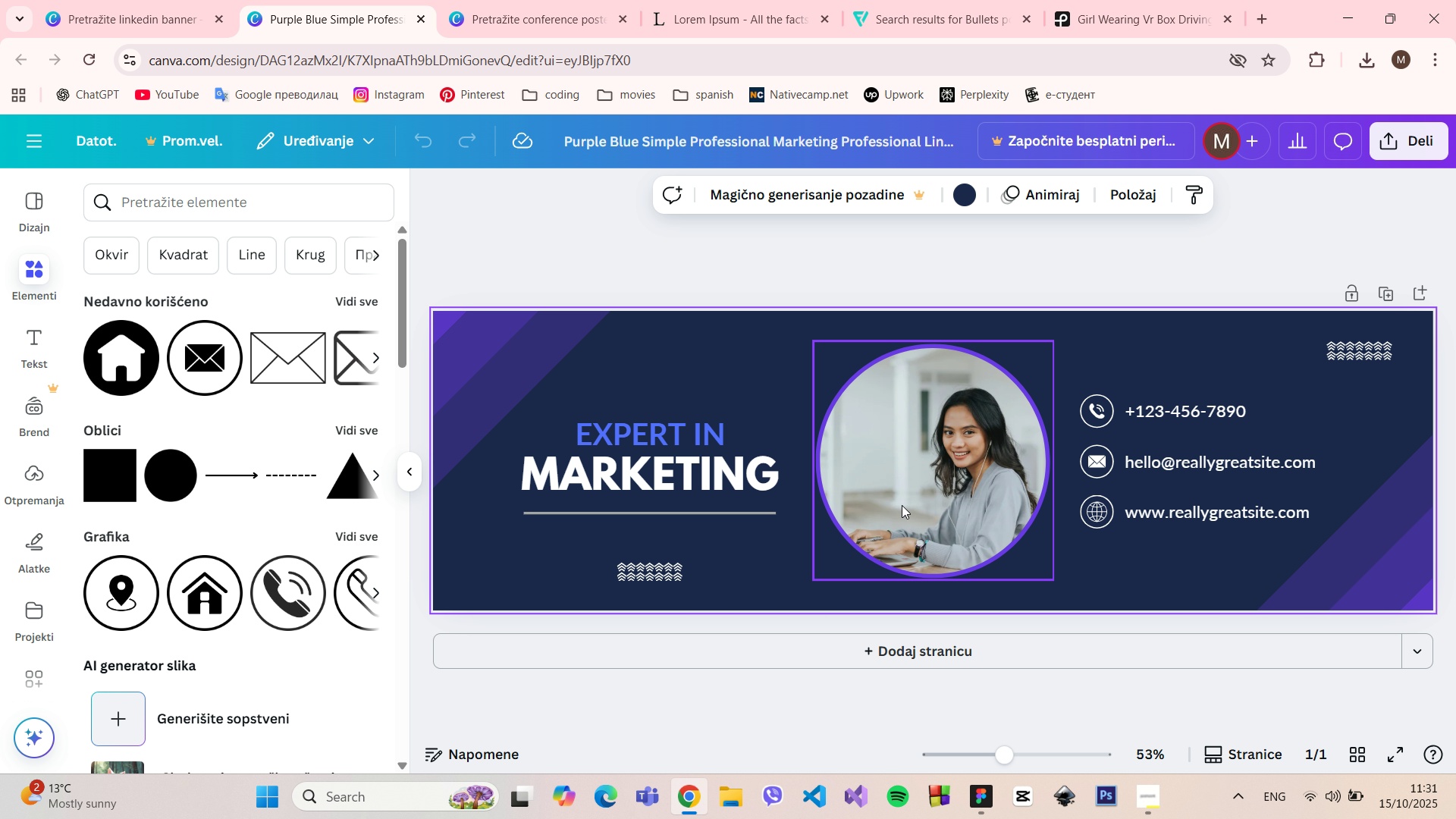 
left_click([904, 504])
 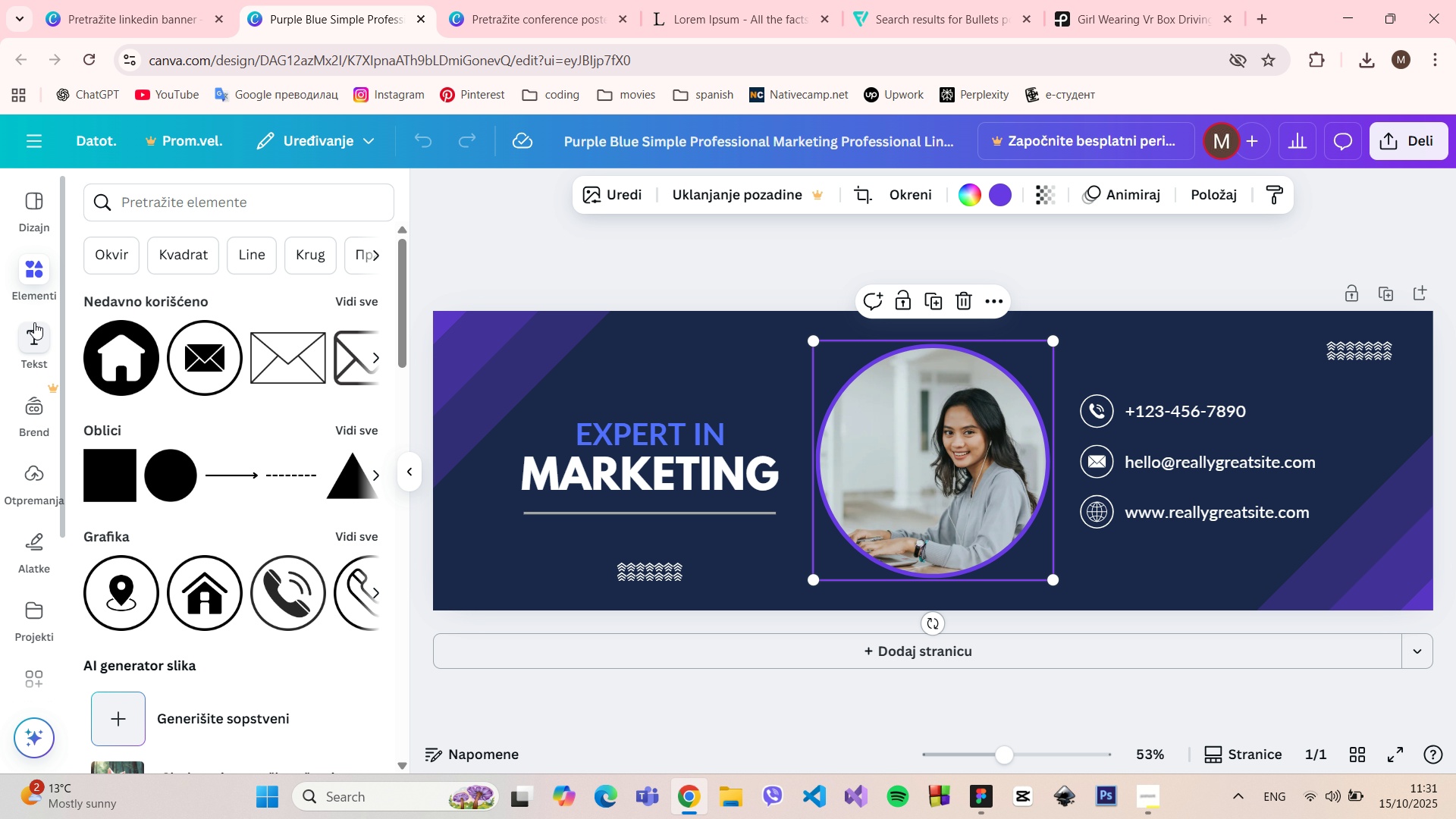 
left_click([33, 487])
 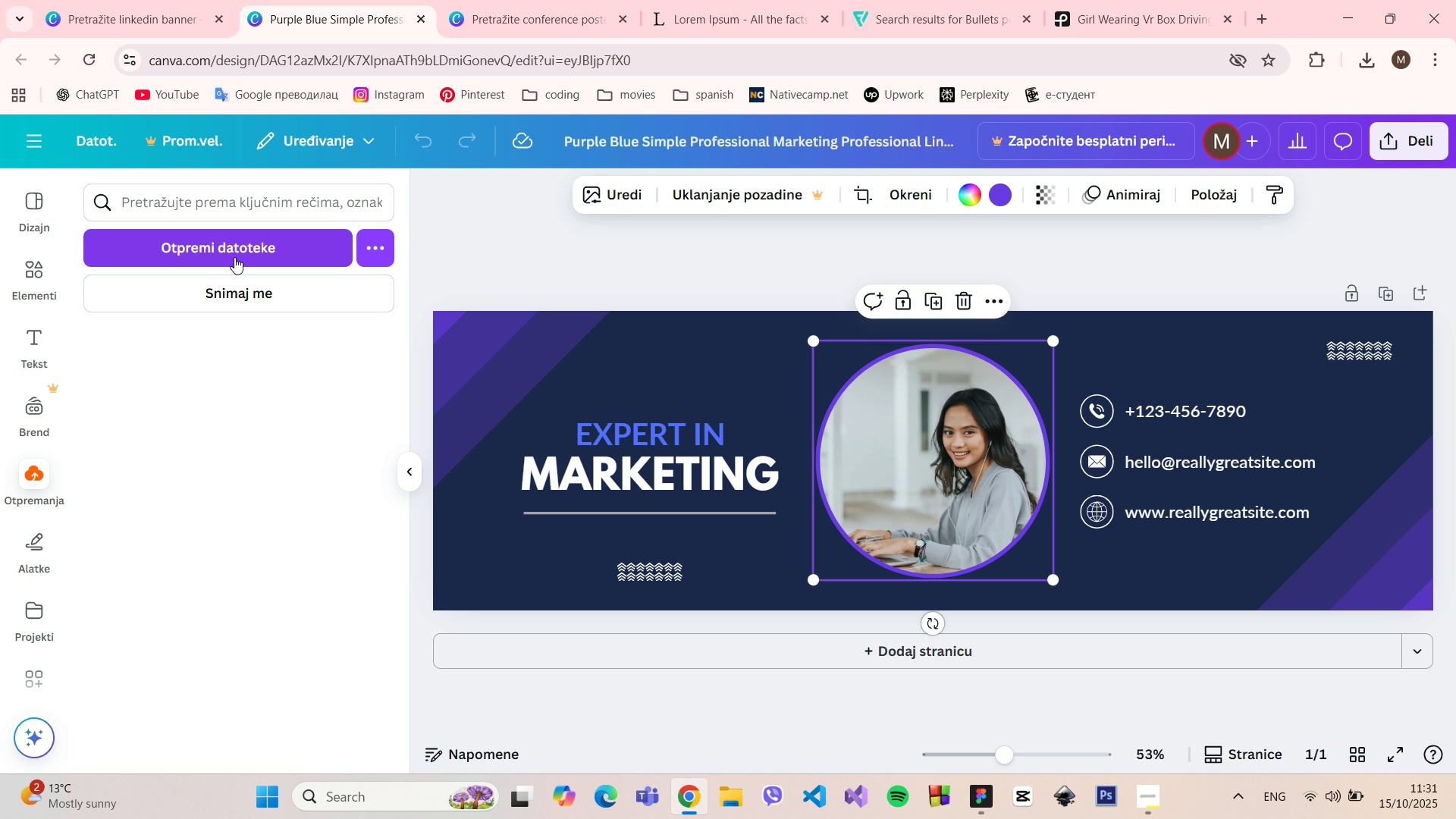 
left_click([234, 256])
 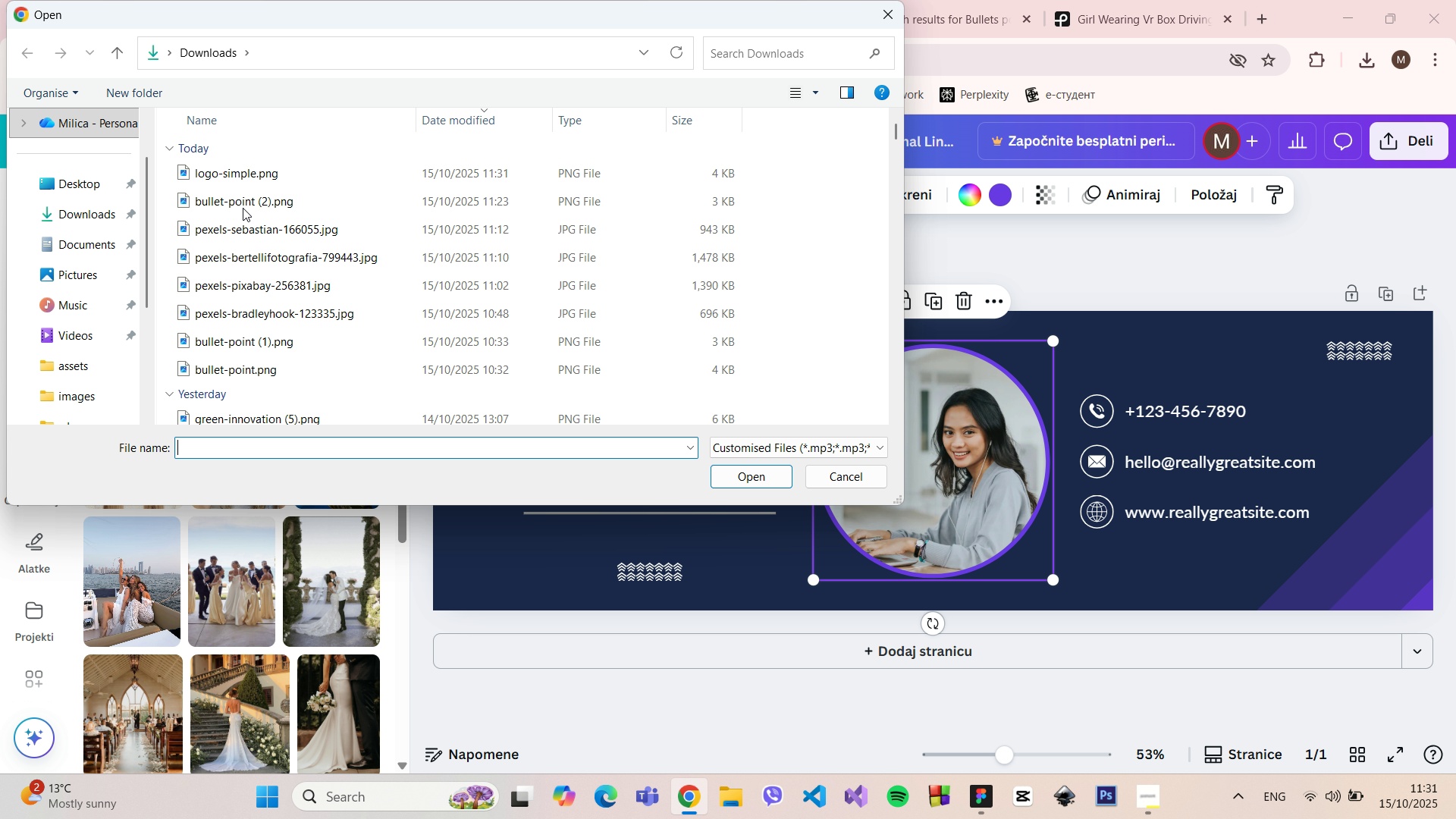 
left_click([235, 176])
 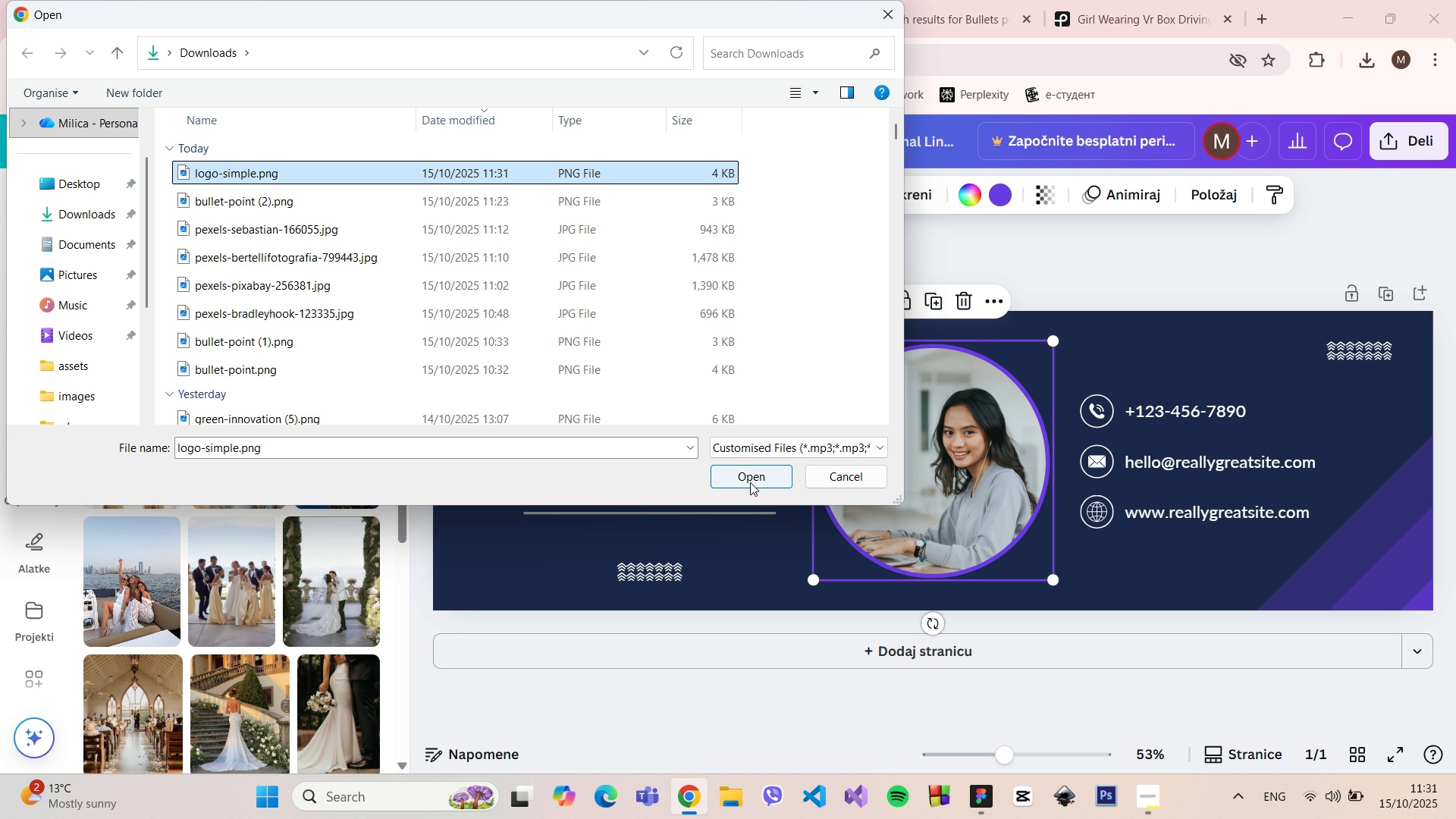 
left_click([750, 482])
 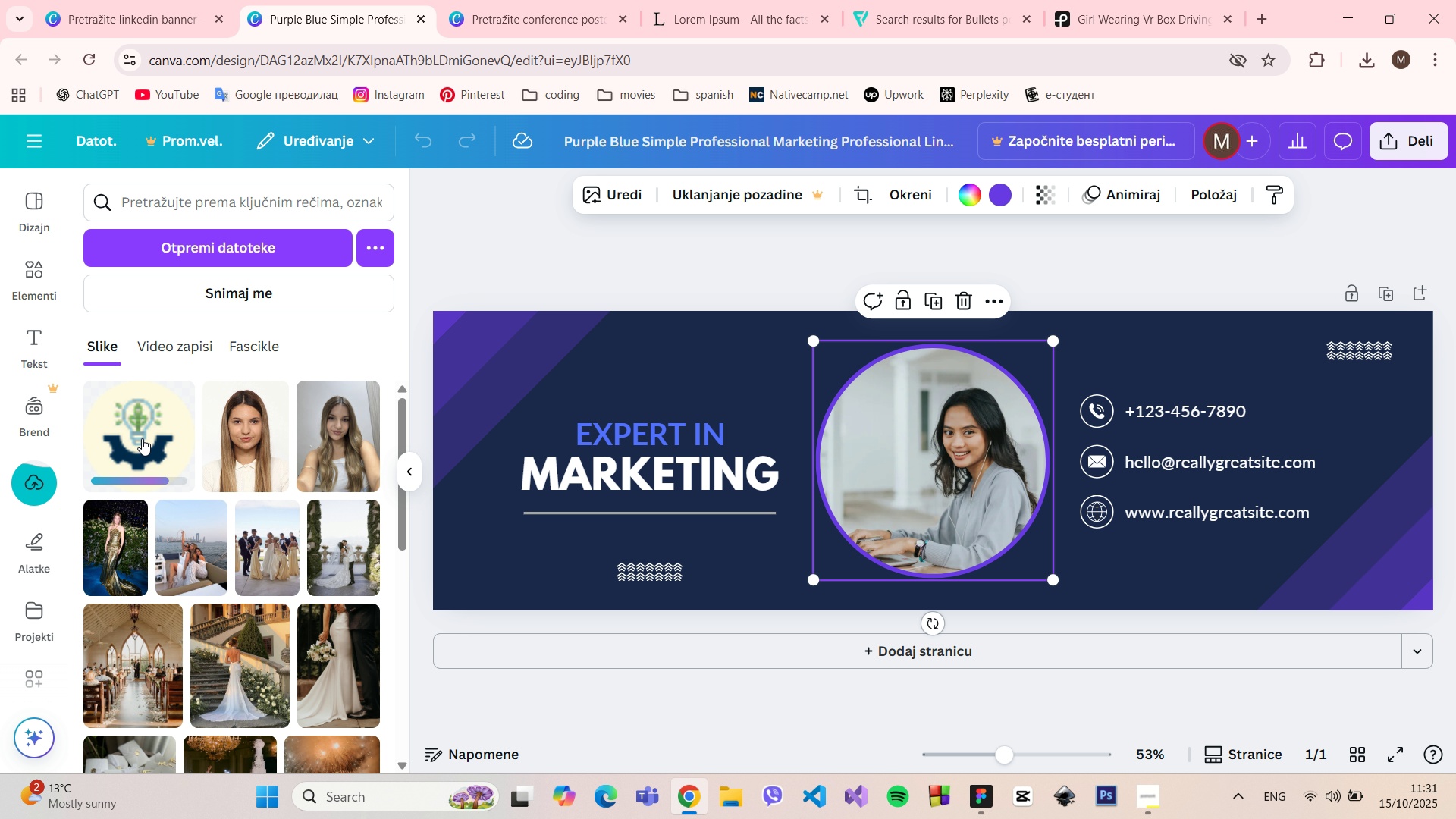 
left_click([142, 438])
 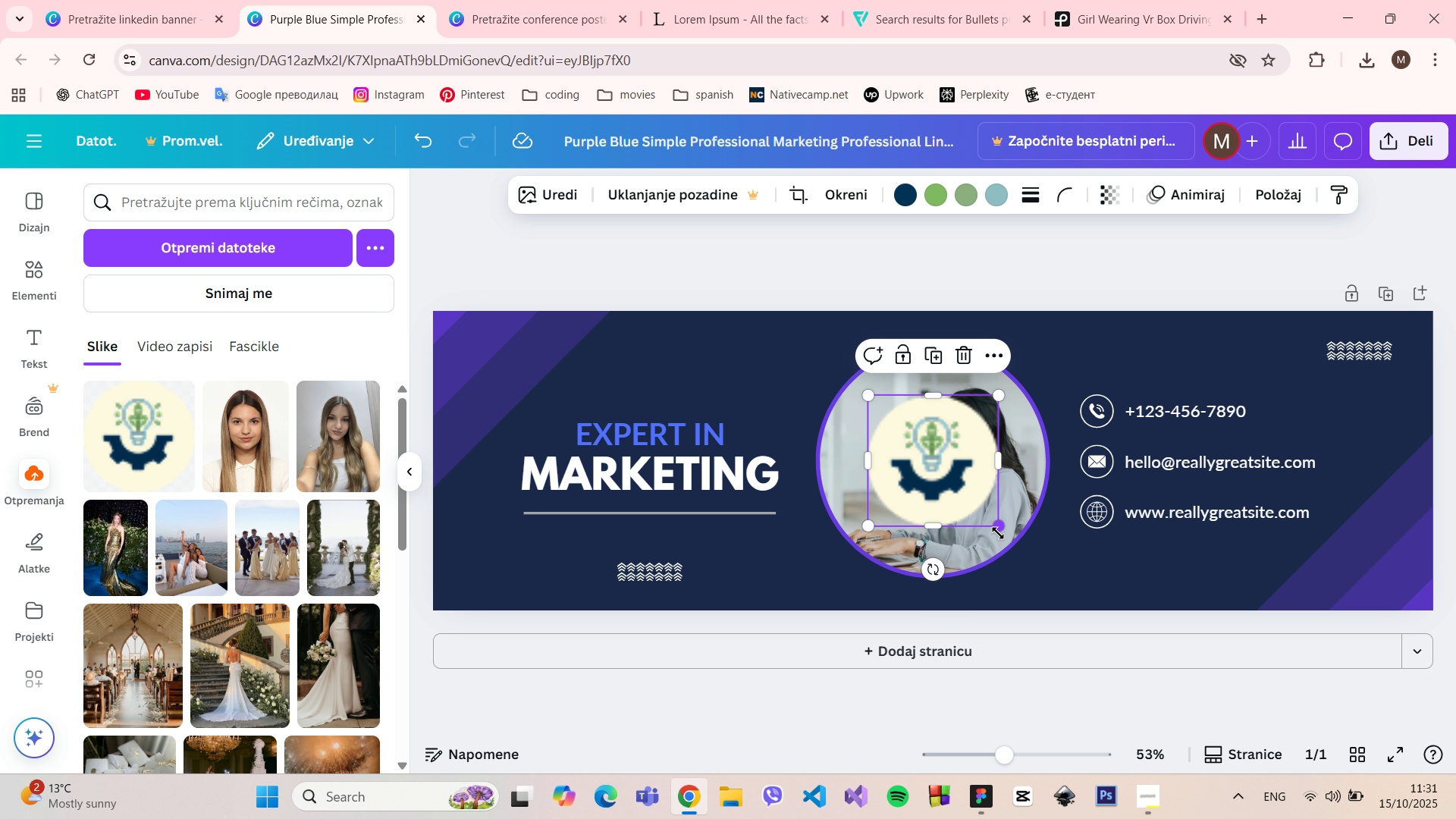 
left_click_drag(start_coordinate=[998, 531], to_coordinate=[895, 442])
 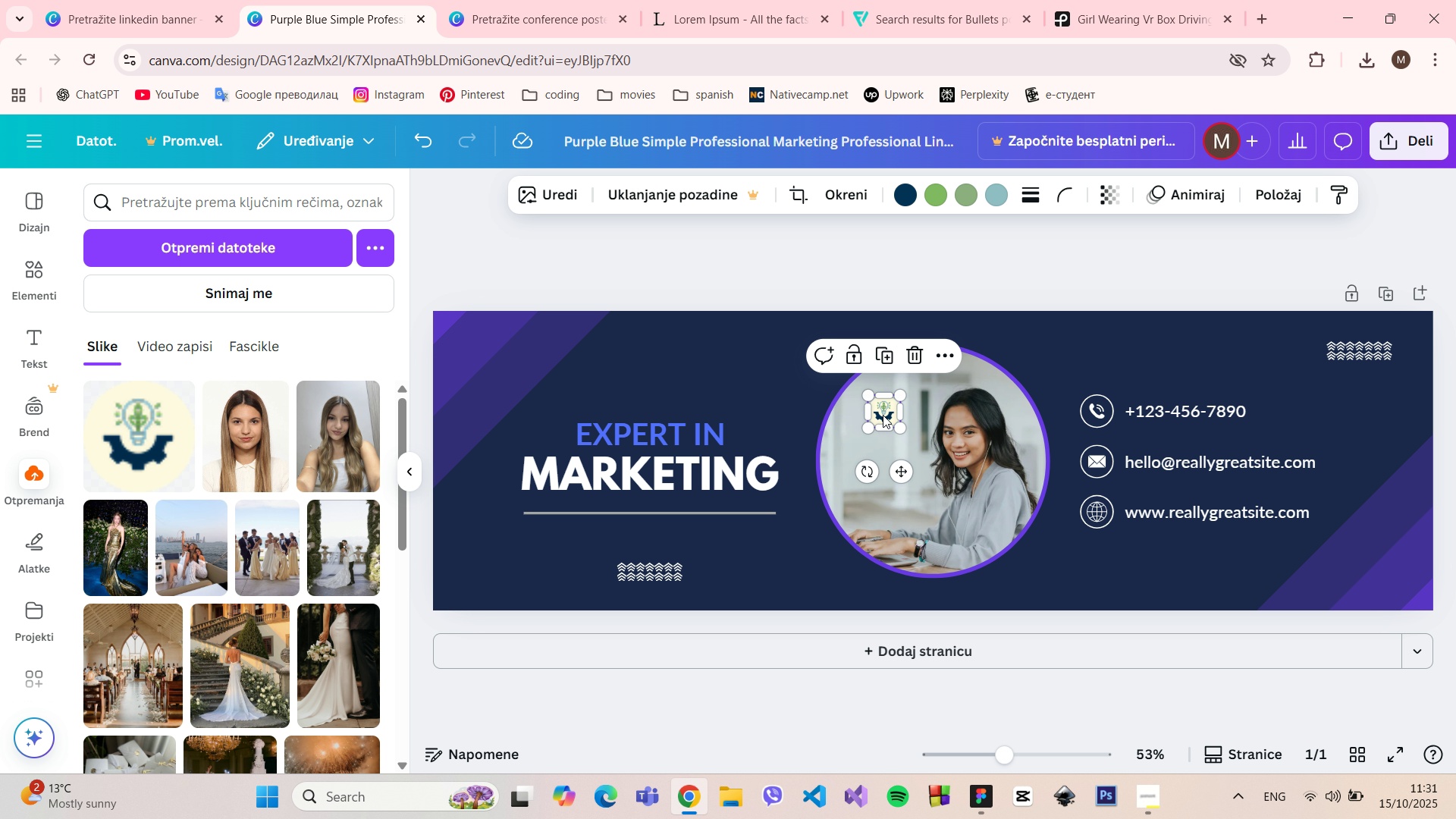 
left_click_drag(start_coordinate=[883, 415], to_coordinate=[900, 447])
 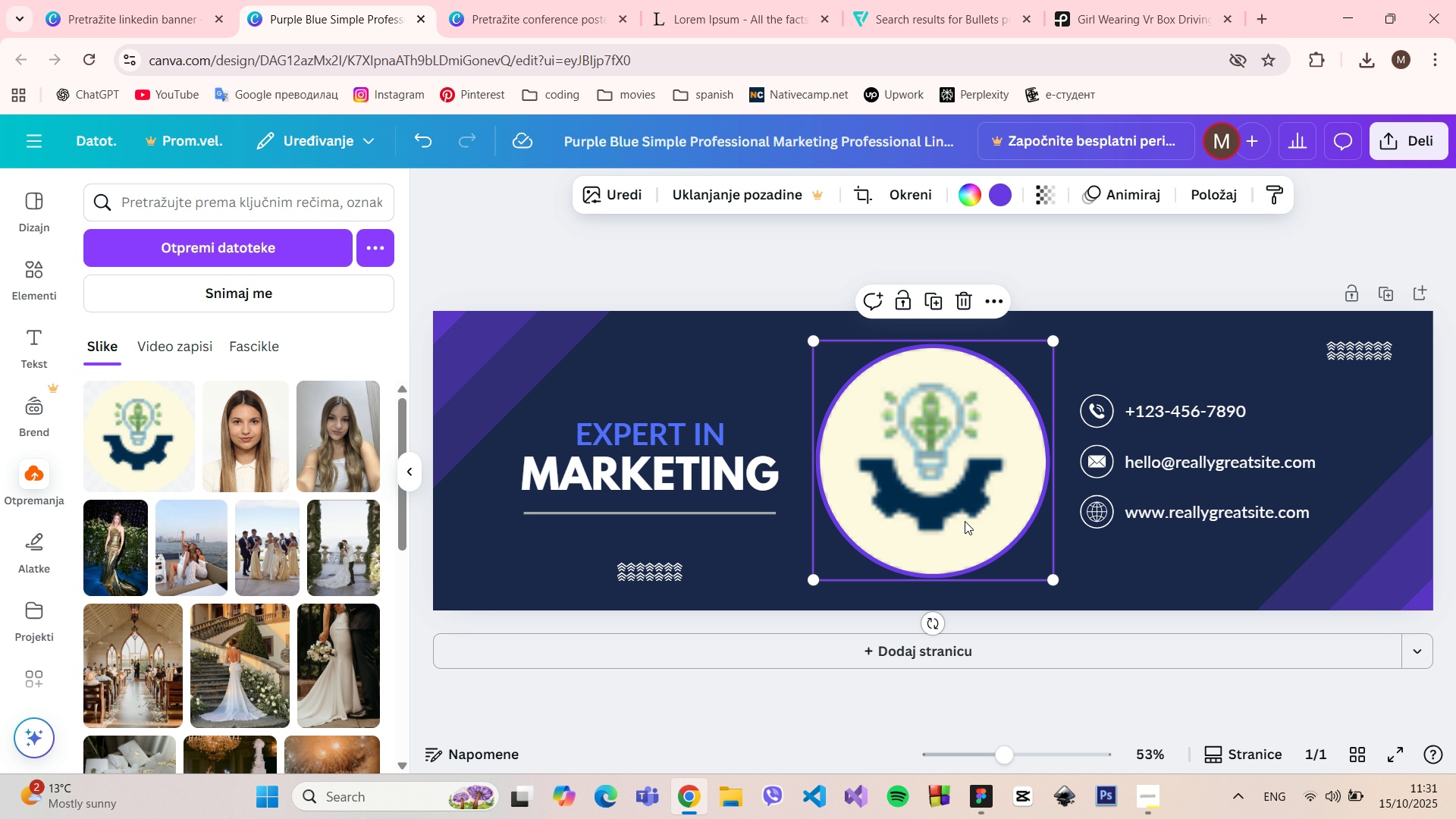 
left_click([965, 521])
 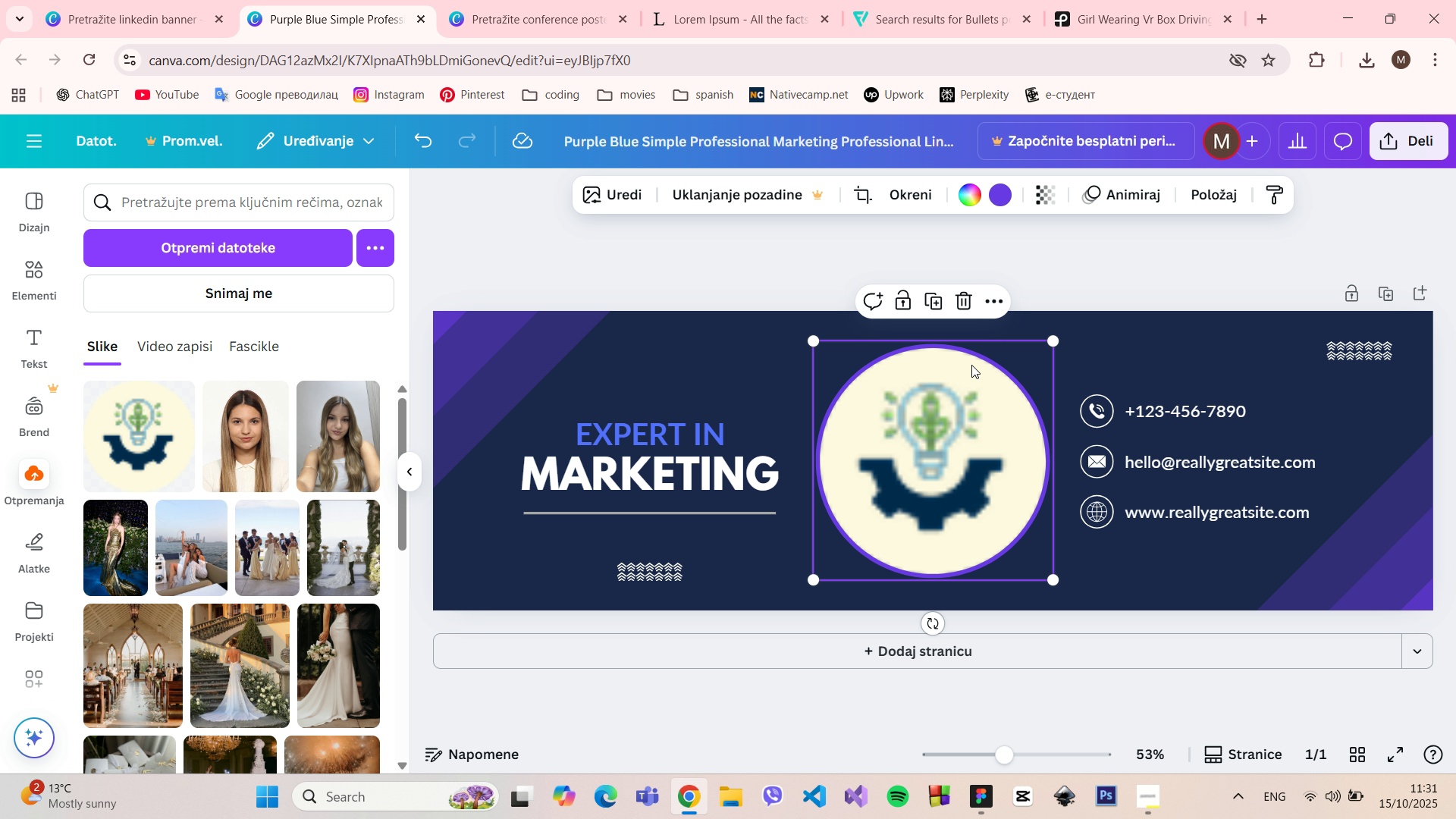 
left_click([962, 307])
 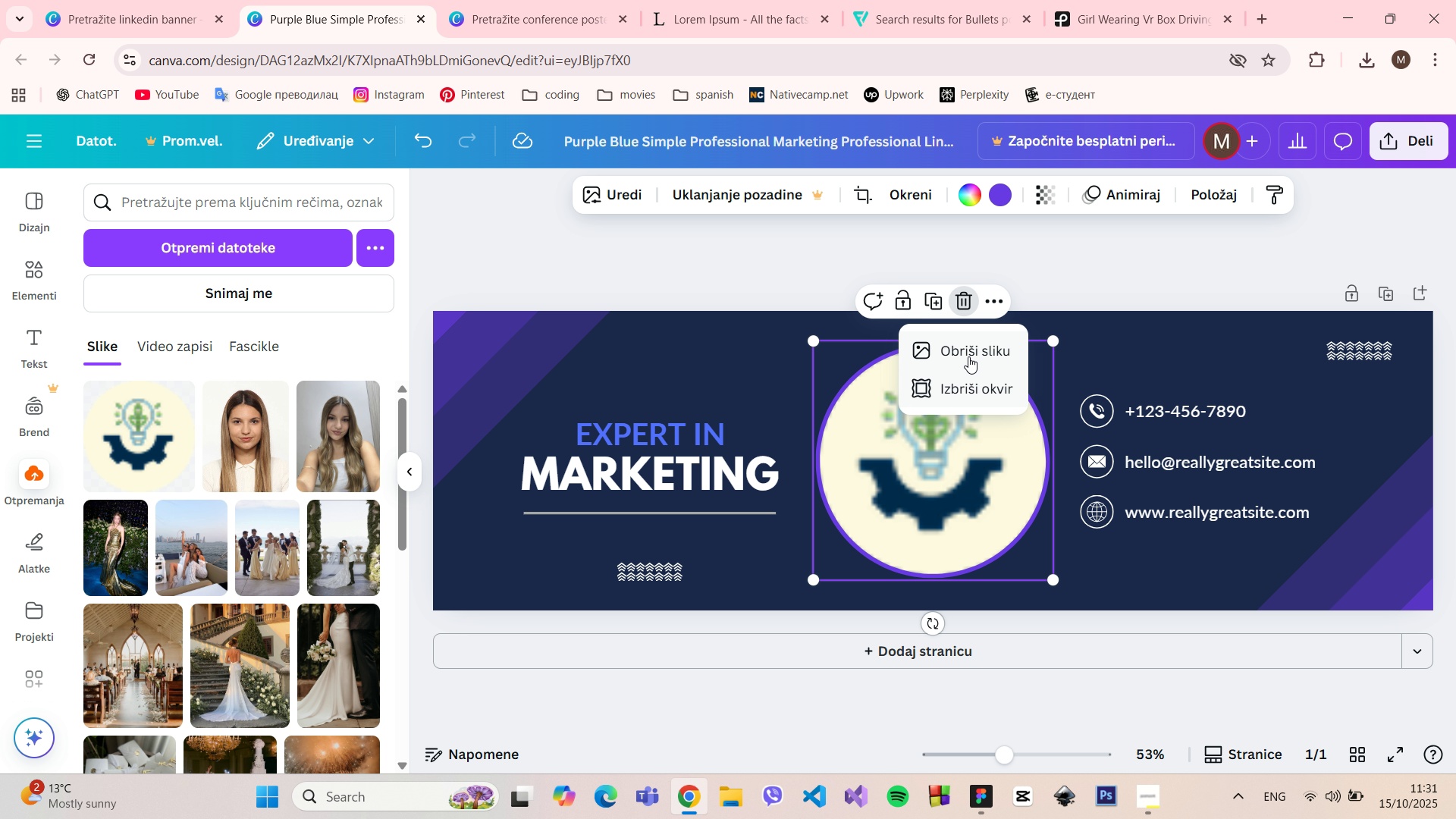 
left_click([968, 355])
 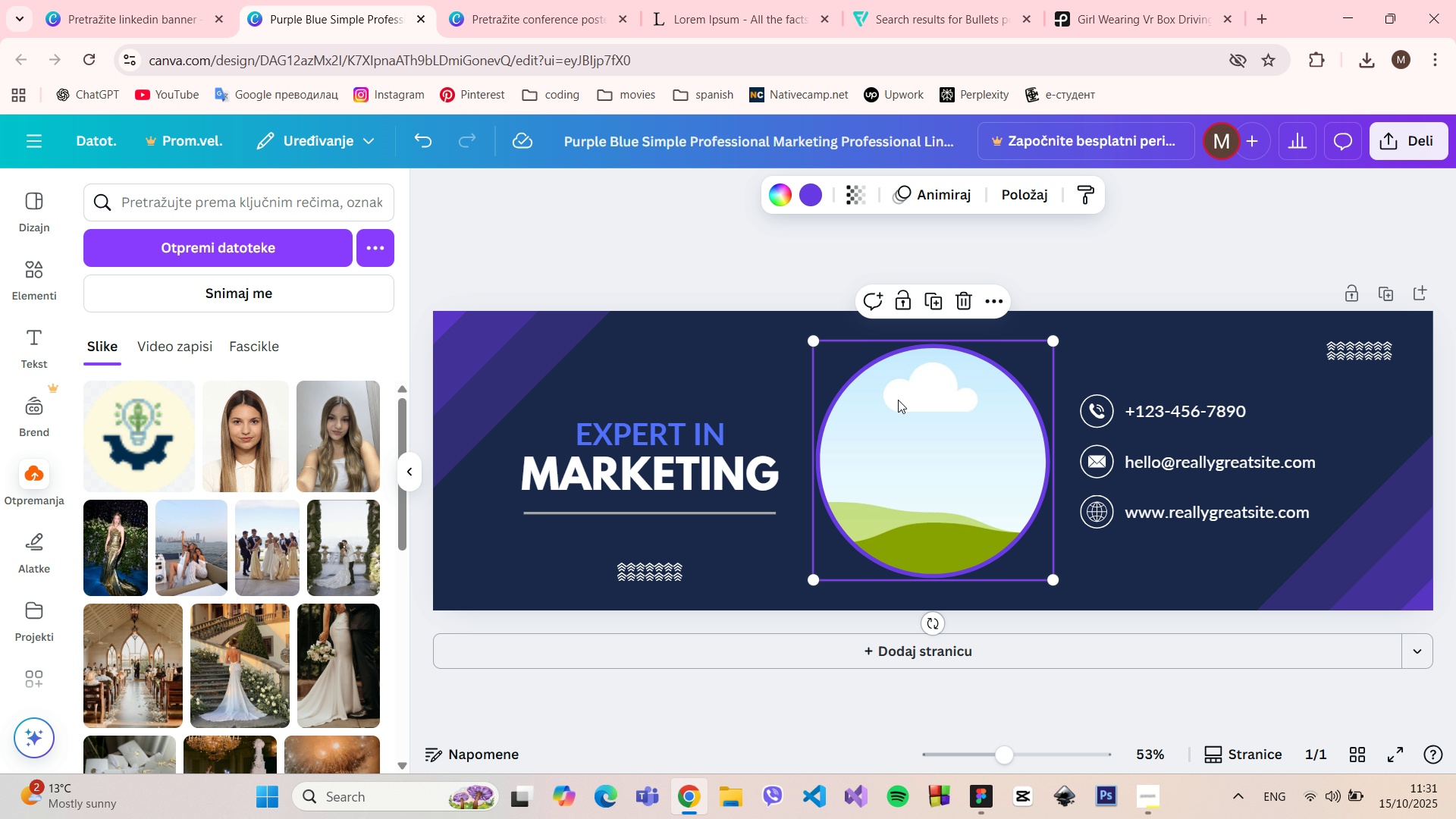 
left_click([958, 400])
 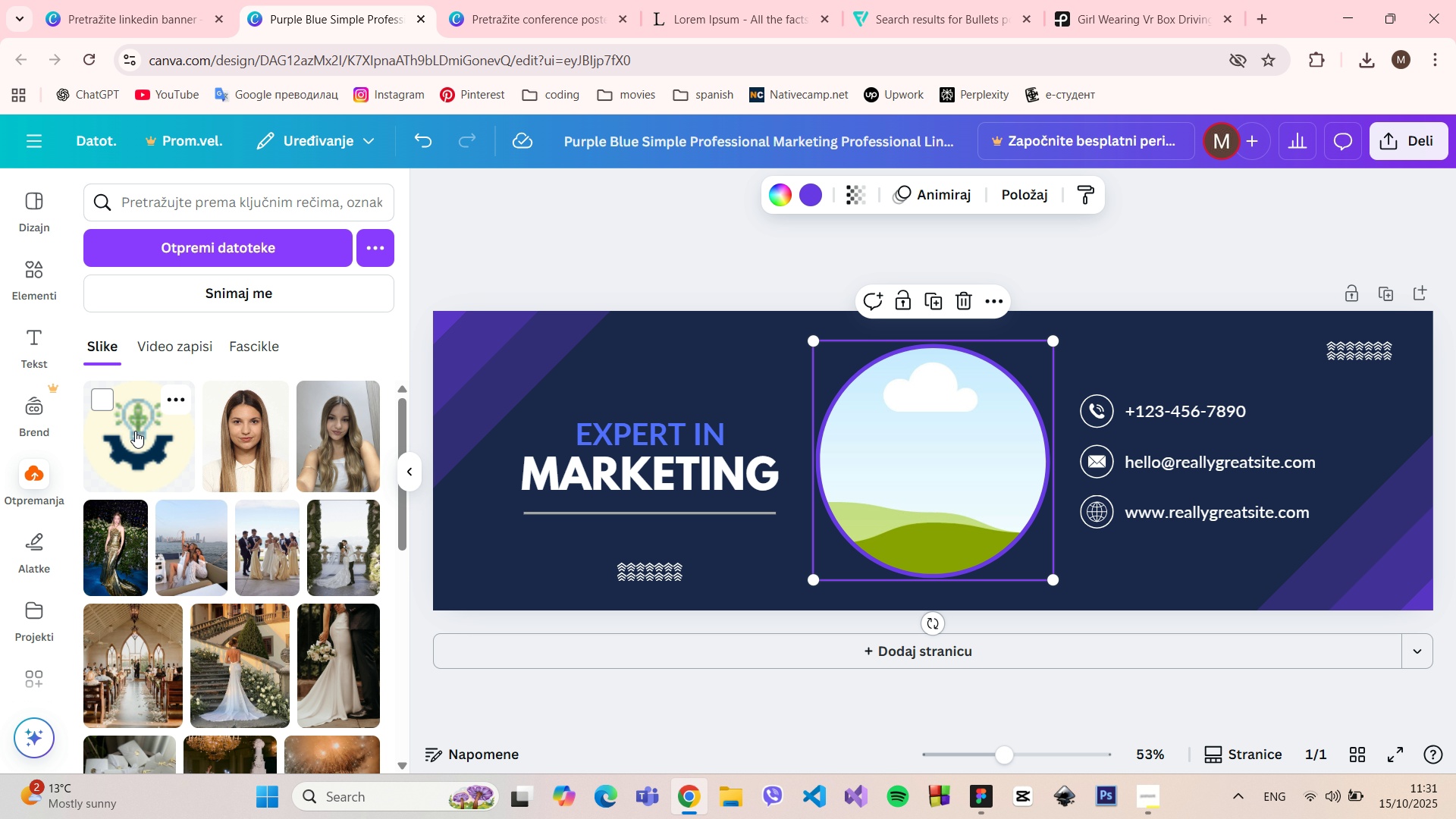 
left_click([135, 431])
 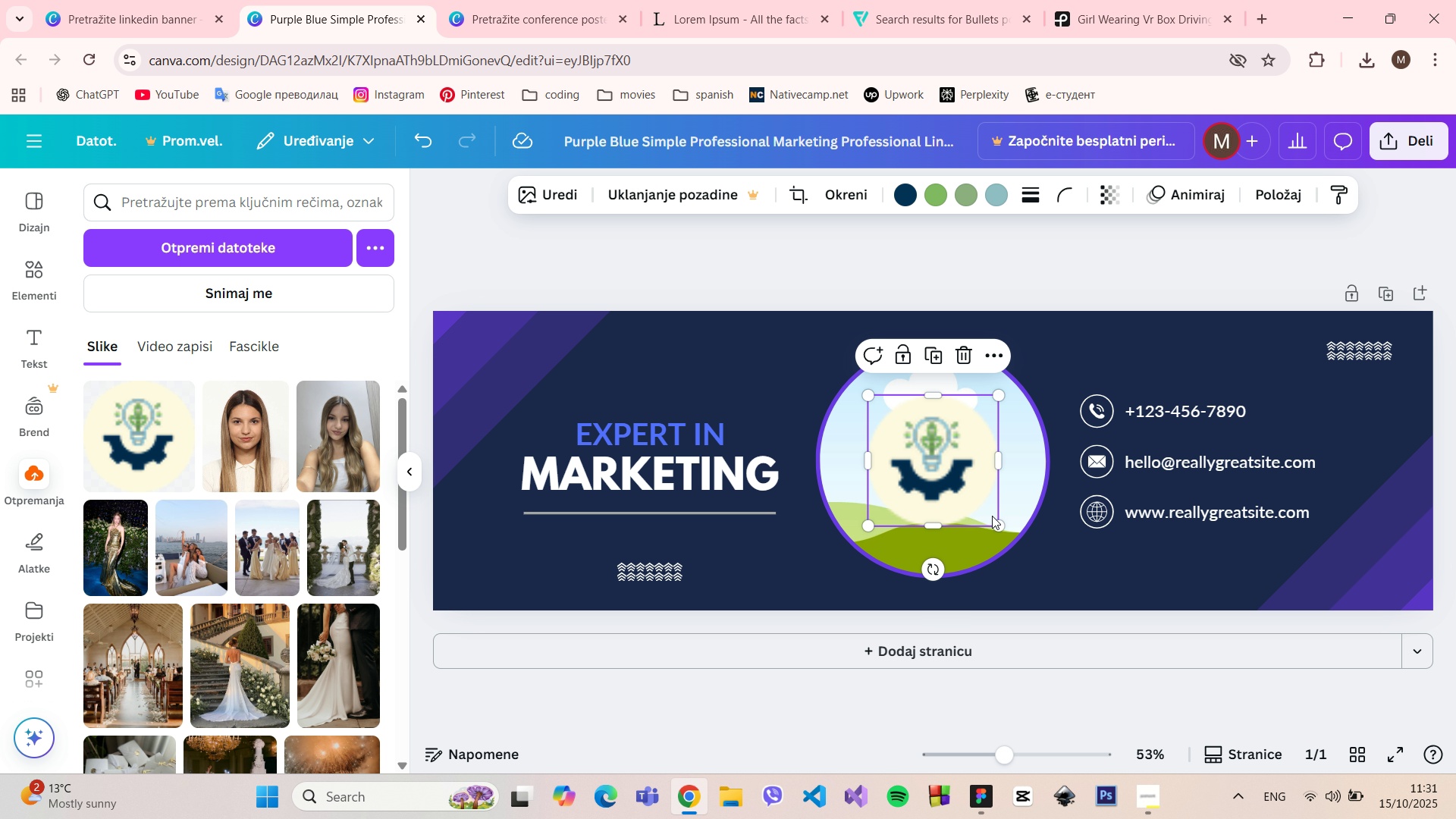 
left_click_drag(start_coordinate=[1001, 522], to_coordinate=[897, 433])
 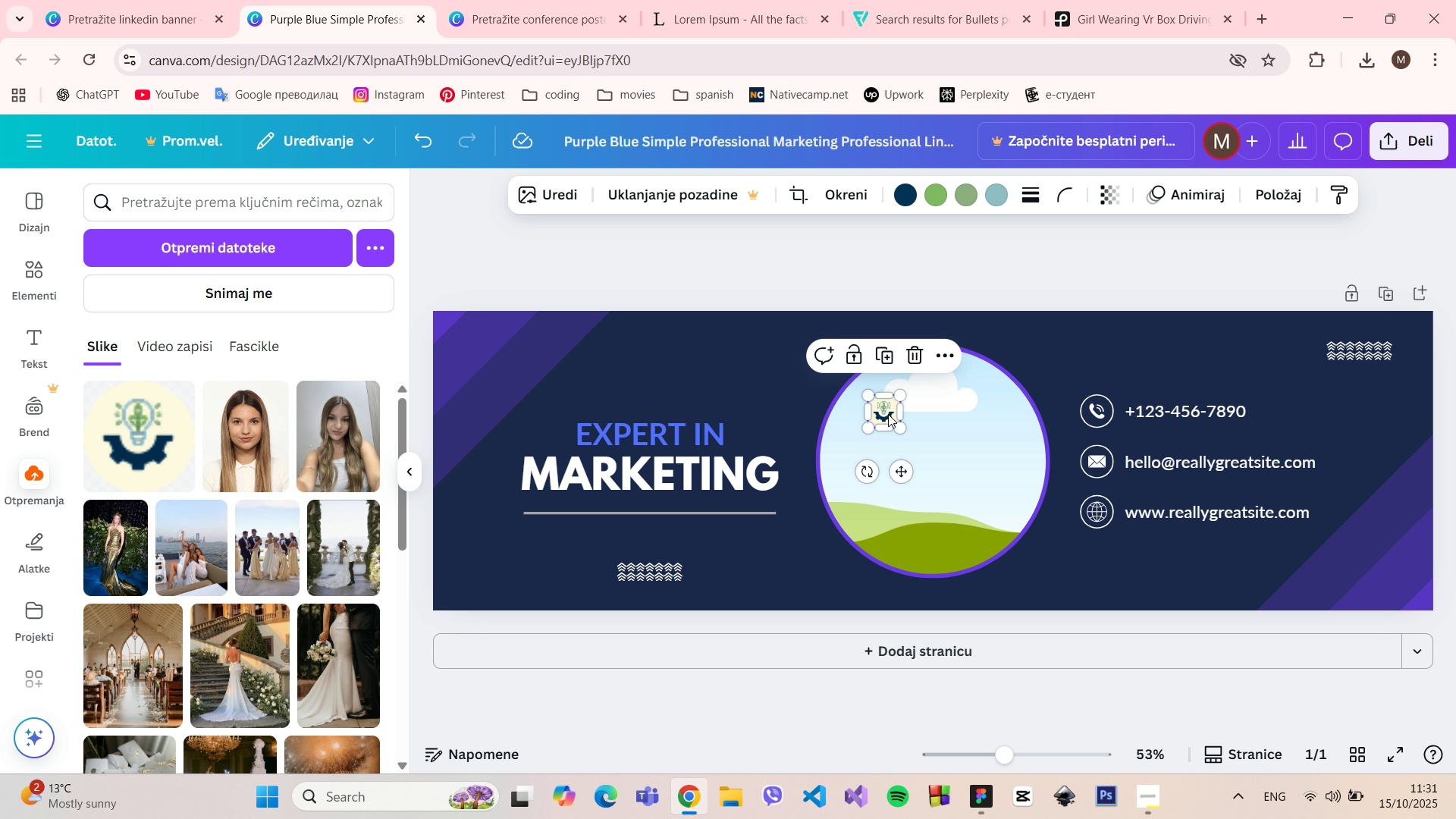 
left_click_drag(start_coordinate=[888, 414], to_coordinate=[1059, 585])
 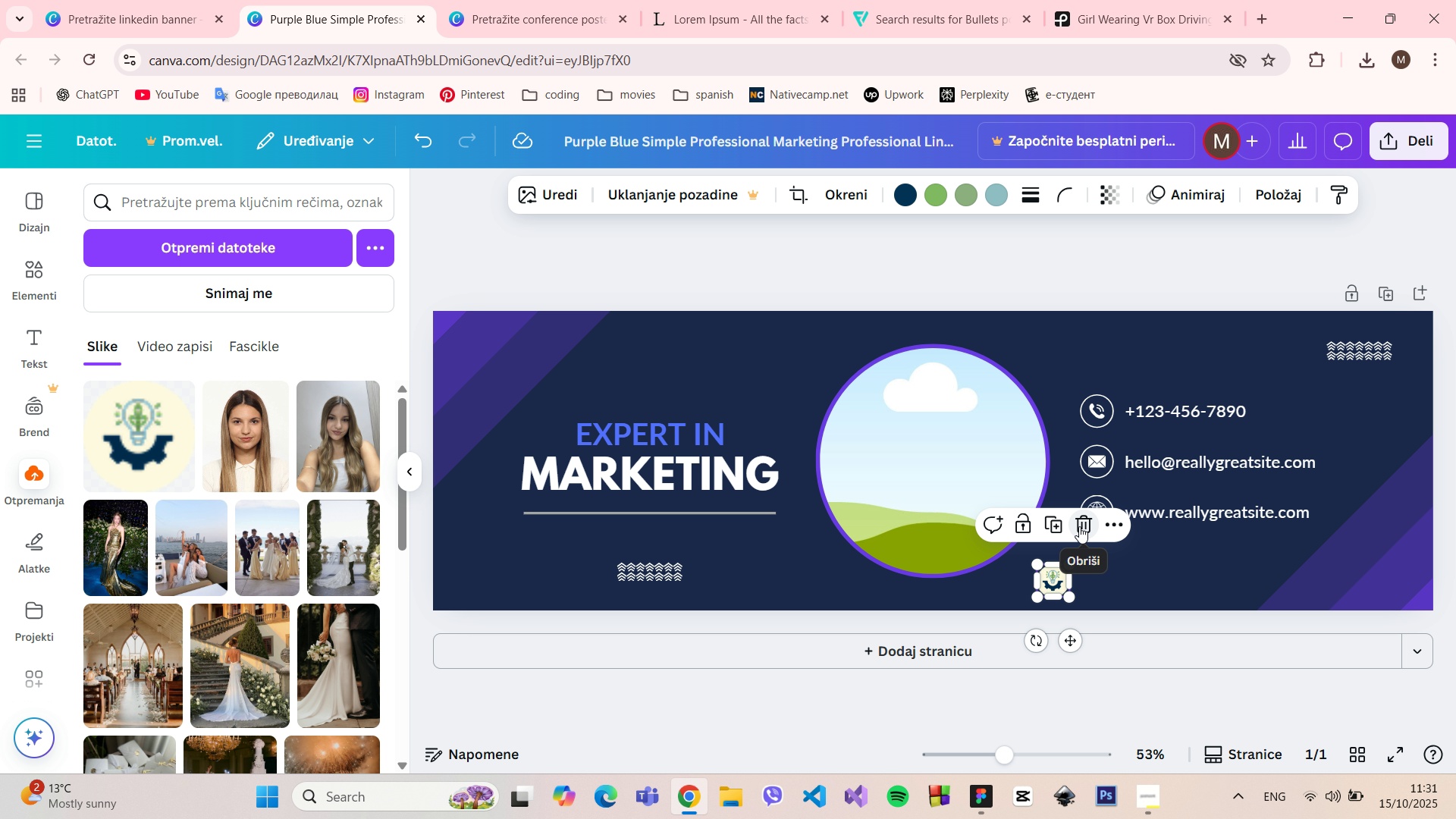 
left_click([1079, 526])
 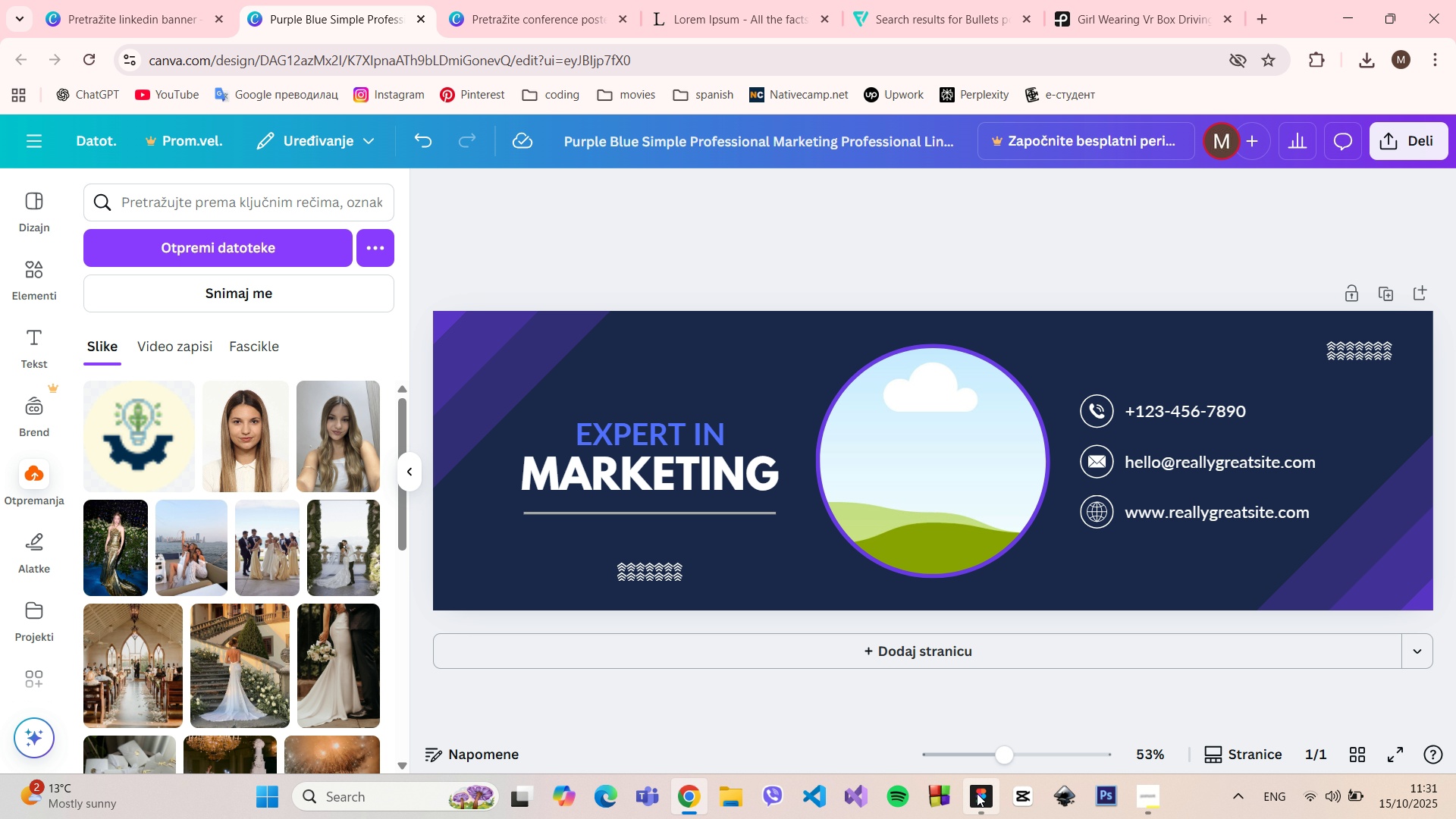 
left_click([1044, 581])
 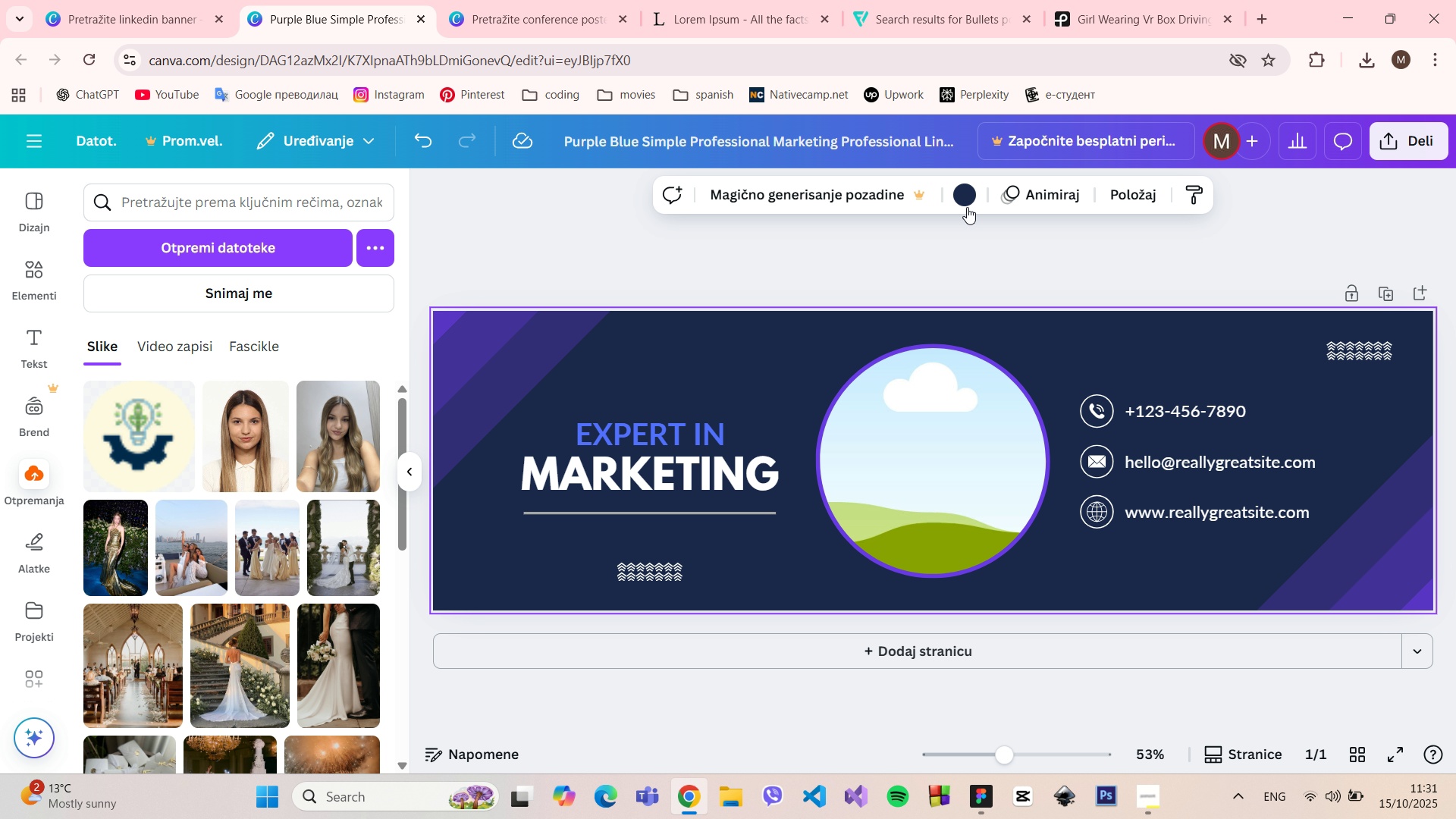 
left_click([967, 196])
 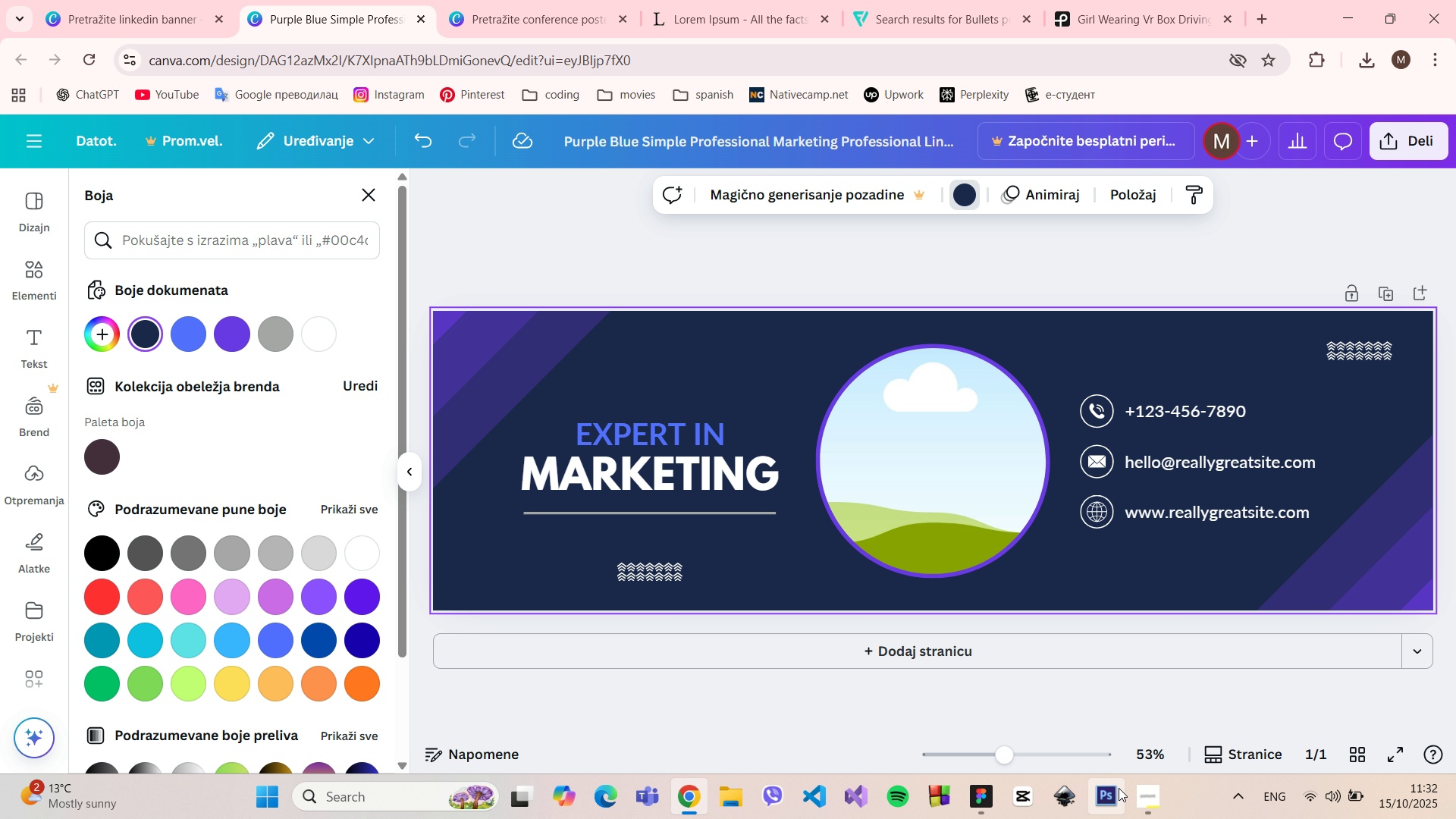 
left_click([977, 782])
 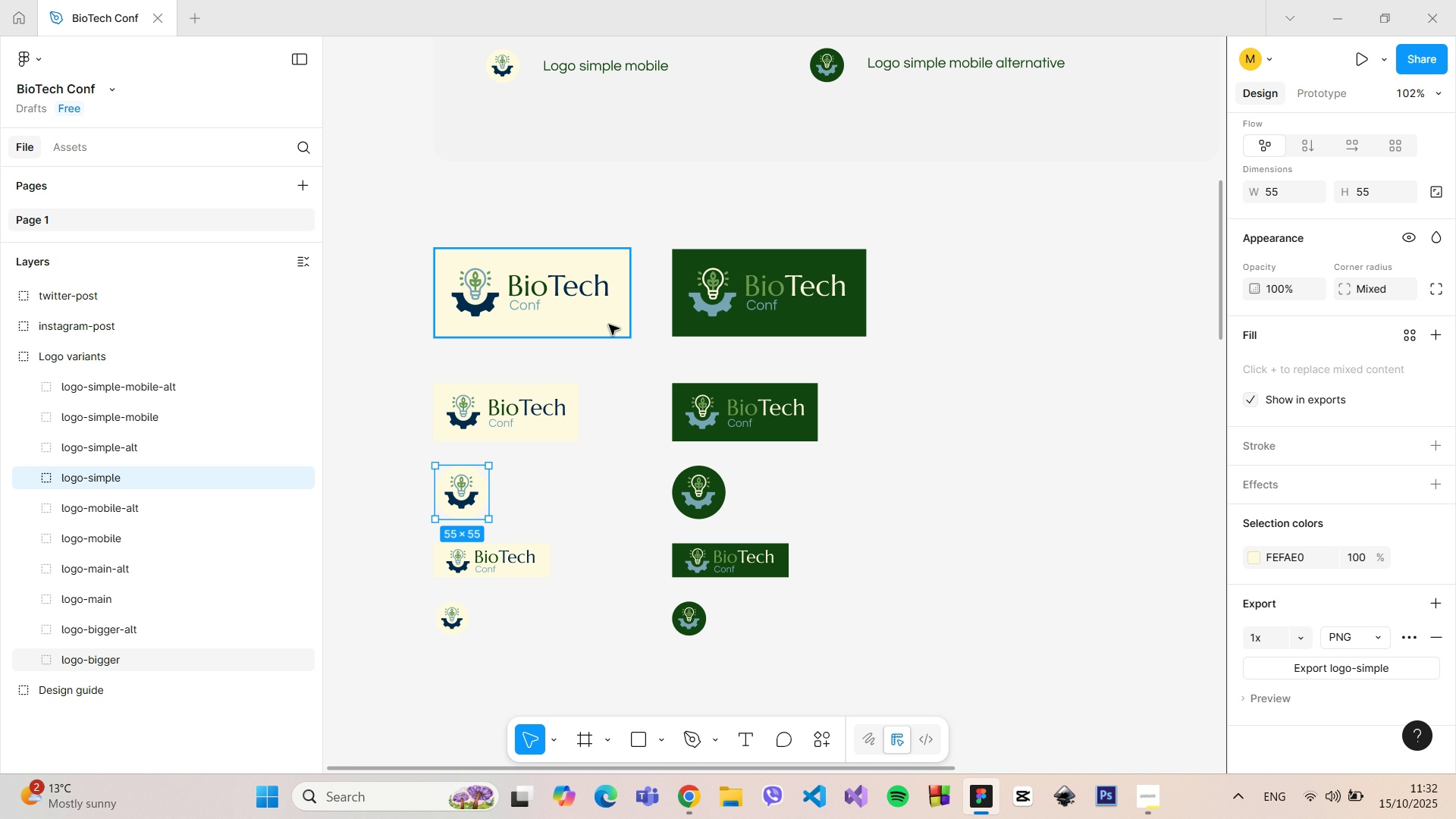 
left_click([609, 325])
 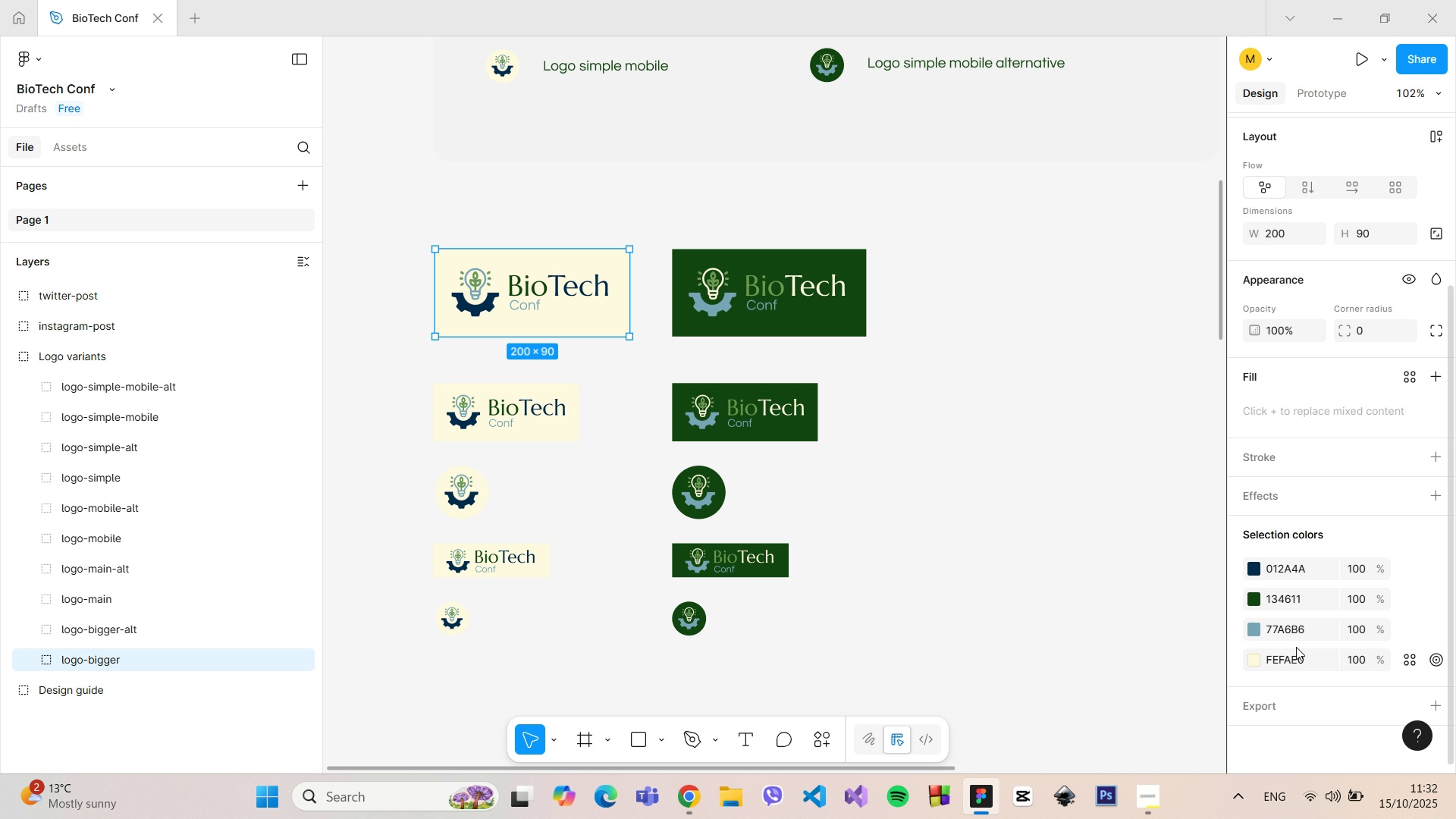 
left_click([1296, 657])
 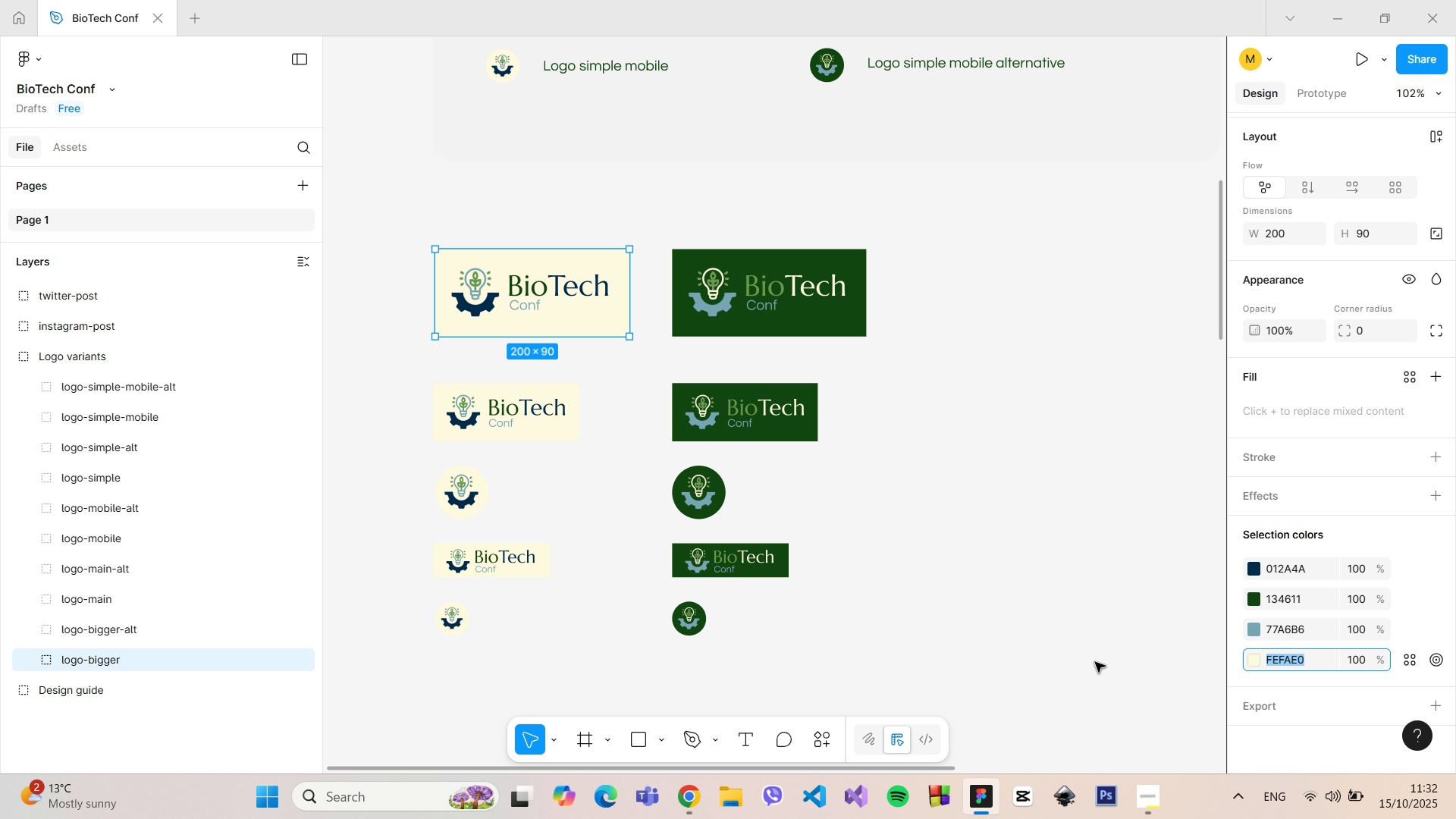 
key(Control+C)
 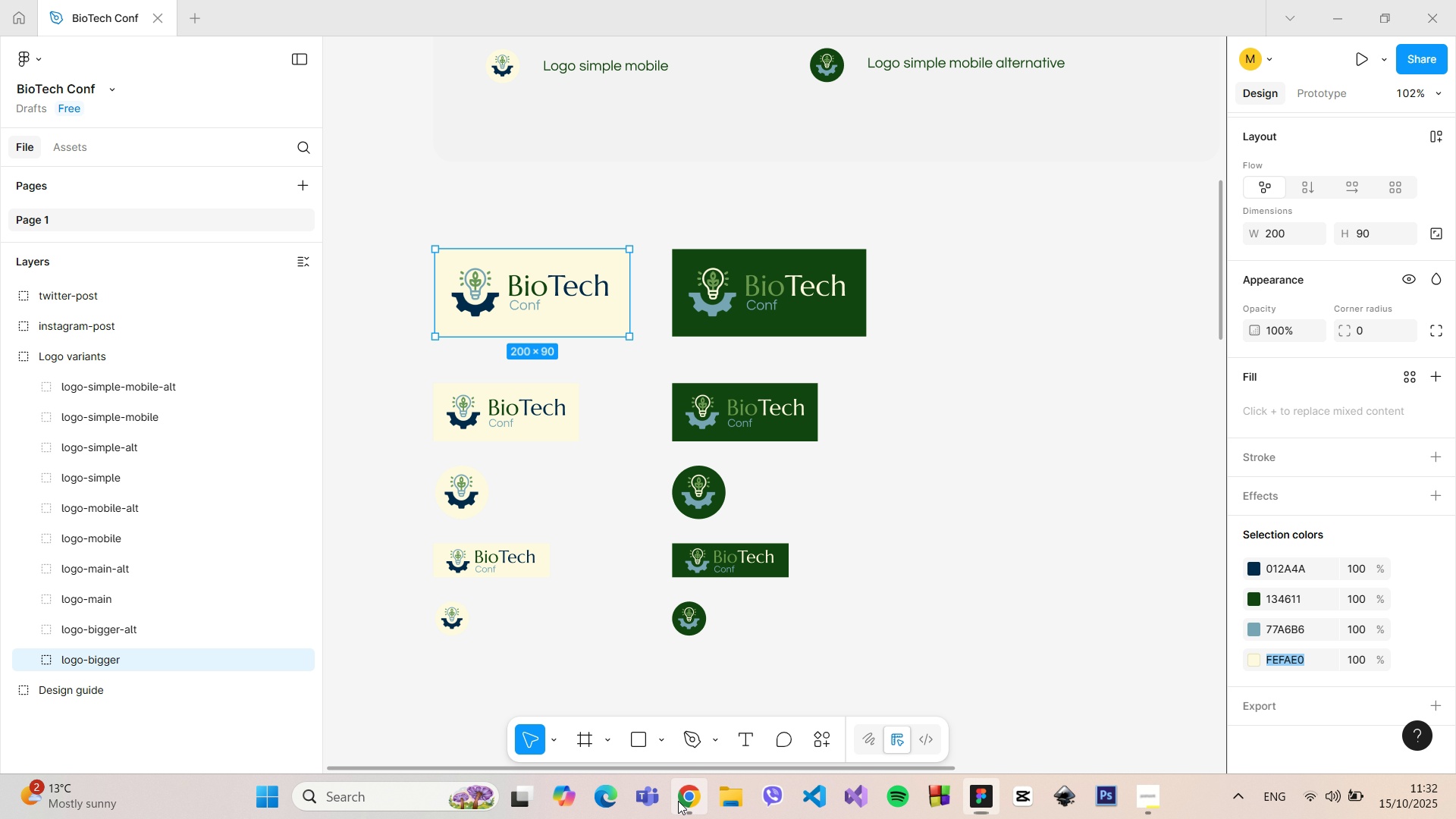 
left_click([678, 801])
 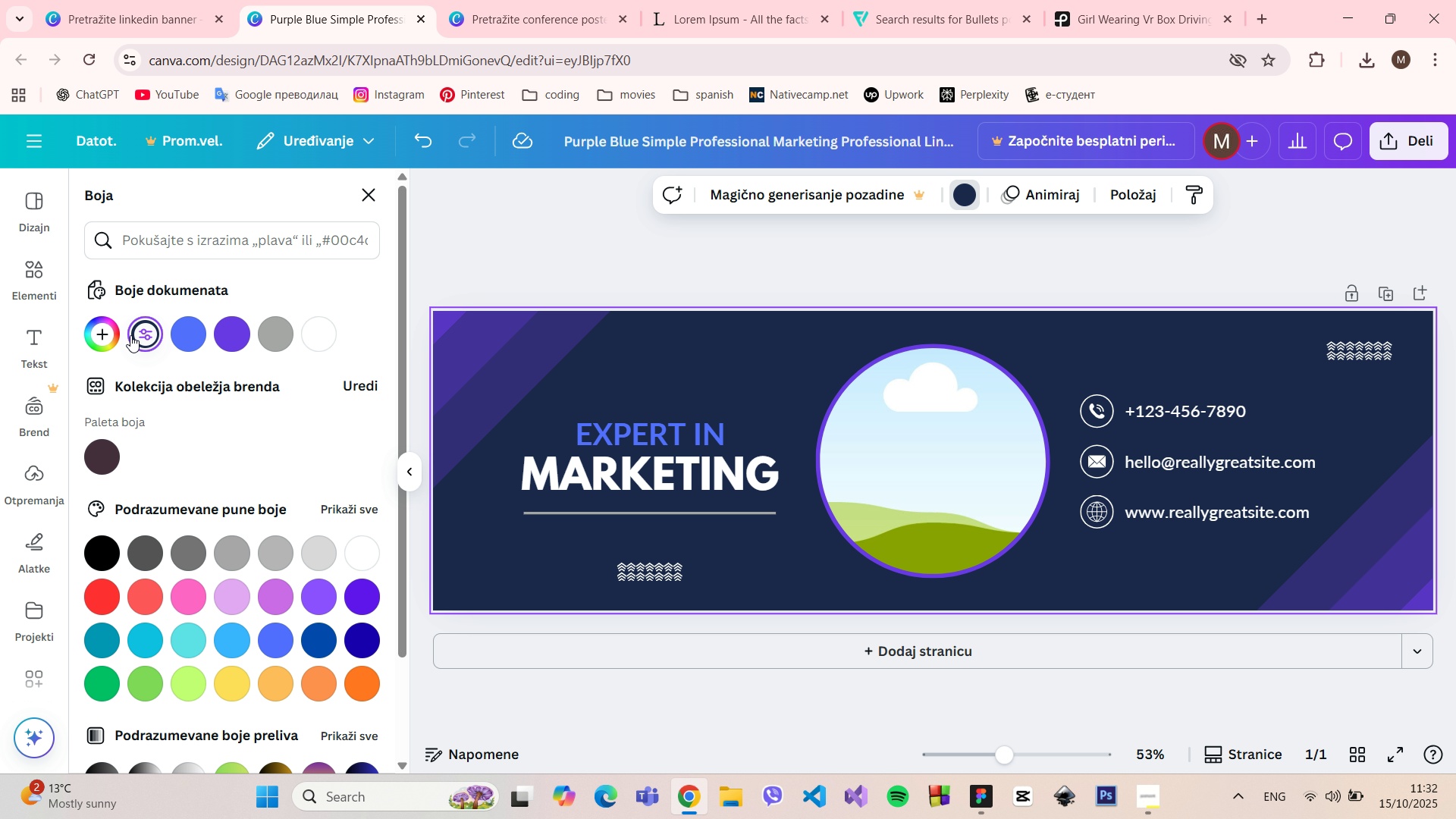 
left_click([145, 336])
 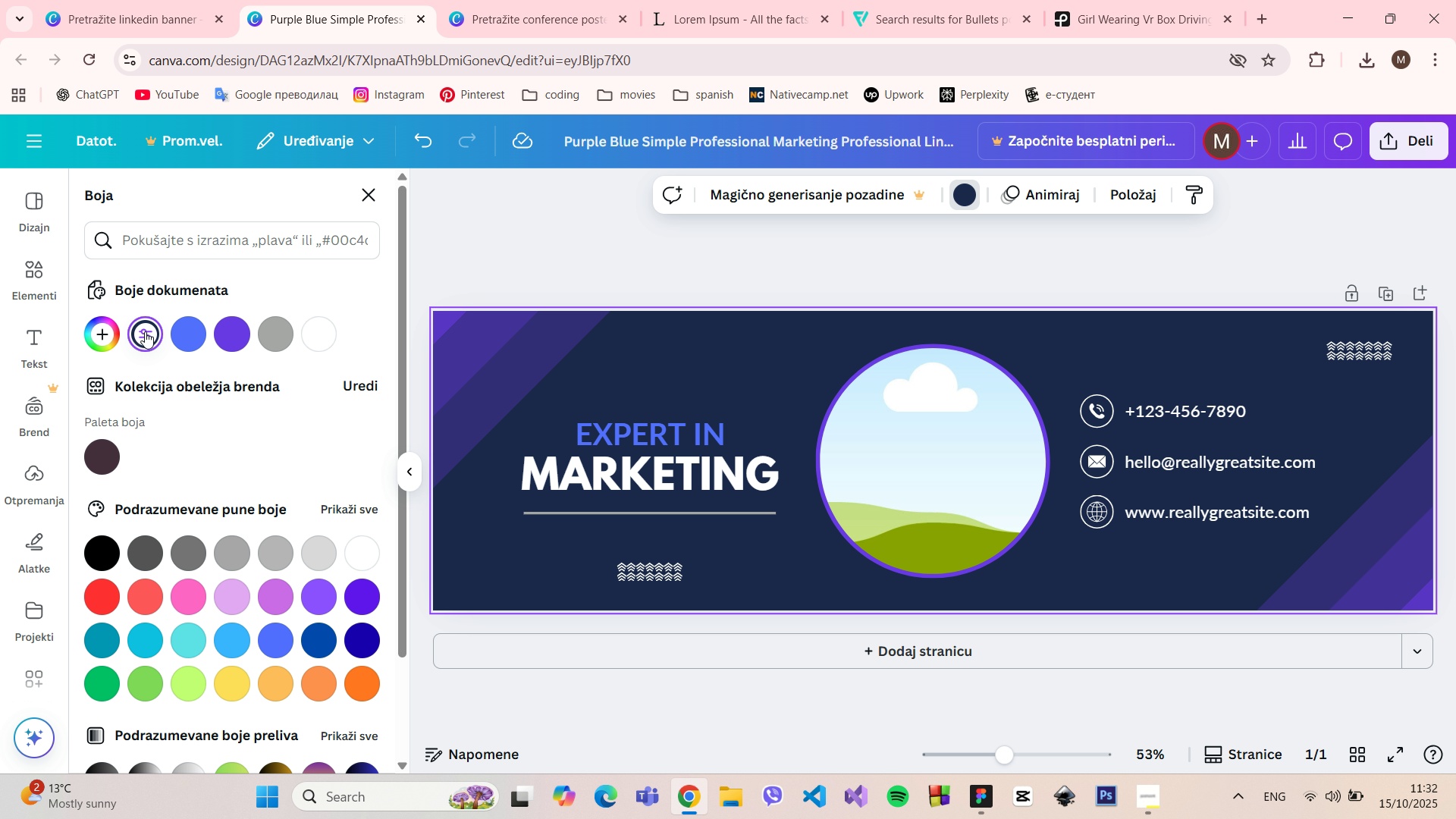 
left_click([145, 331])
 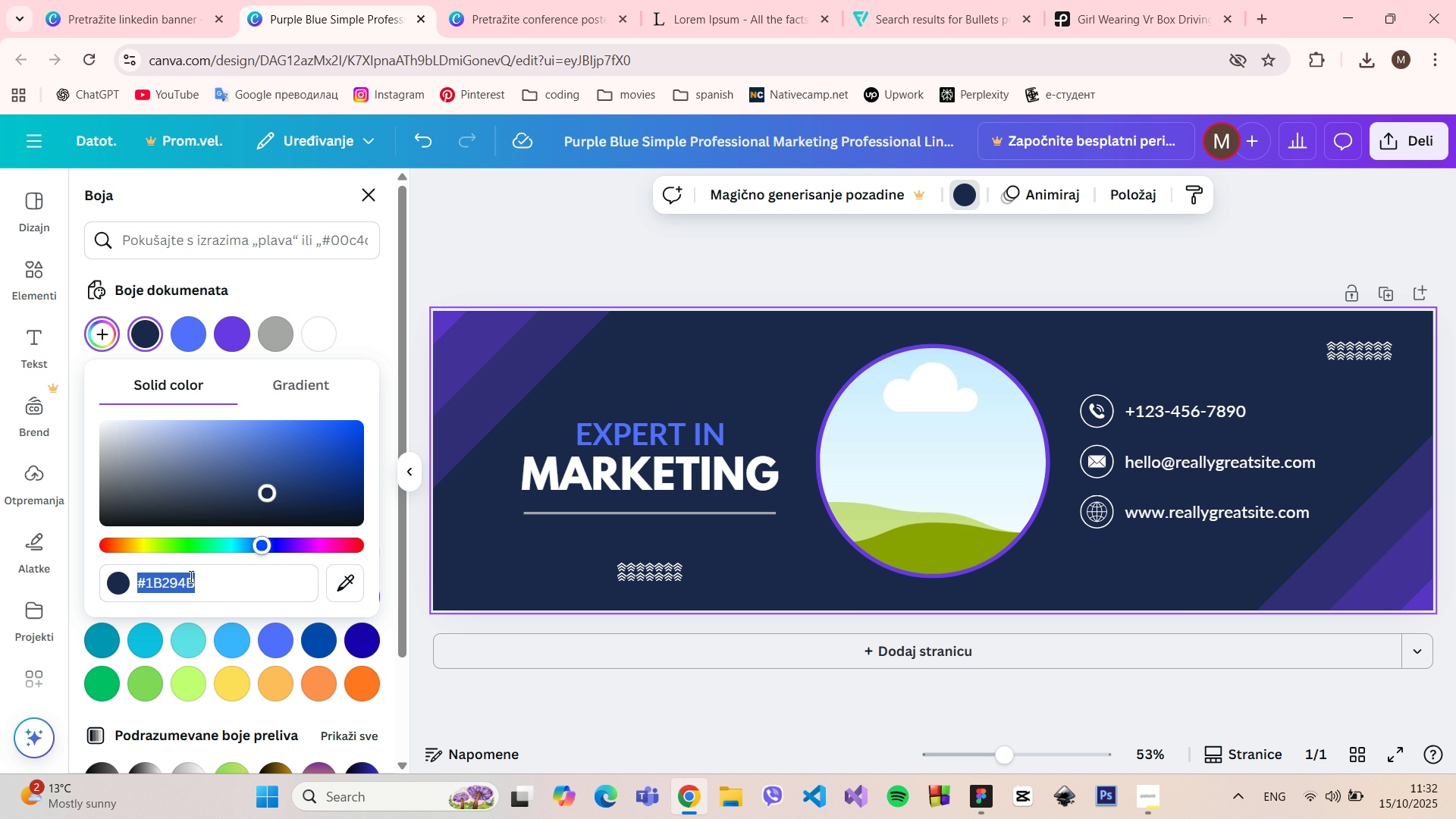 
double_click([190, 576])
 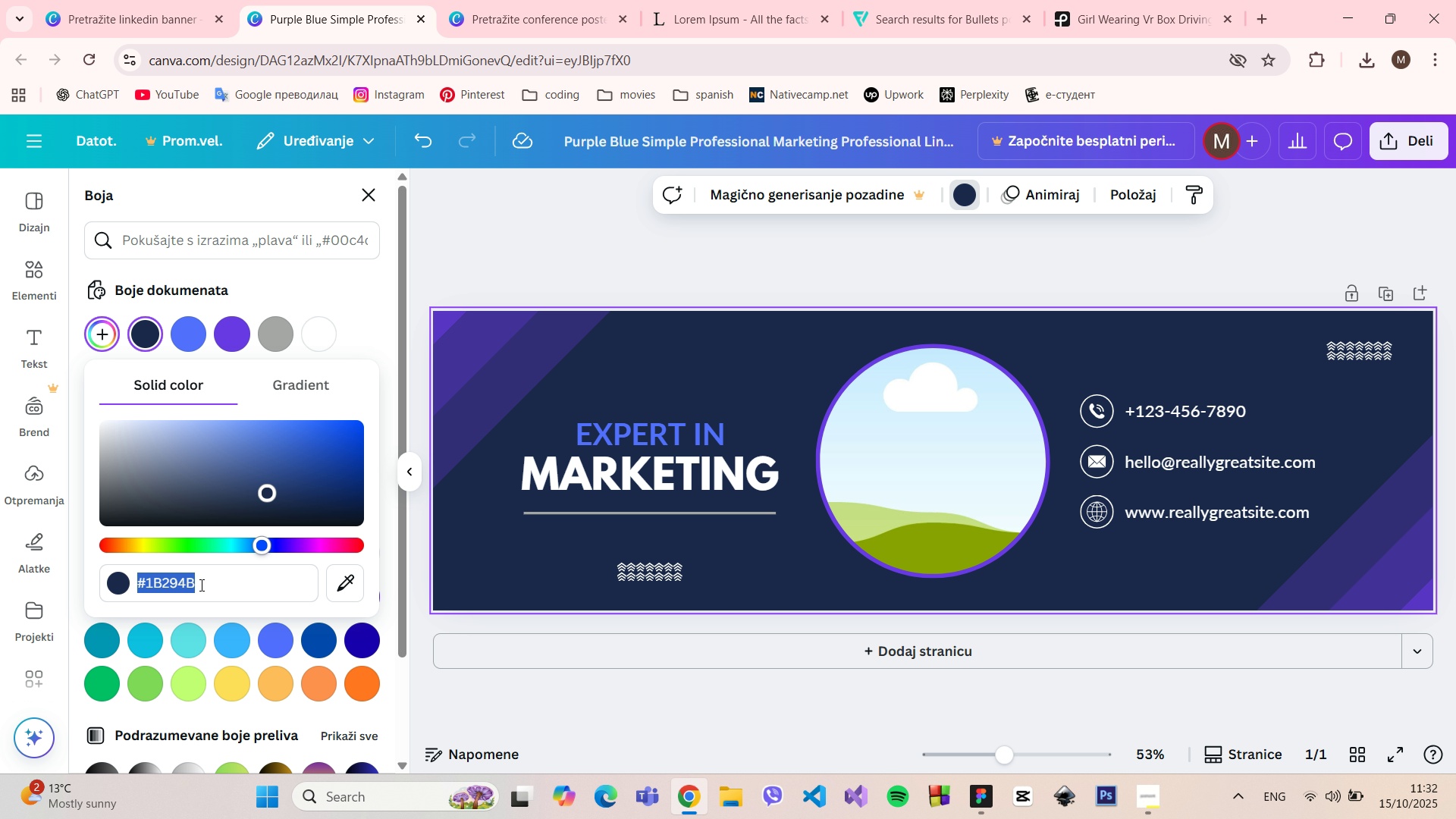 
triple_click([200, 585])
 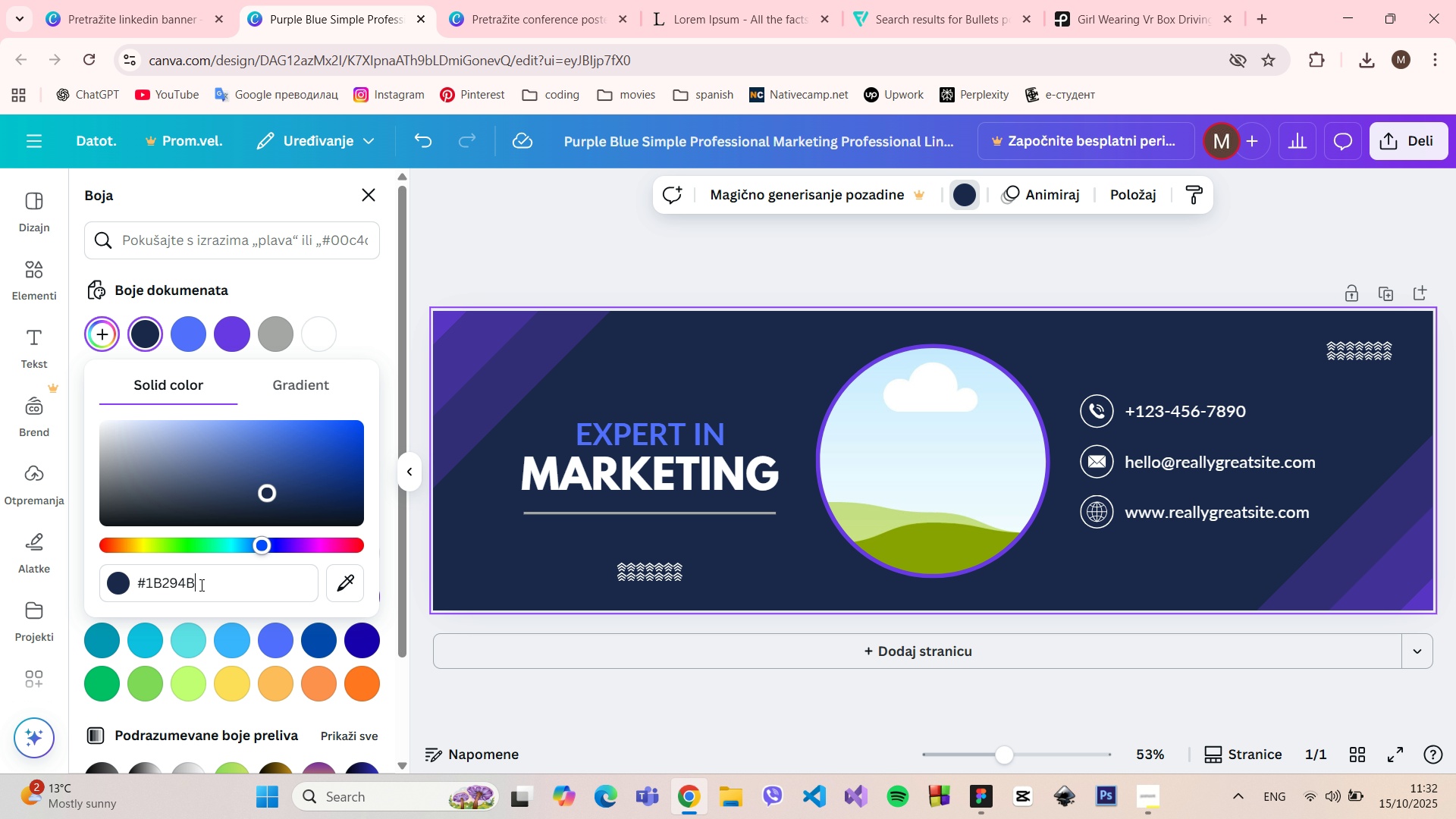 
left_click_drag(start_coordinate=[200, 585], to_coordinate=[146, 579])
 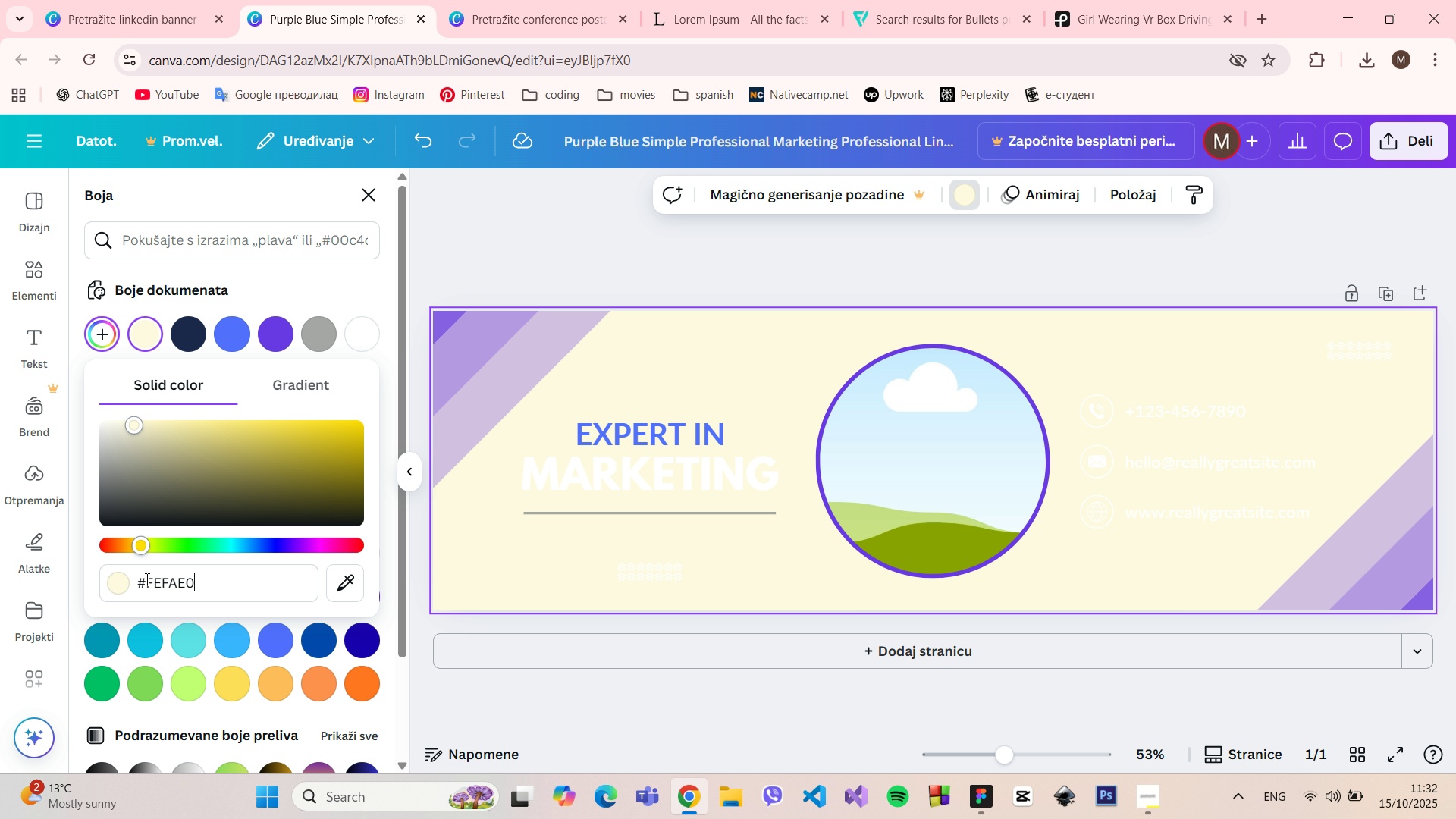 
key(Control+V)
 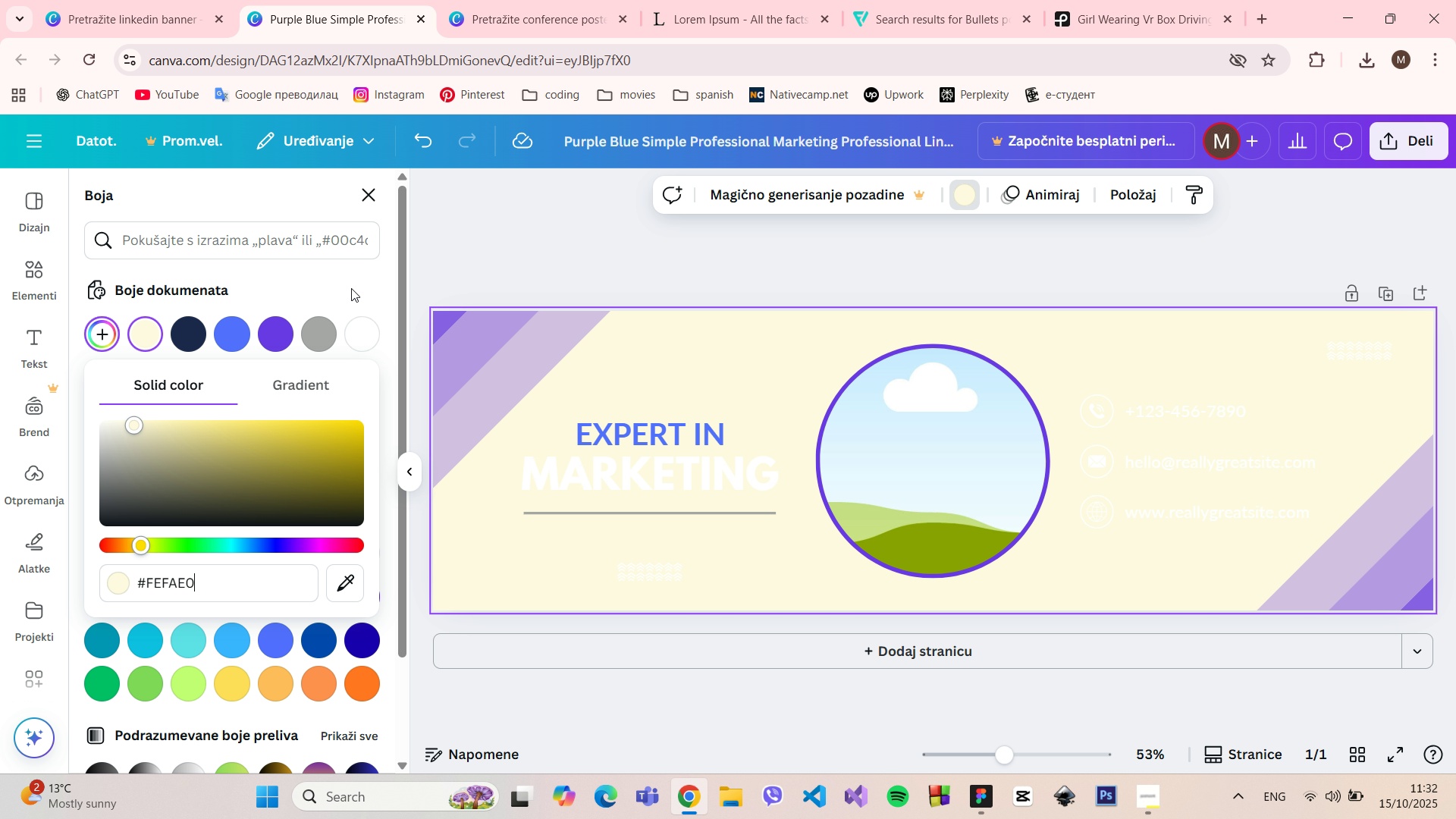 
left_click([351, 286])
 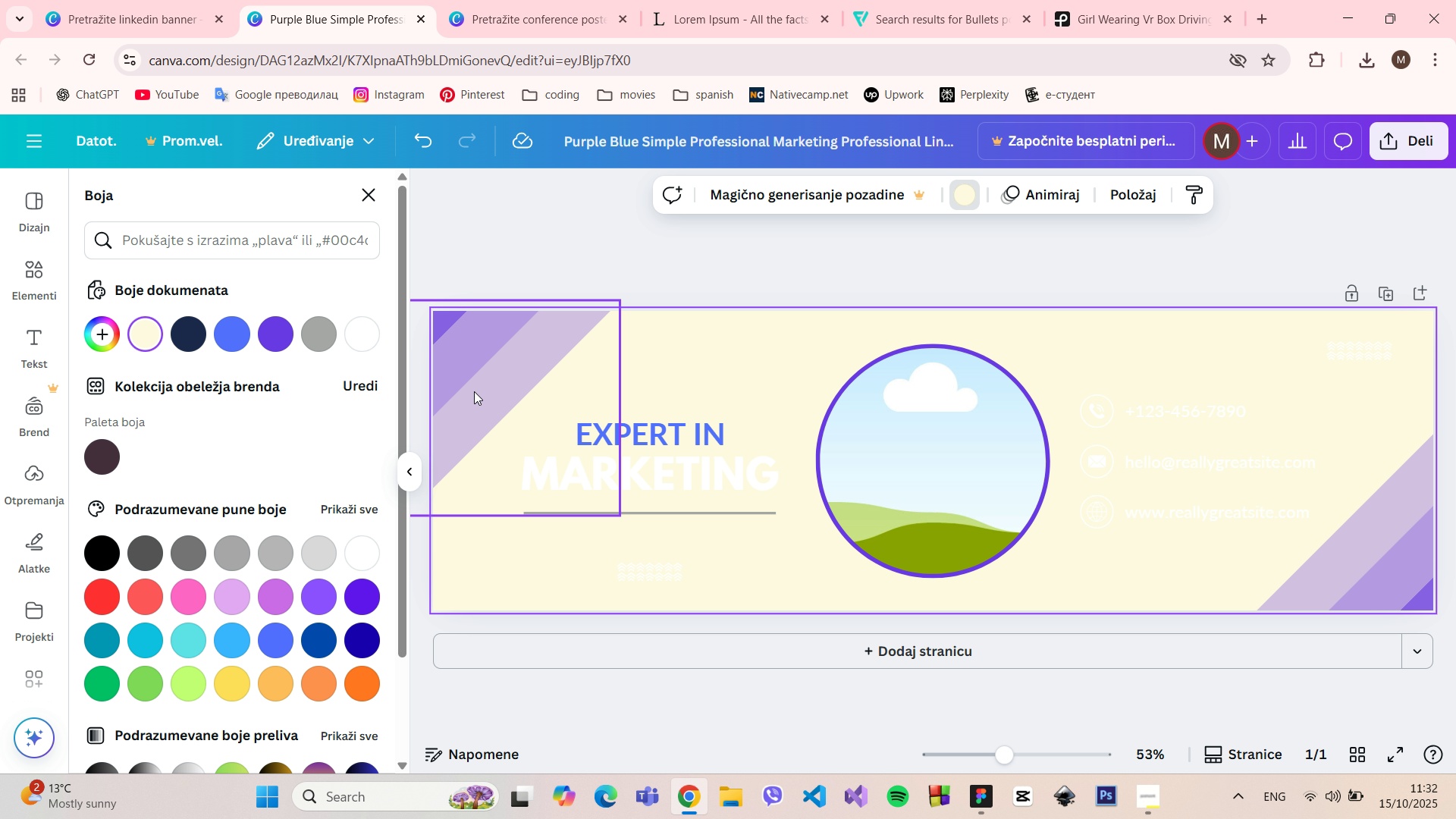 
left_click([474, 391])
 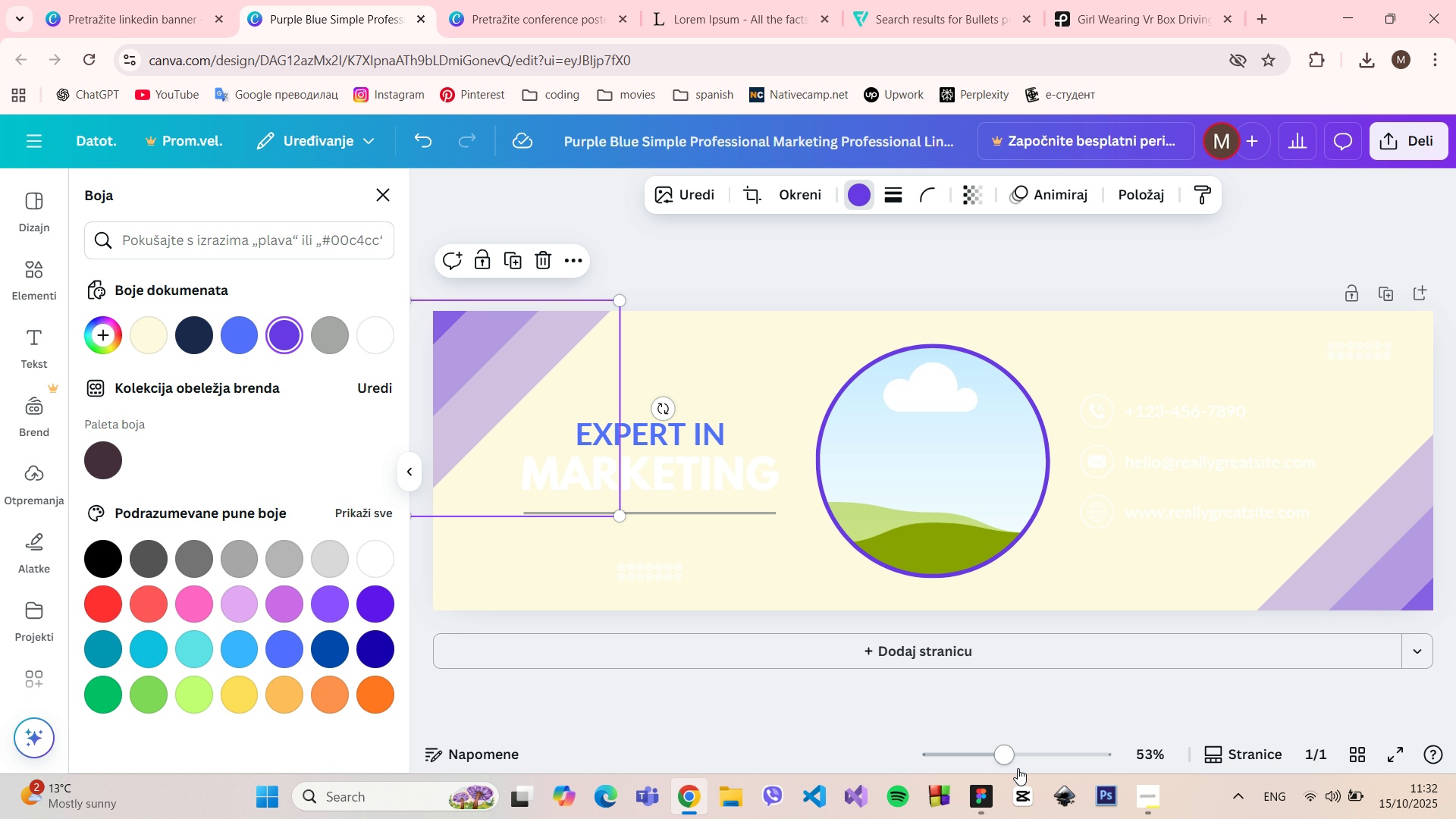 
left_click([981, 782])
 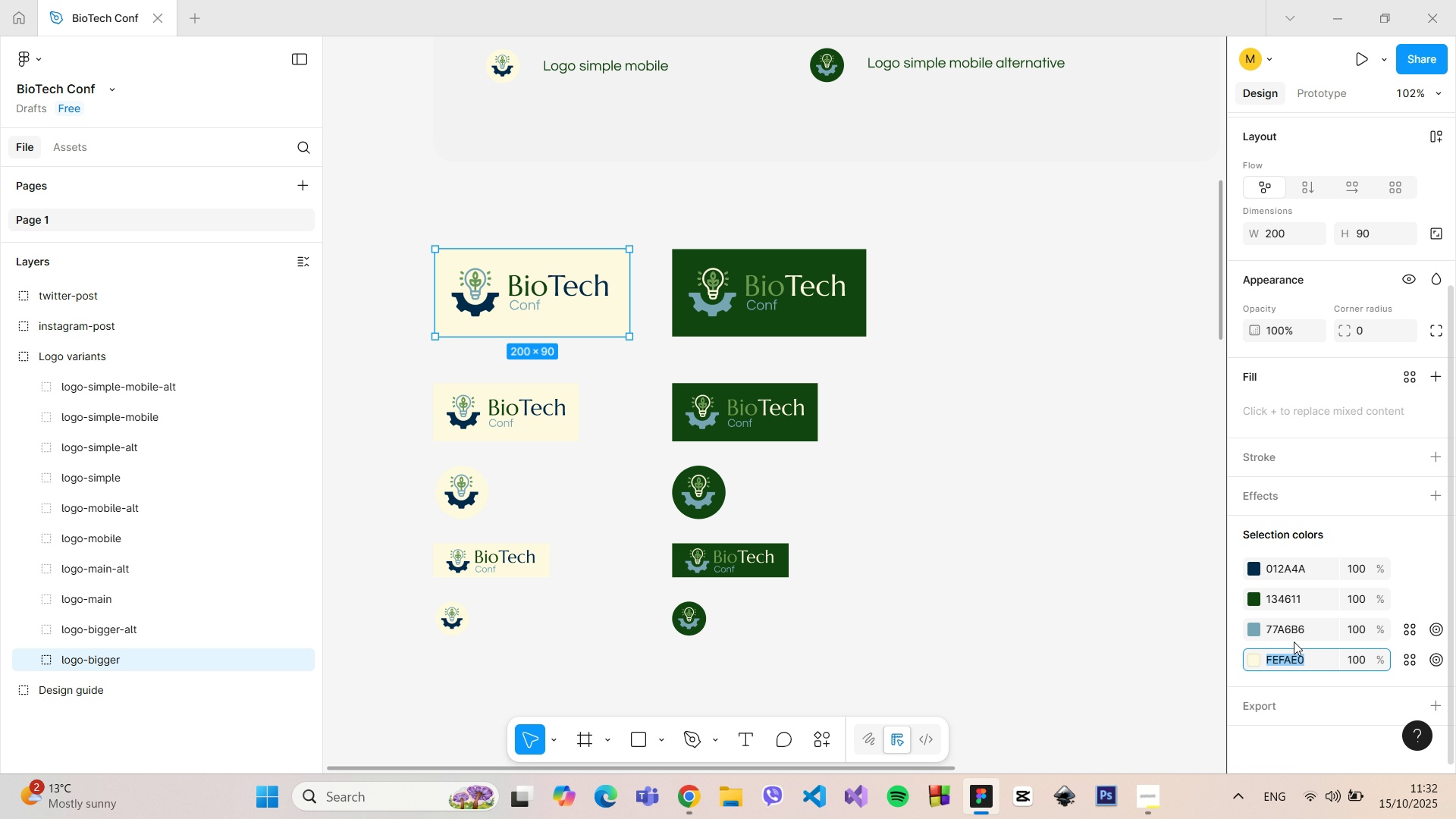 
scroll: coordinate [925, 234], scroll_direction: down, amount: 3.0
 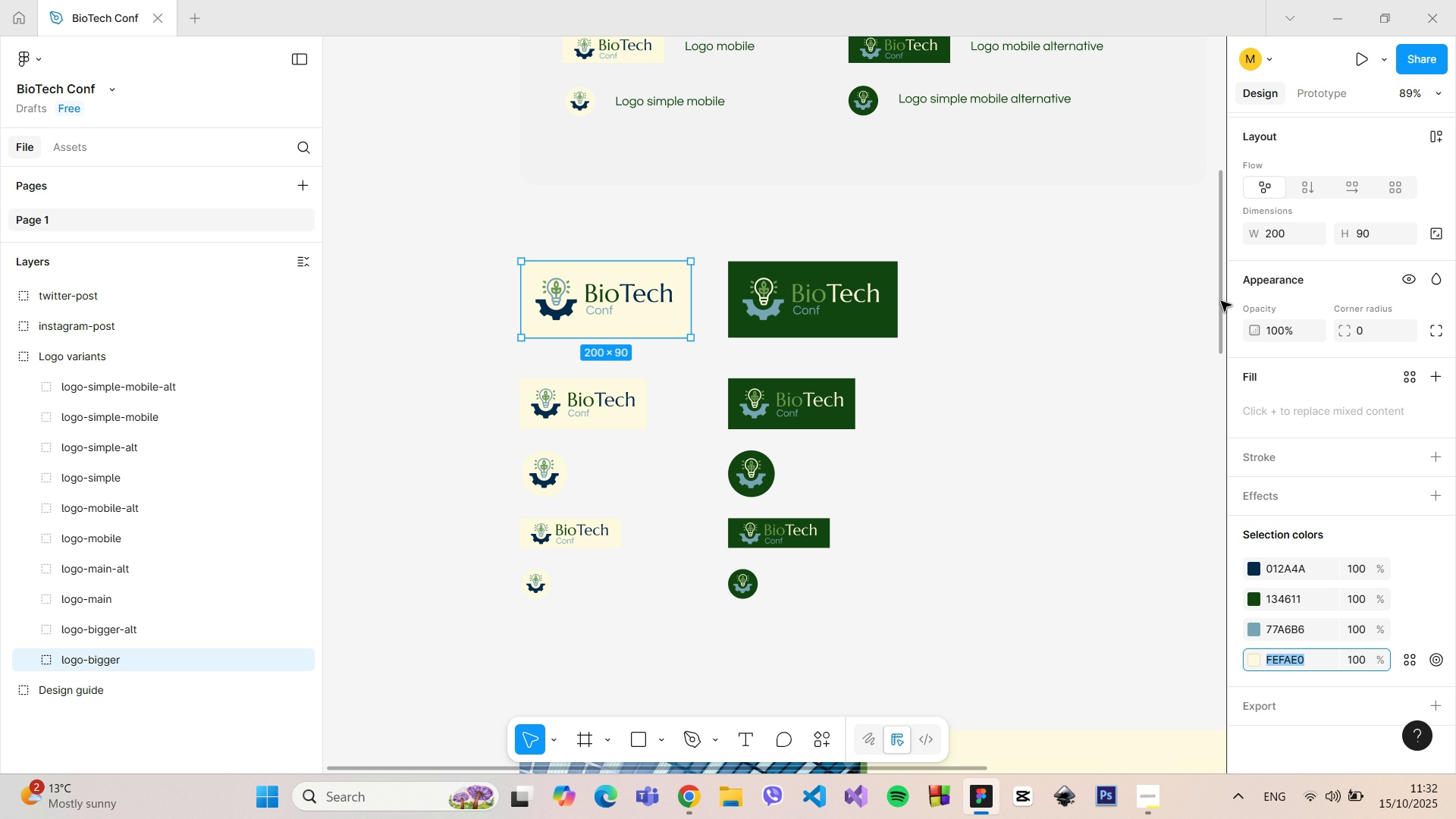 
left_click_drag(start_coordinate=[1222, 302], to_coordinate=[1197, 158])
 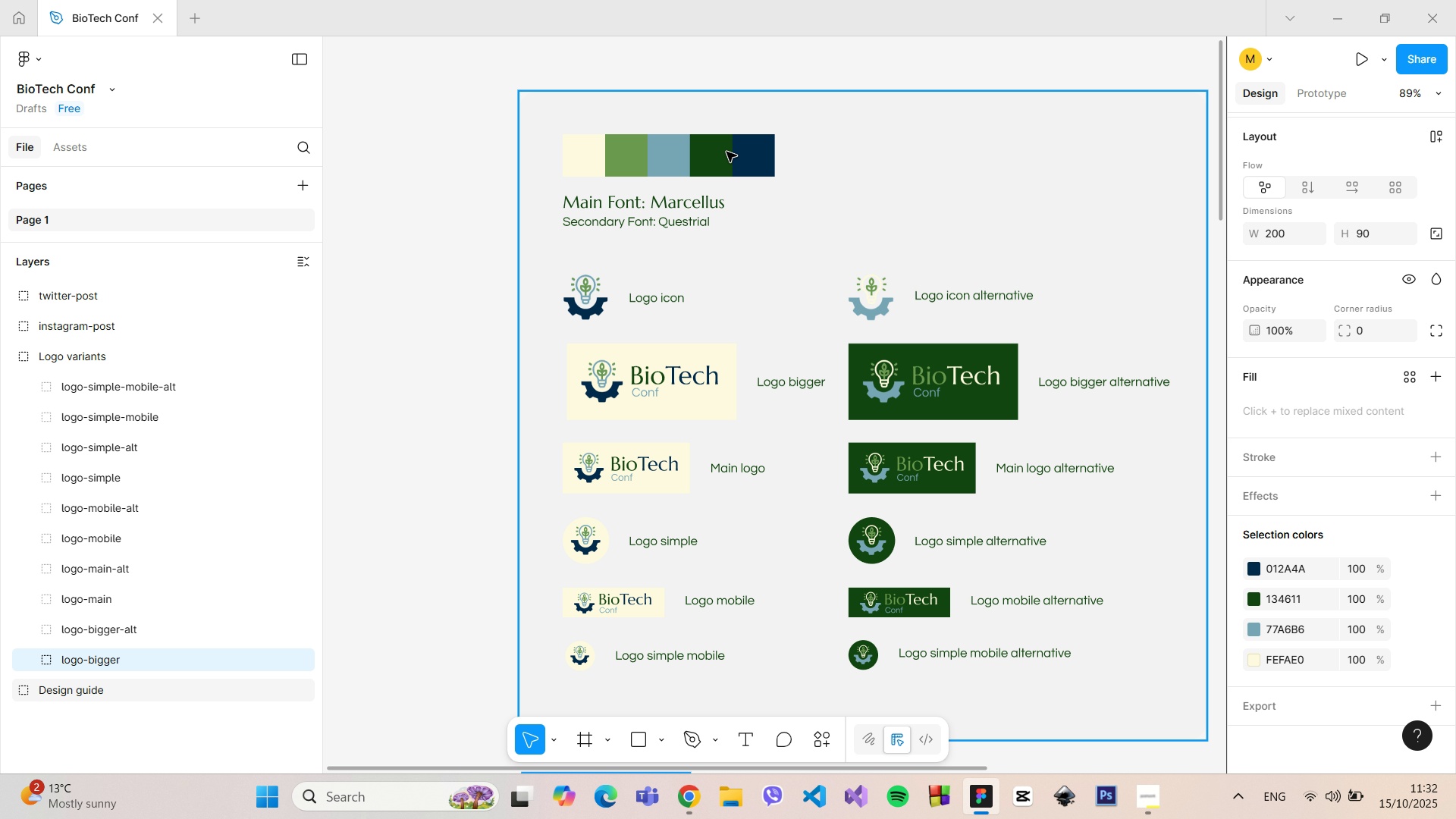 
double_click([726, 152])
 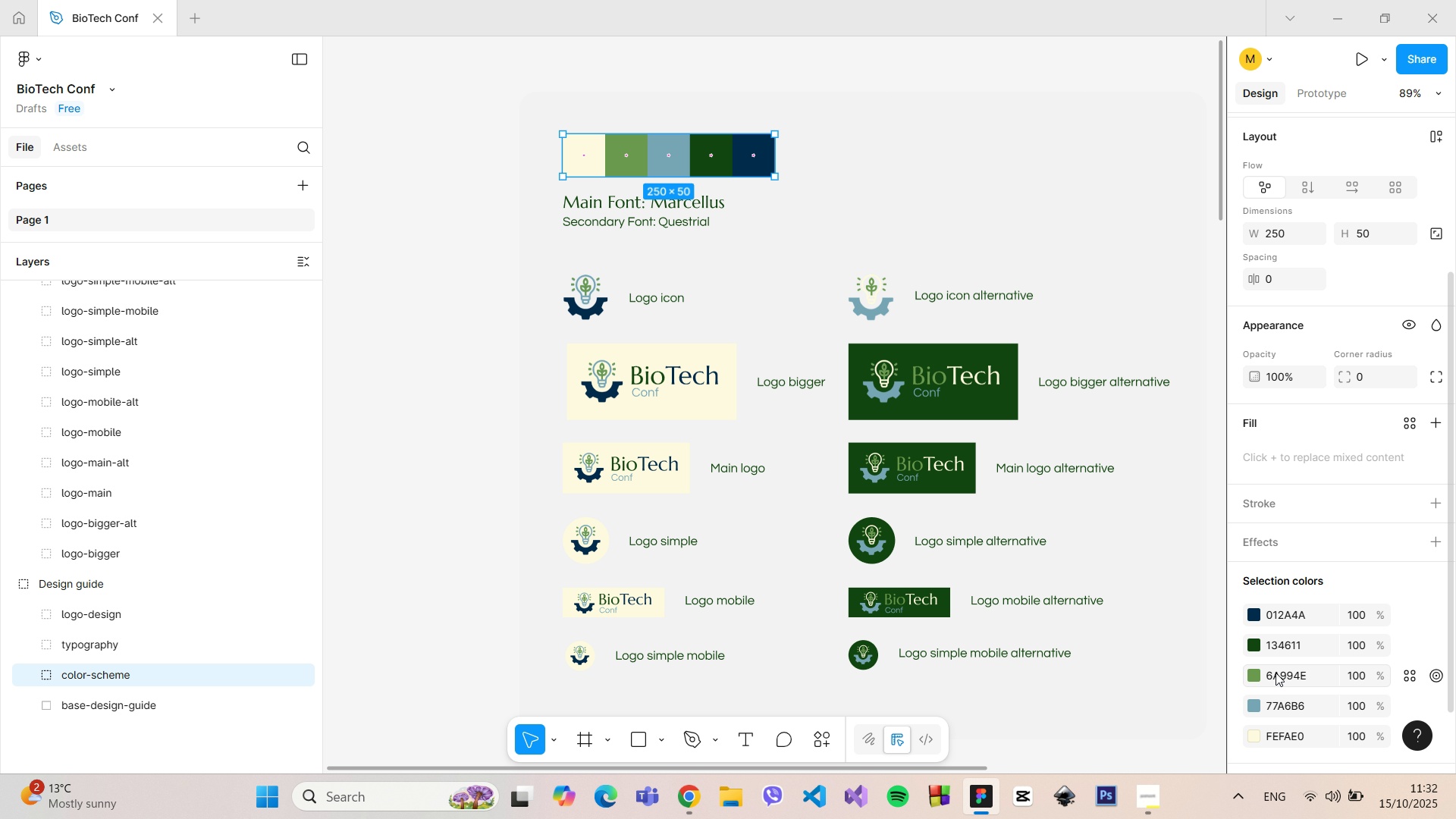 
left_click([1278, 673])
 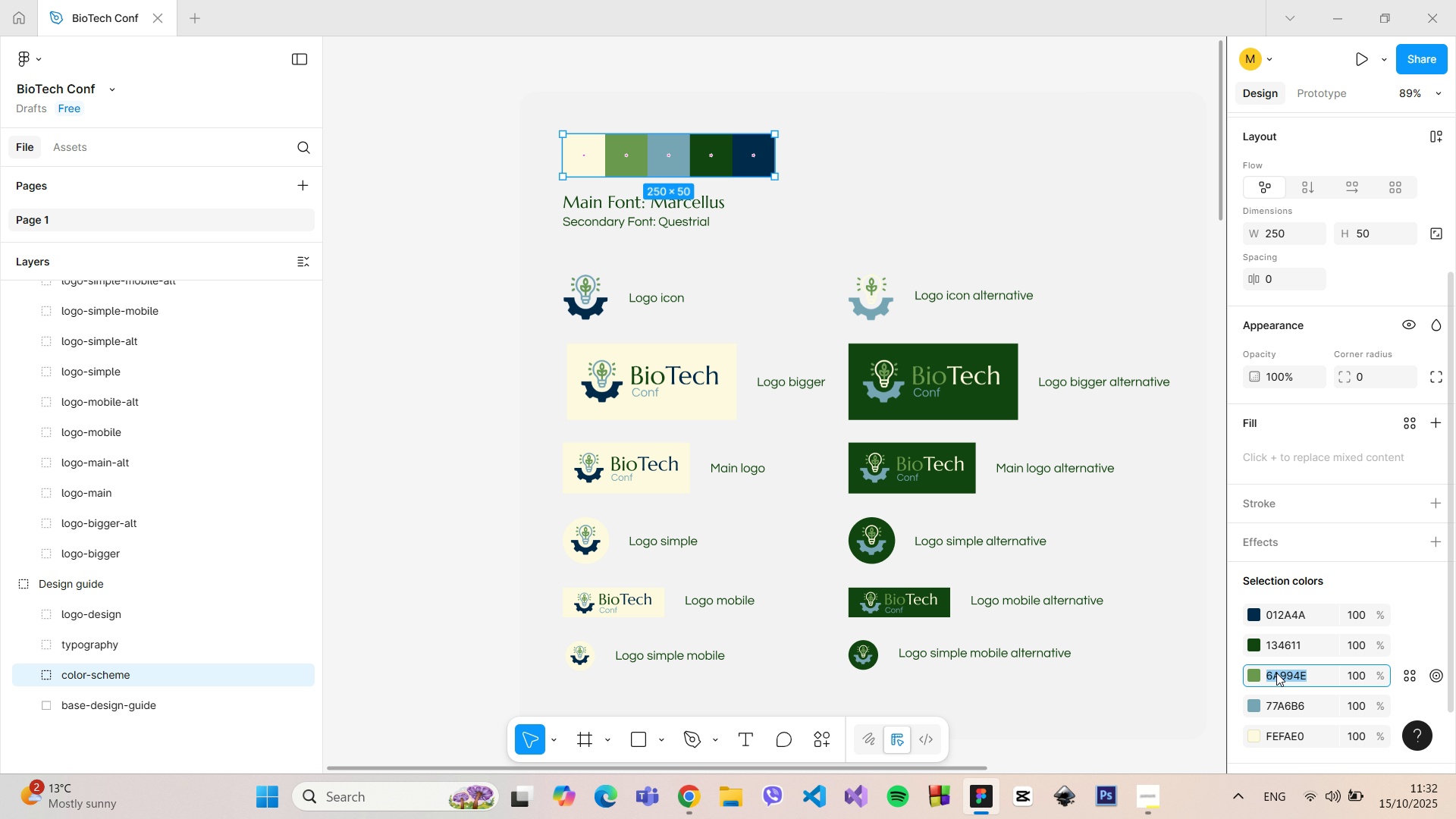 
key(Control+C)
 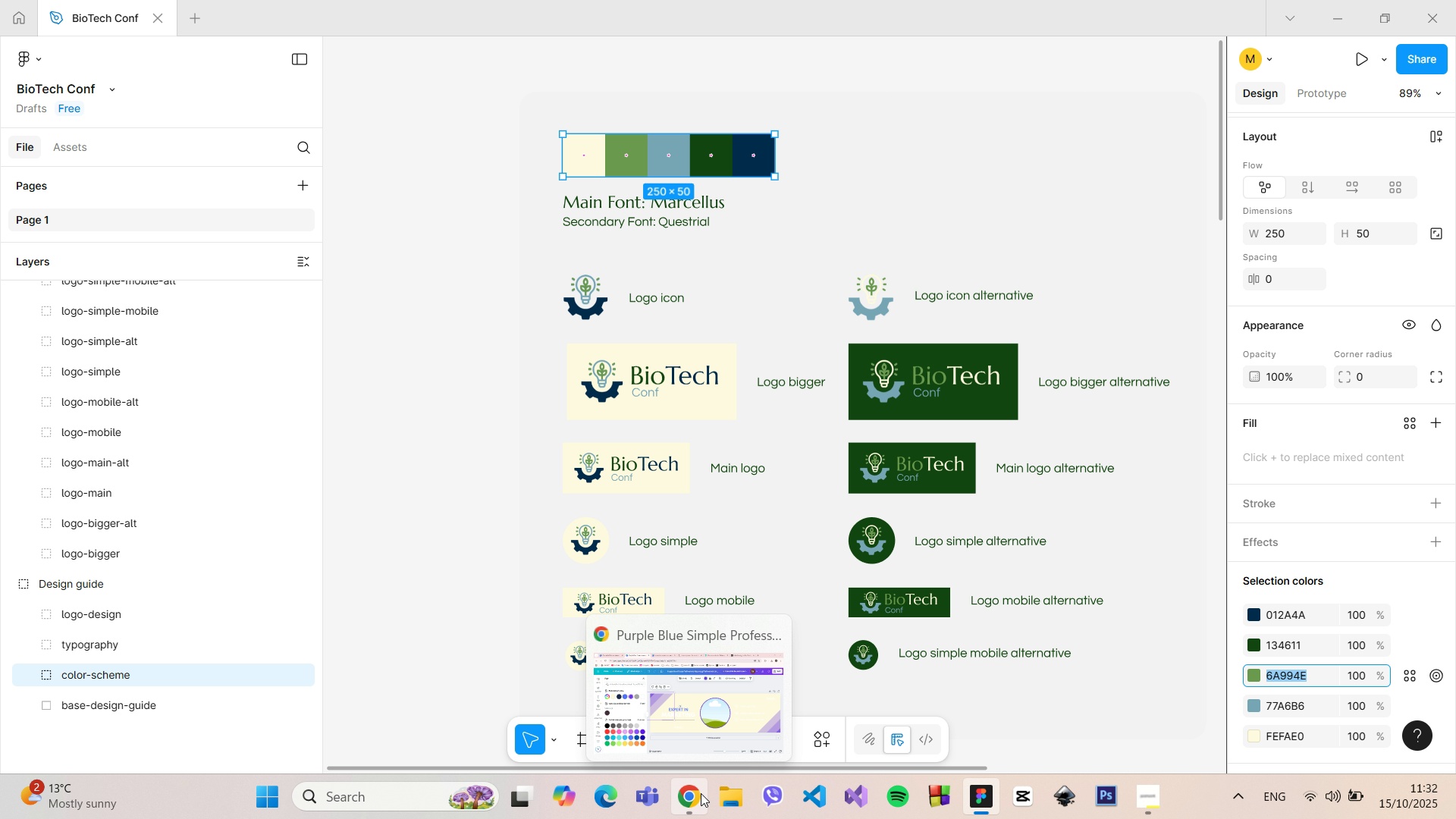 
left_click([701, 793])
 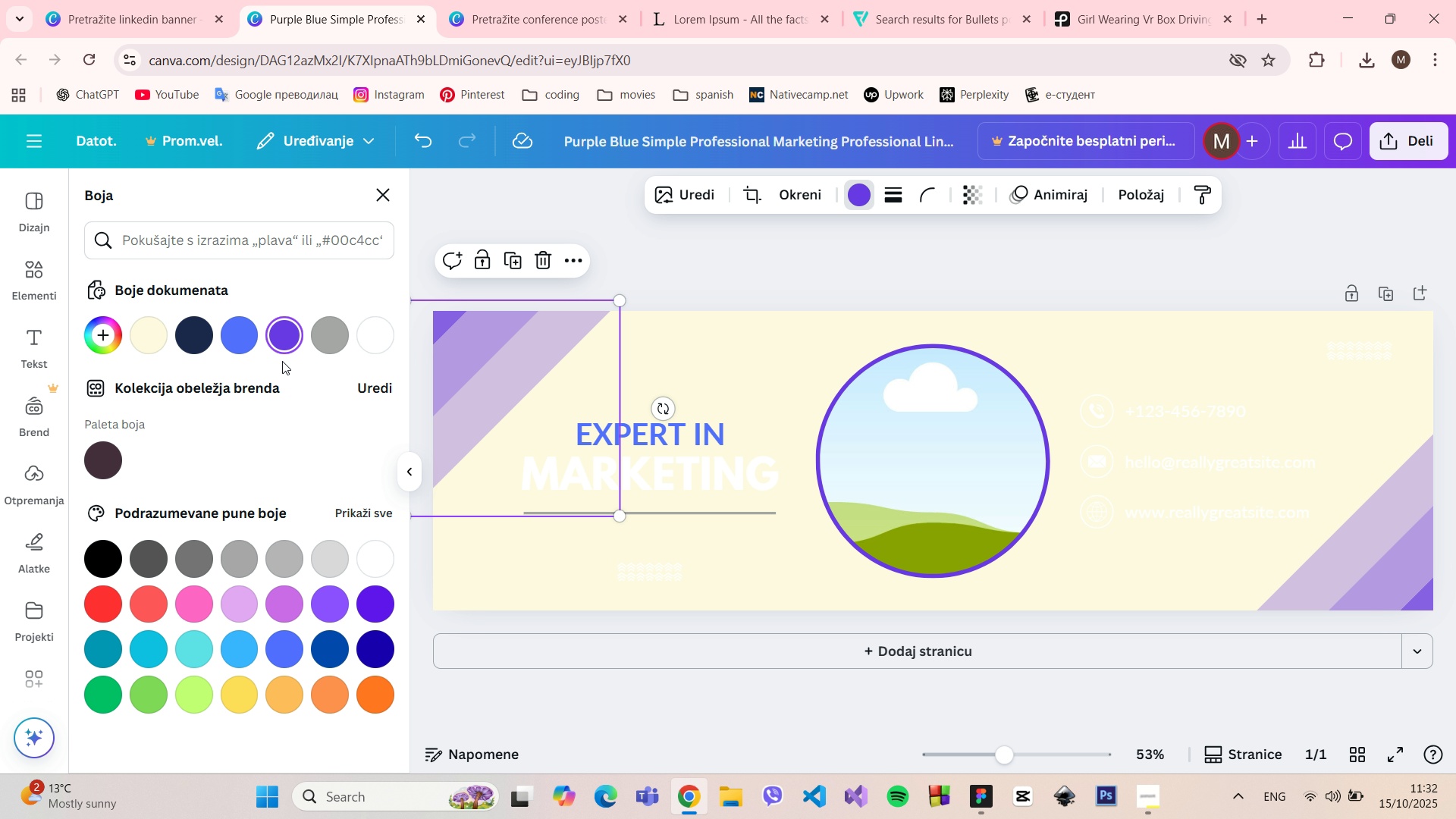 
wait(6.05)
 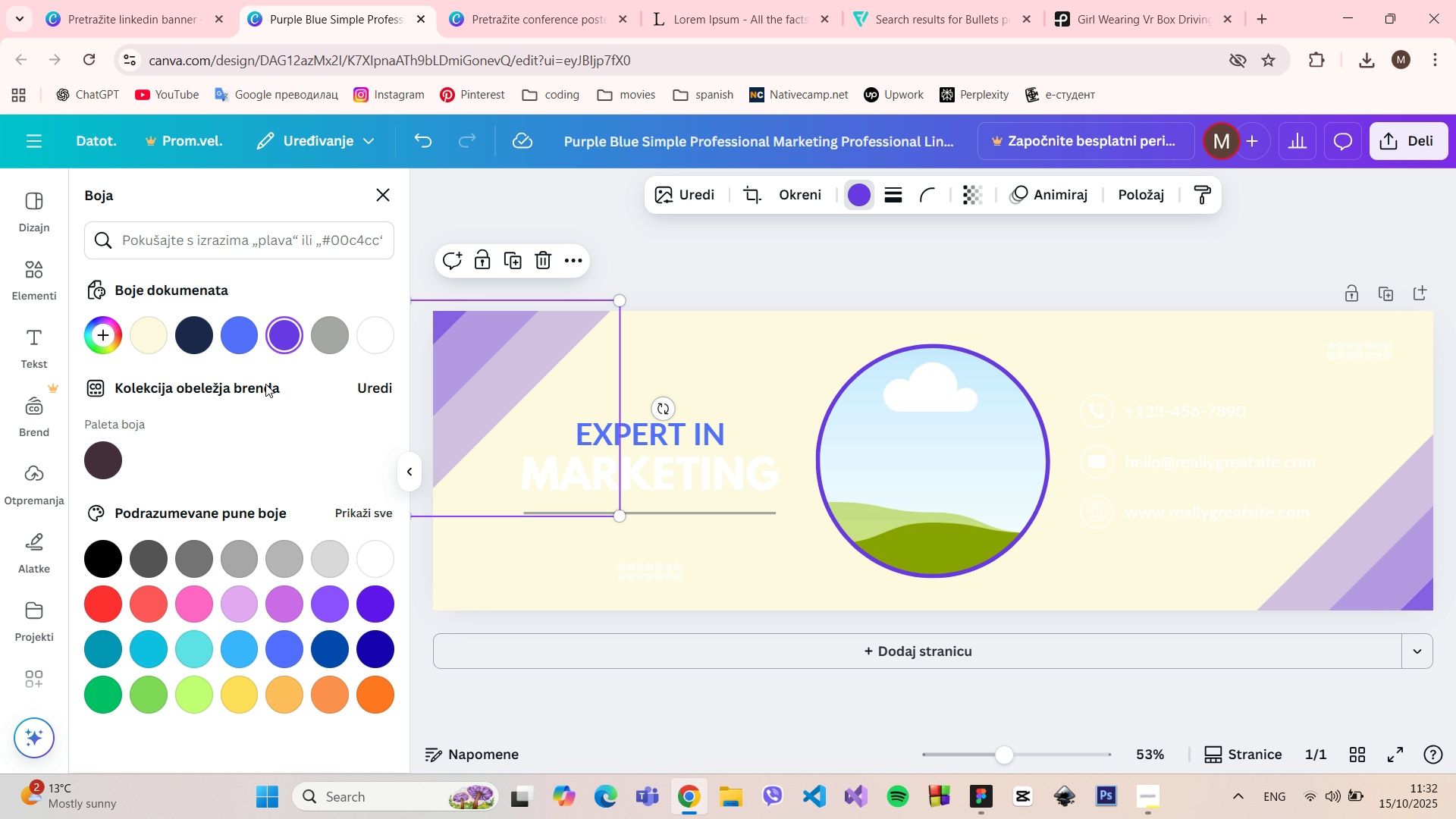 
mouse_move([318, 342])
 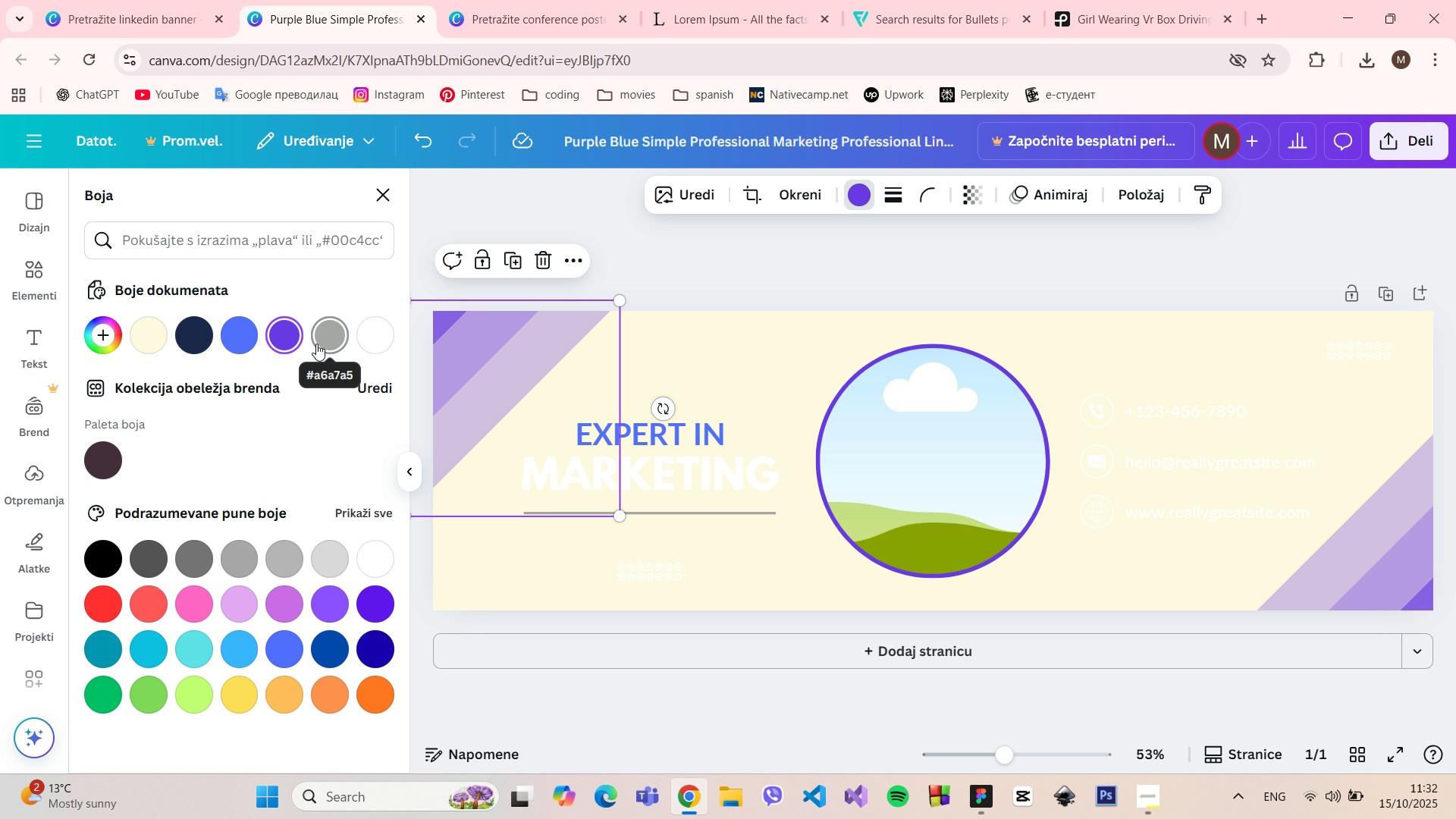 
left_click([325, 340])
 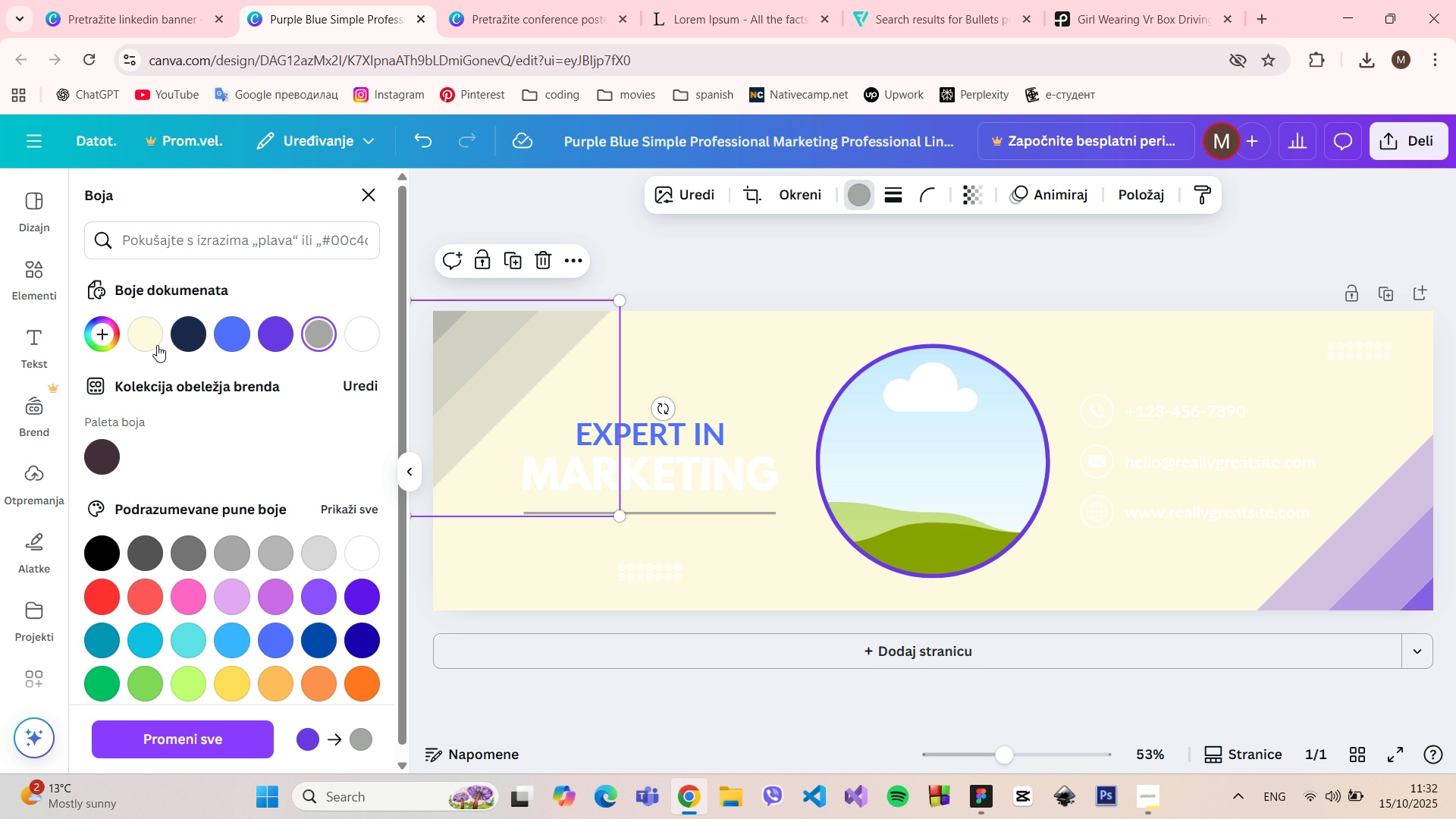 
left_click([318, 333])
 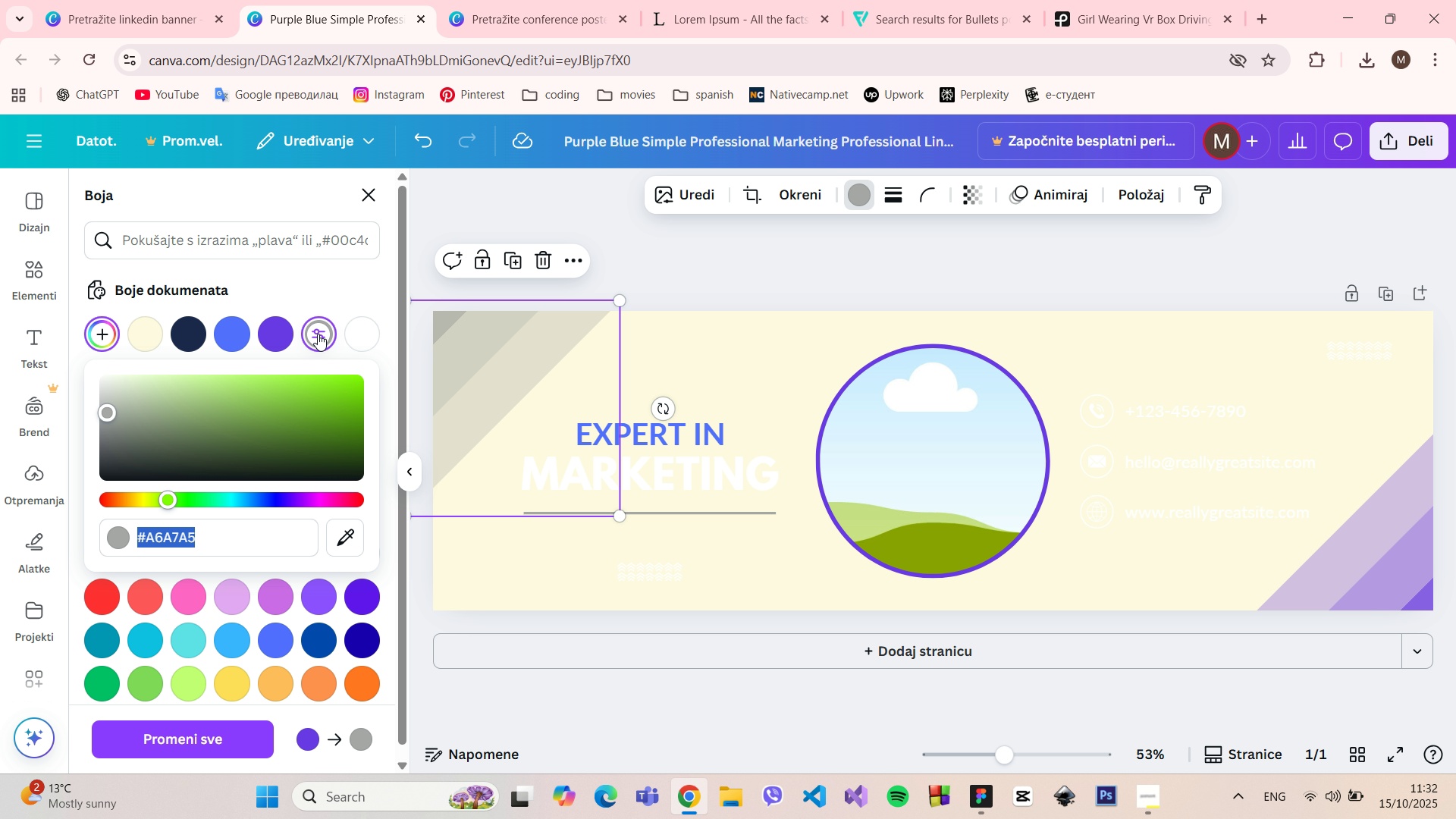 
left_click([318, 334])
 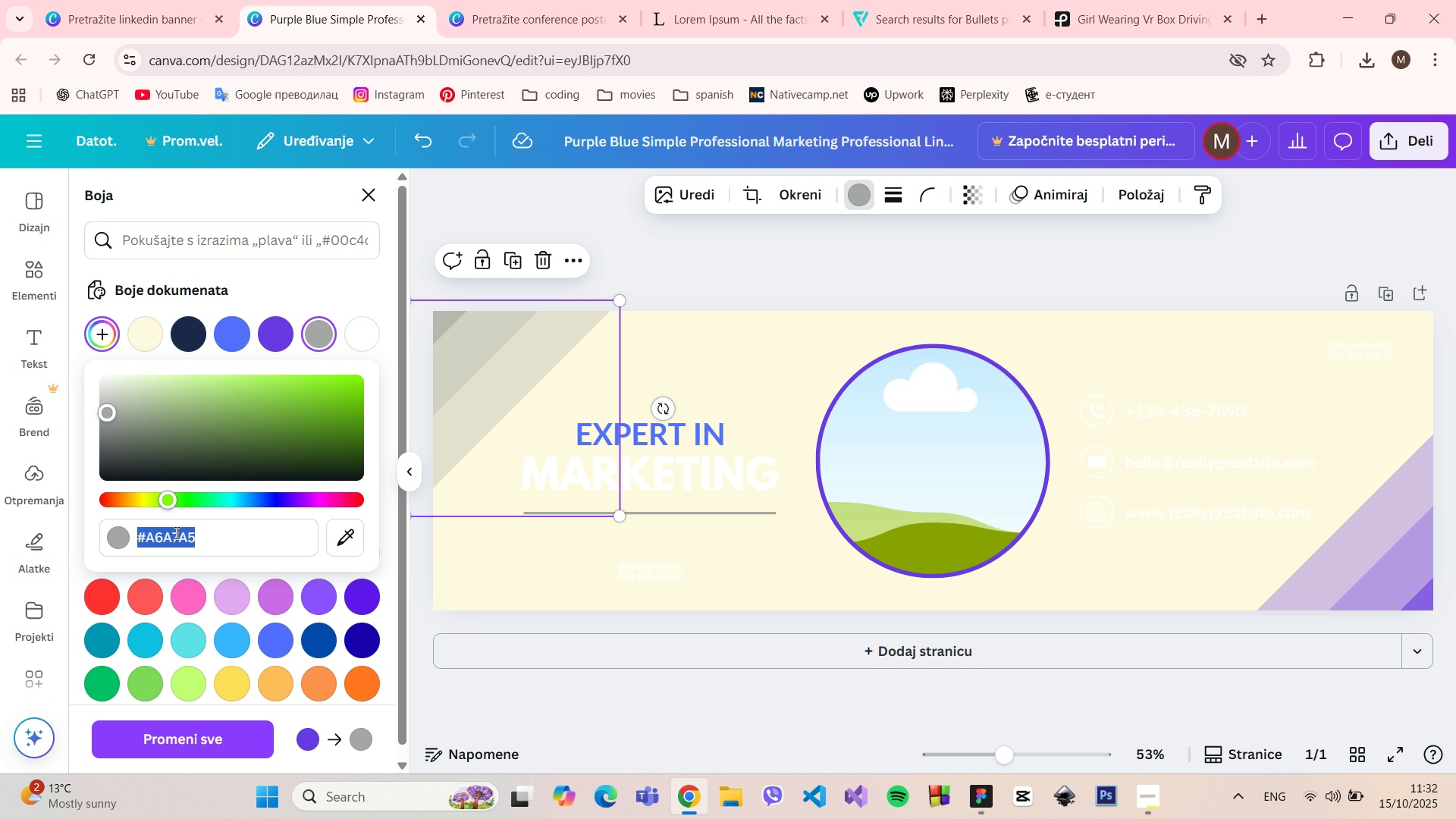 
left_click([175, 534])
 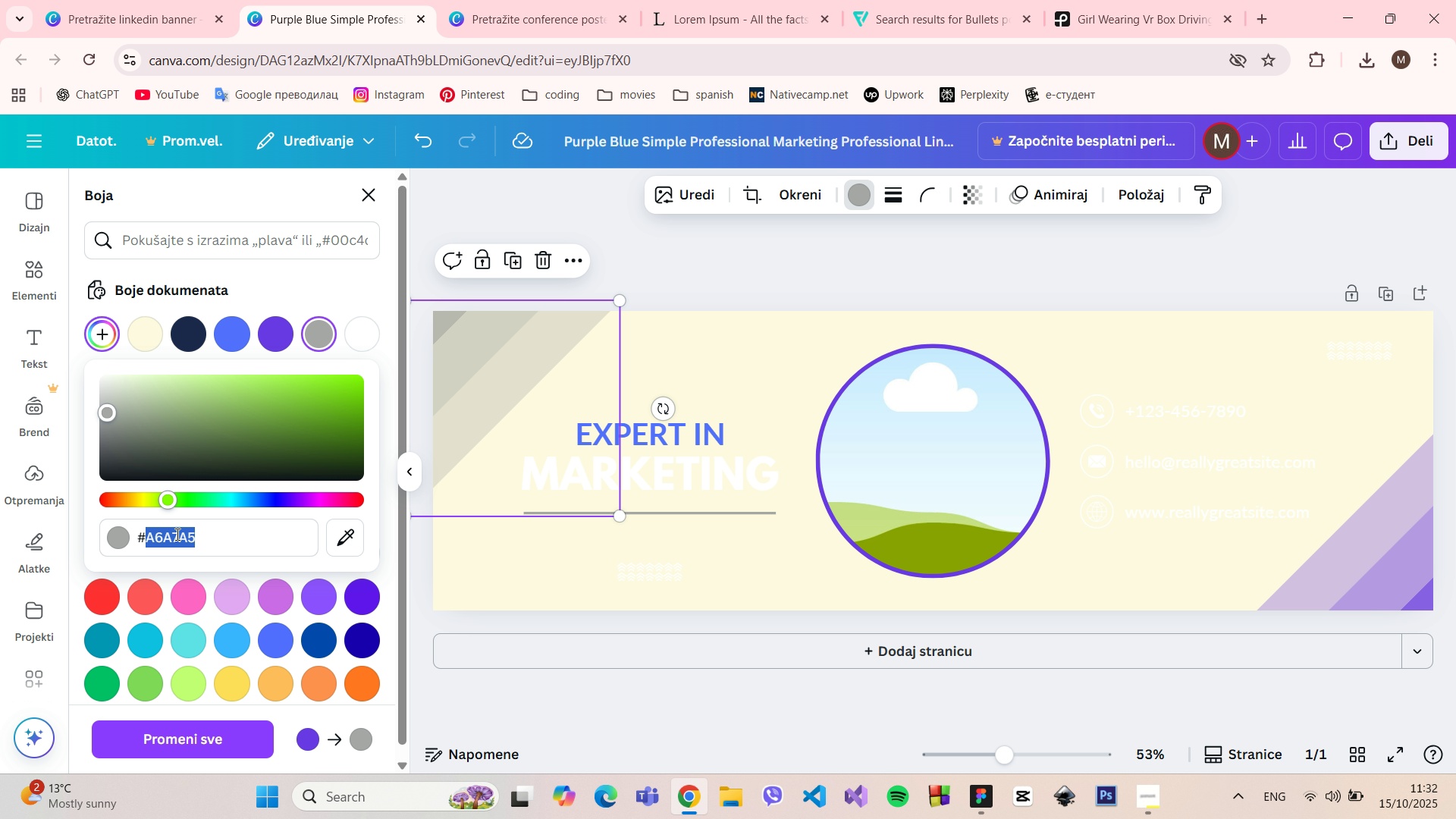 
key(Control+V)
 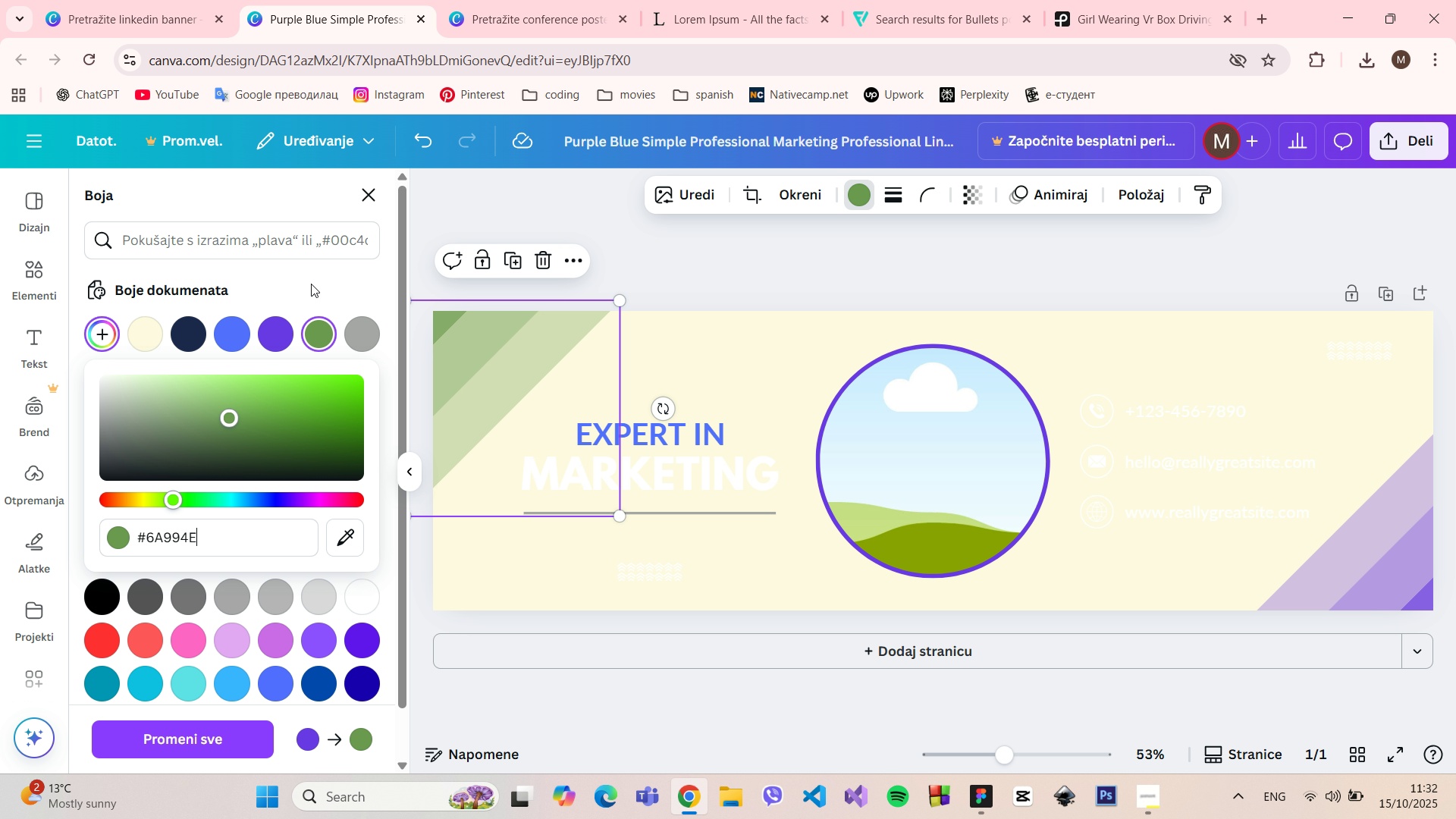 
left_click([313, 281])
 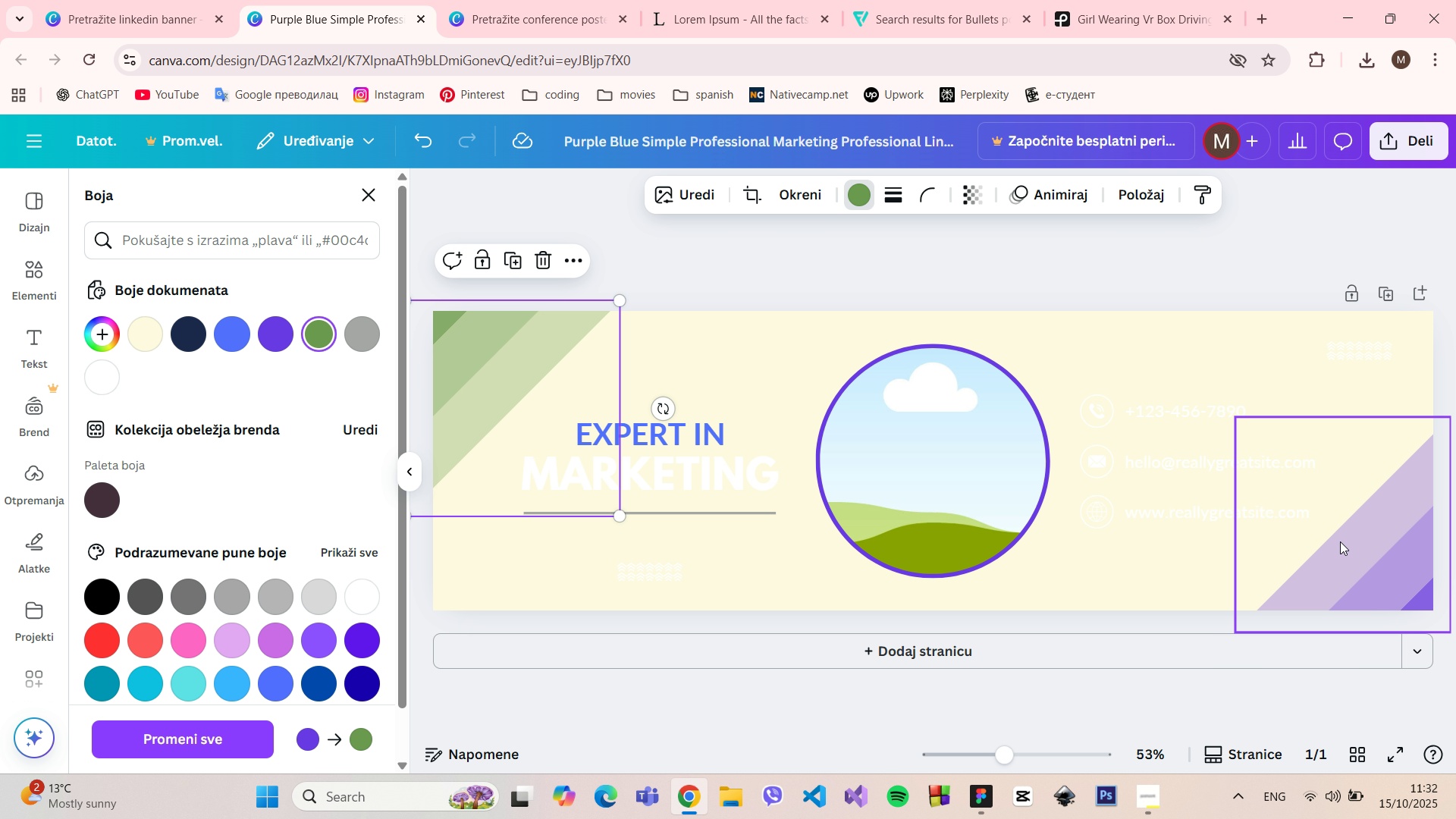 
left_click([1354, 544])
 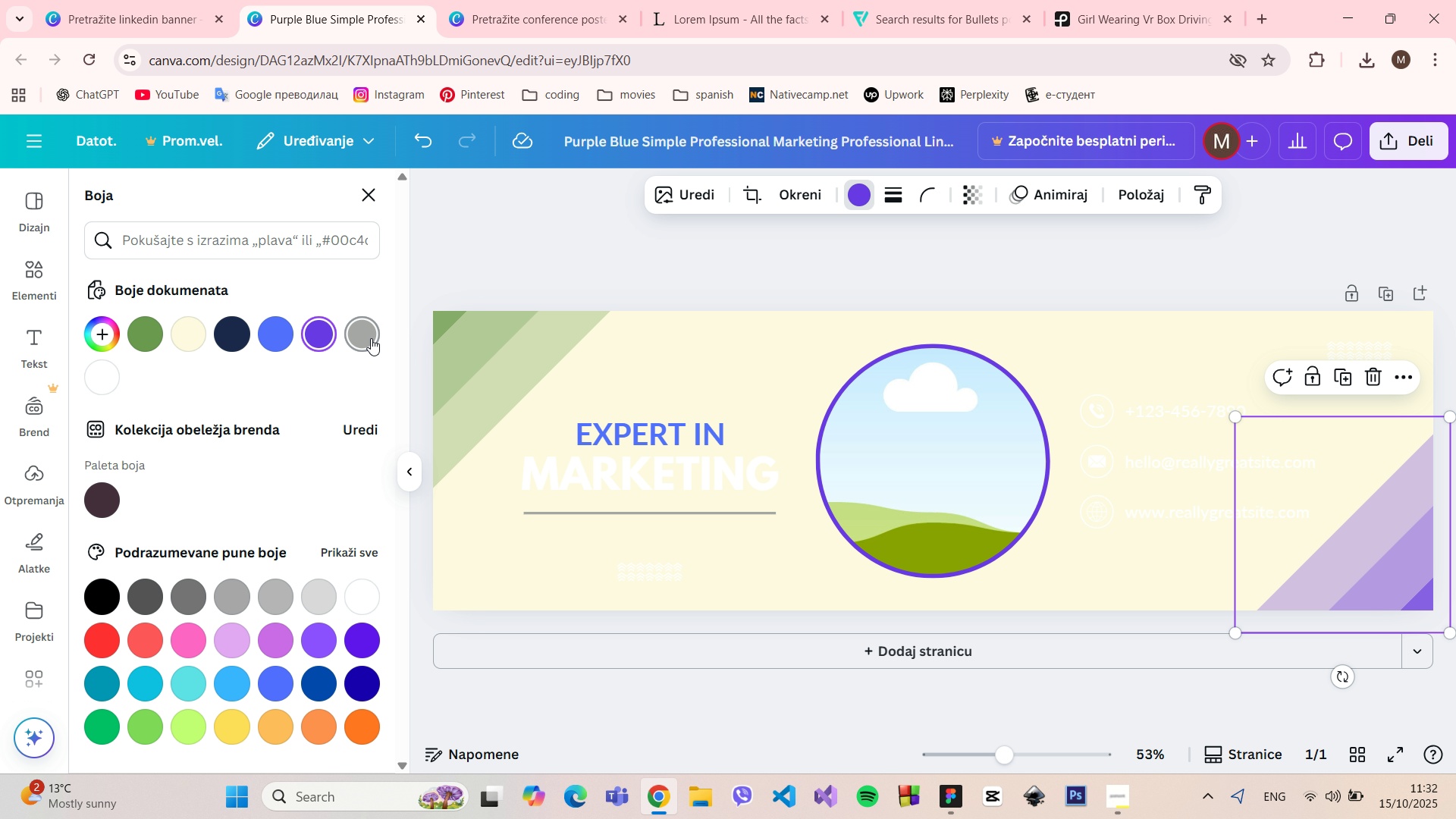 
left_click([363, 337])
 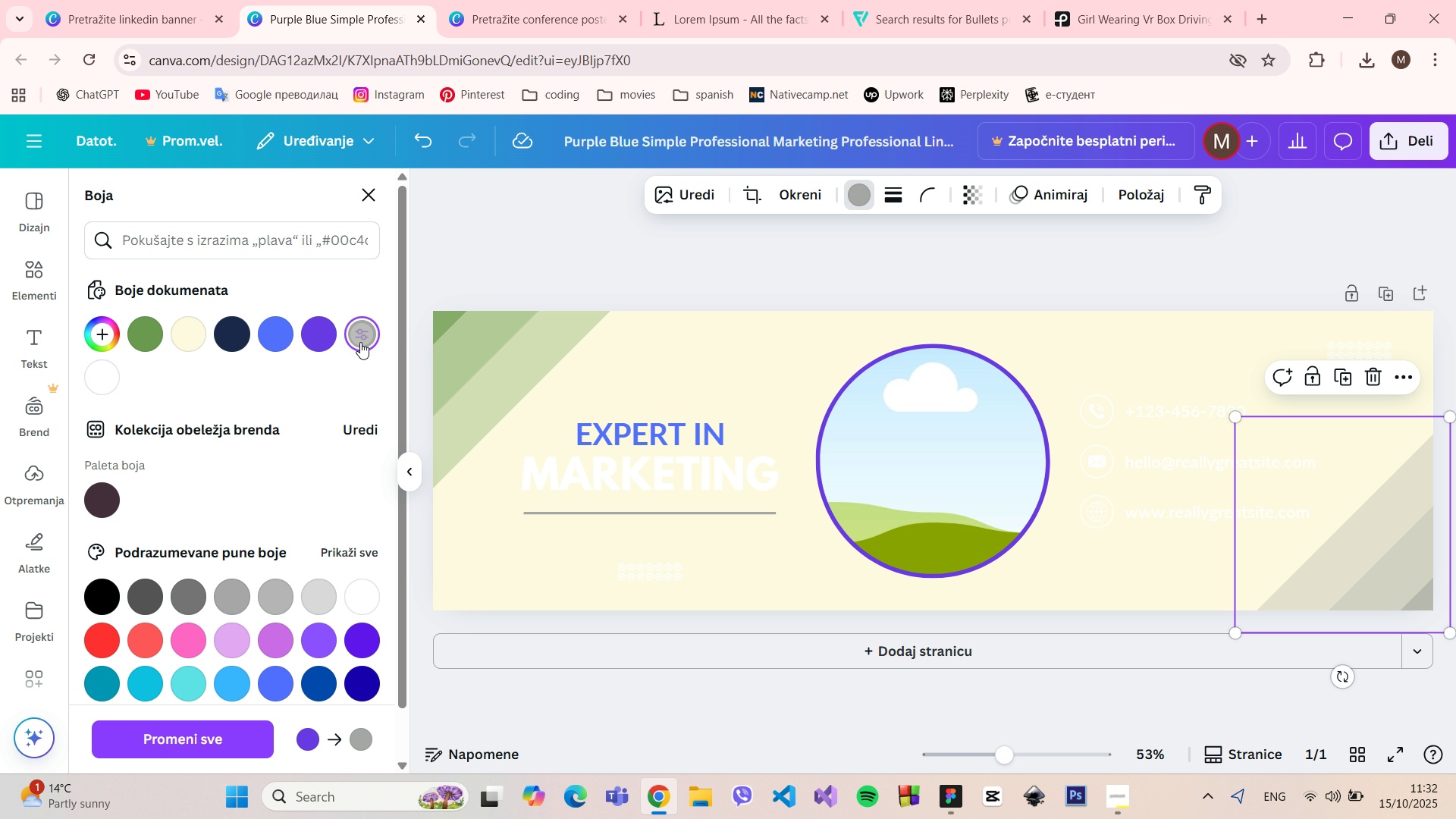 
left_click([365, 333])
 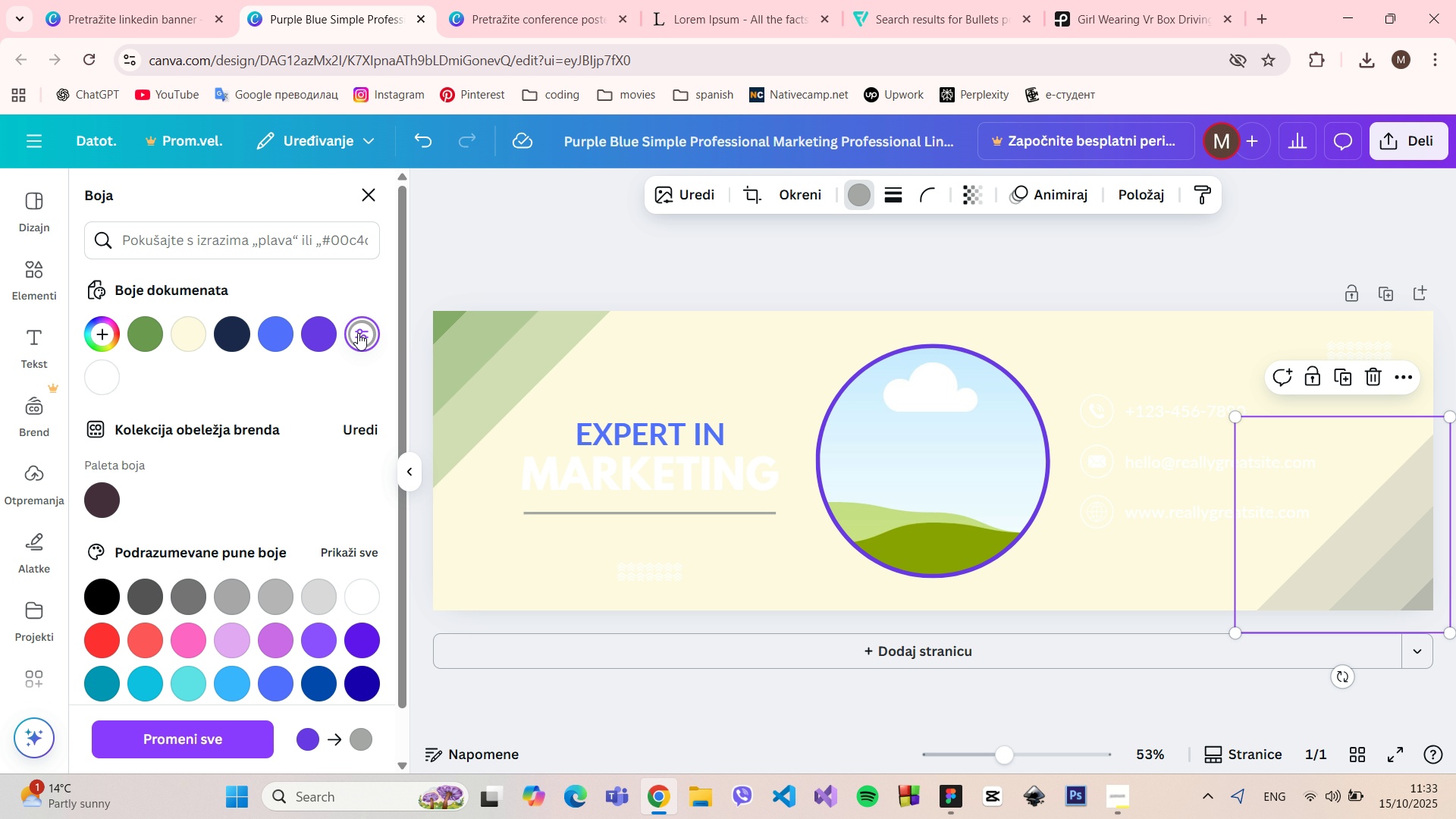 
left_click([358, 333])
 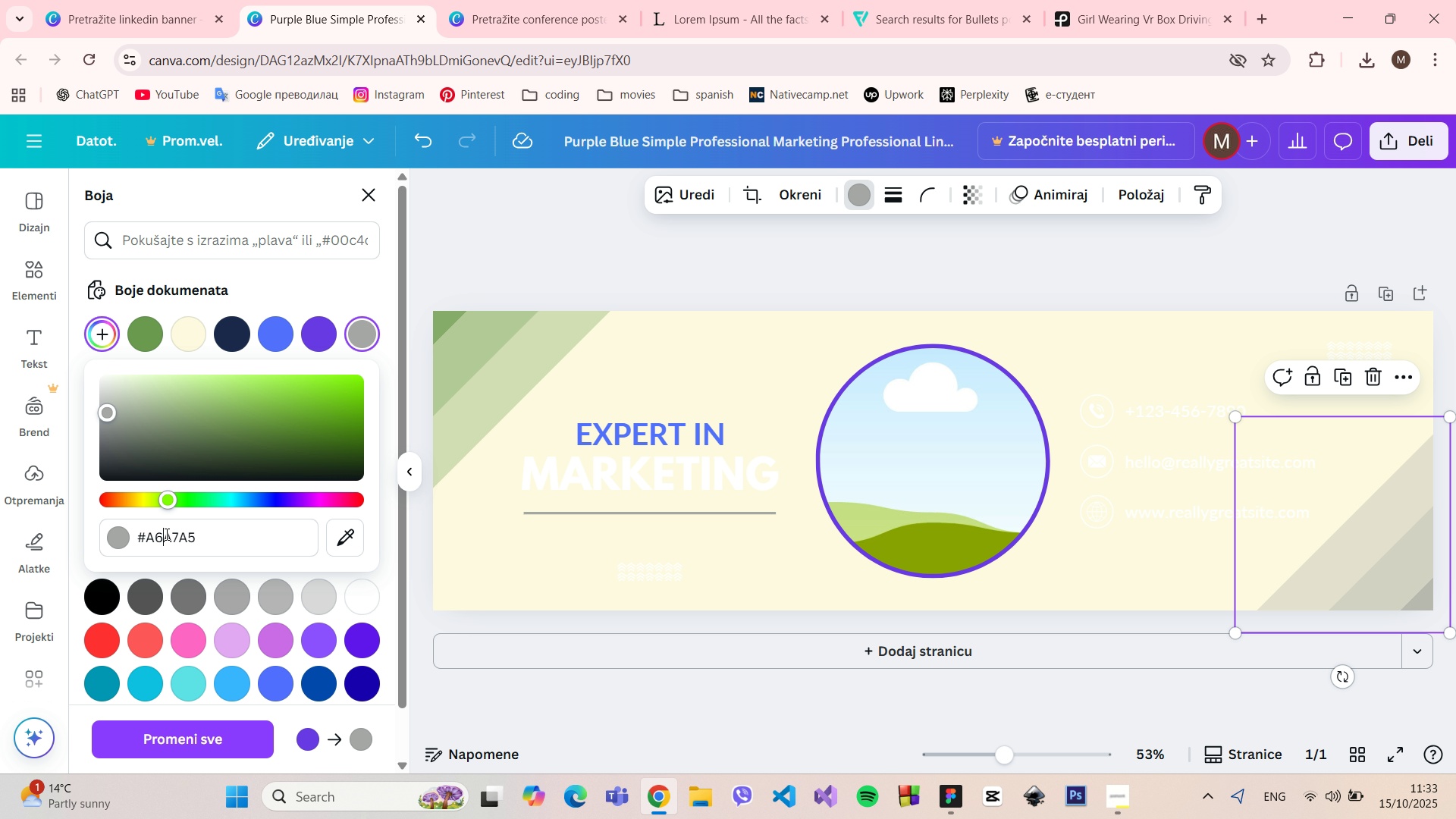 
double_click([165, 534])
 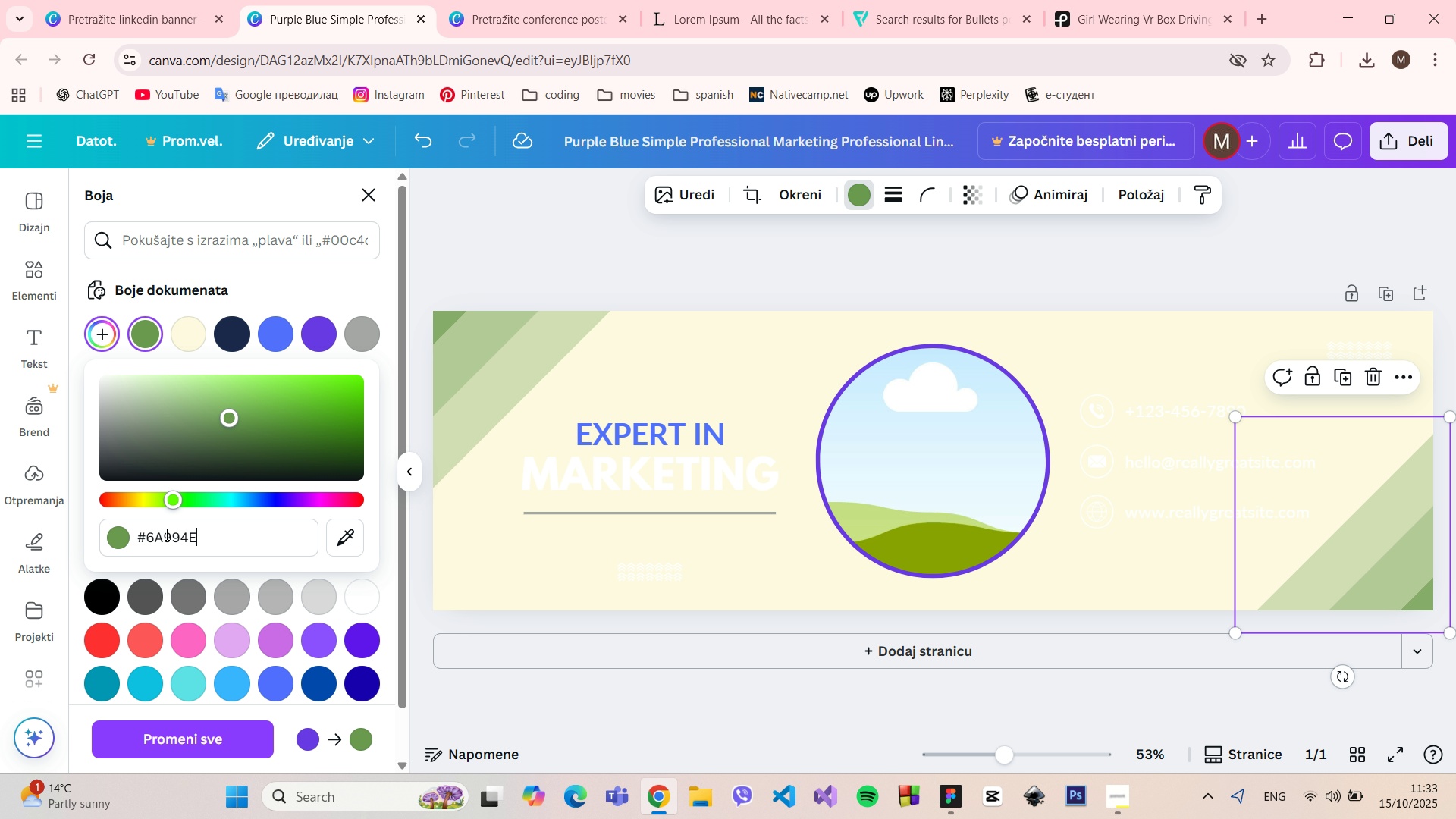 
key(Control+V)
 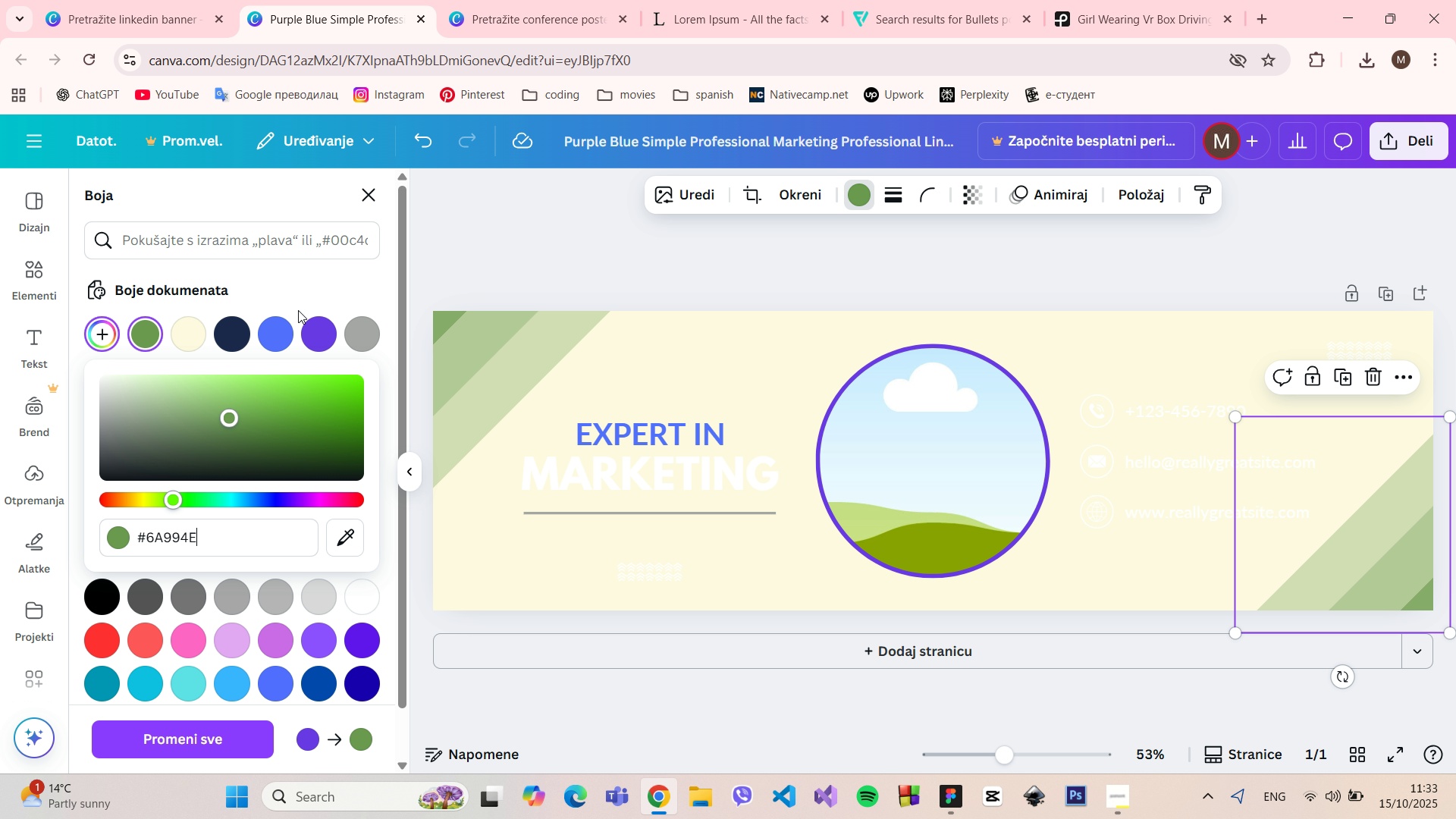 
left_click([299, 290])
 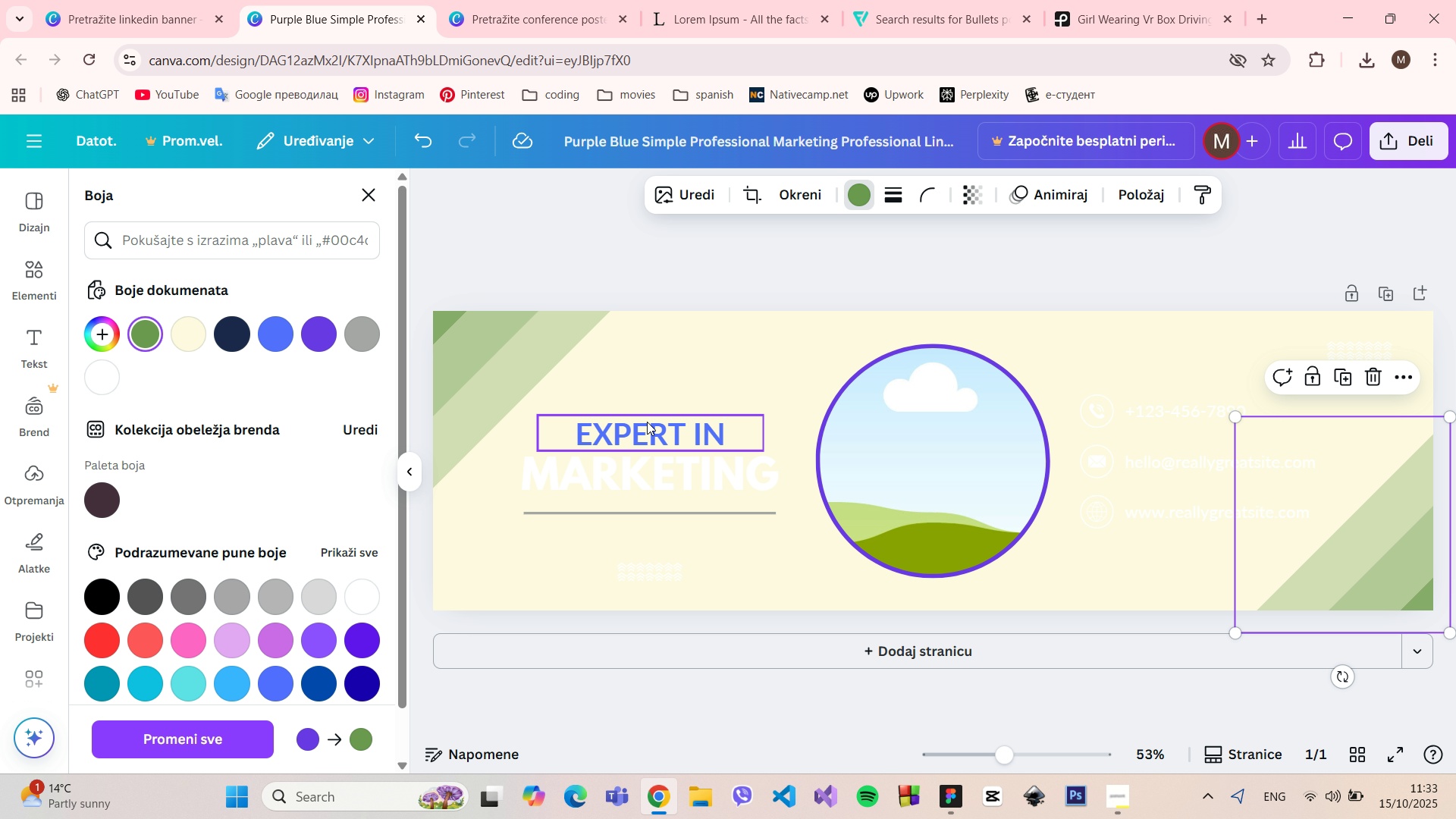 
left_click([657, 423])
 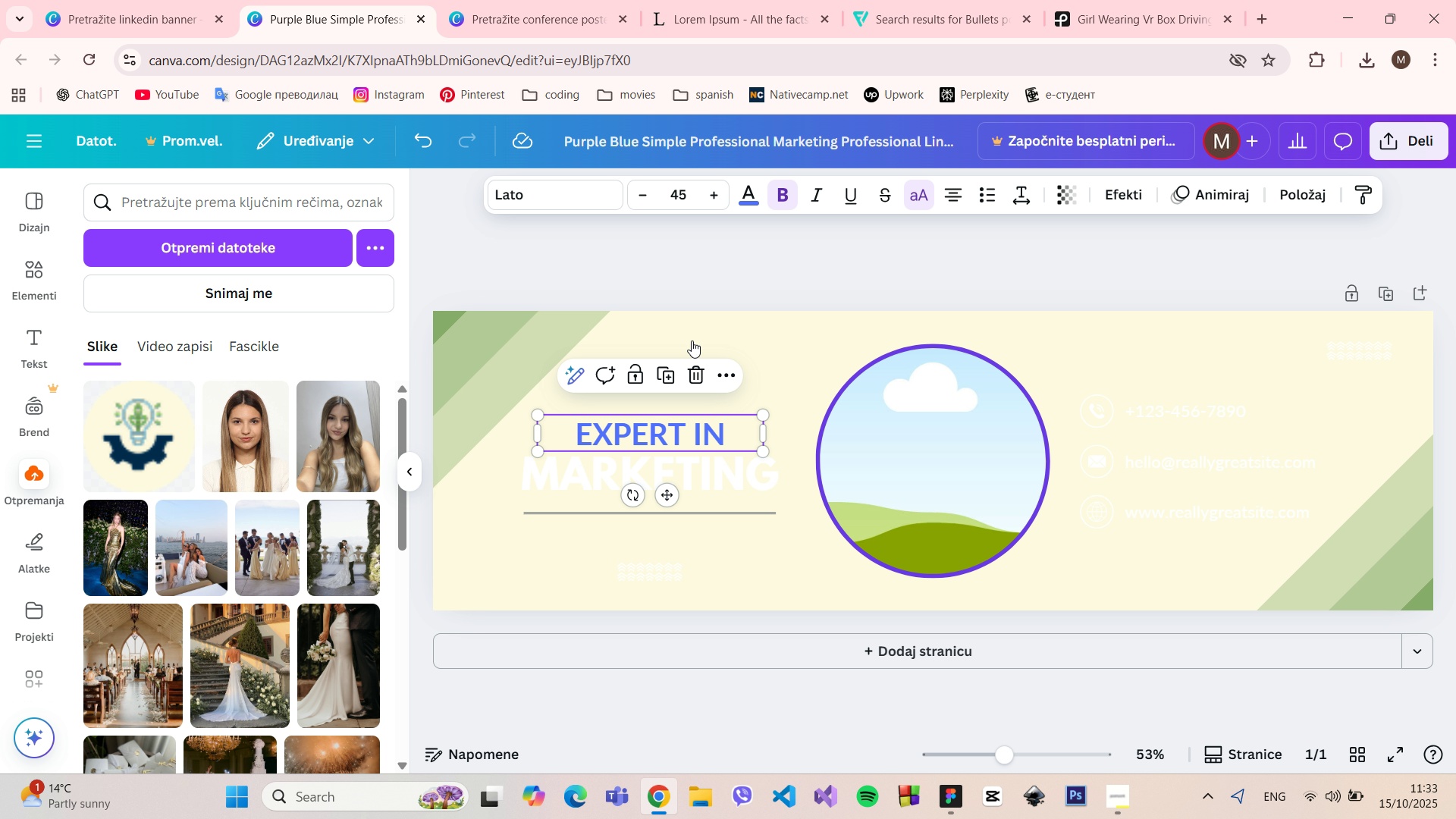 
left_click([755, 199])
 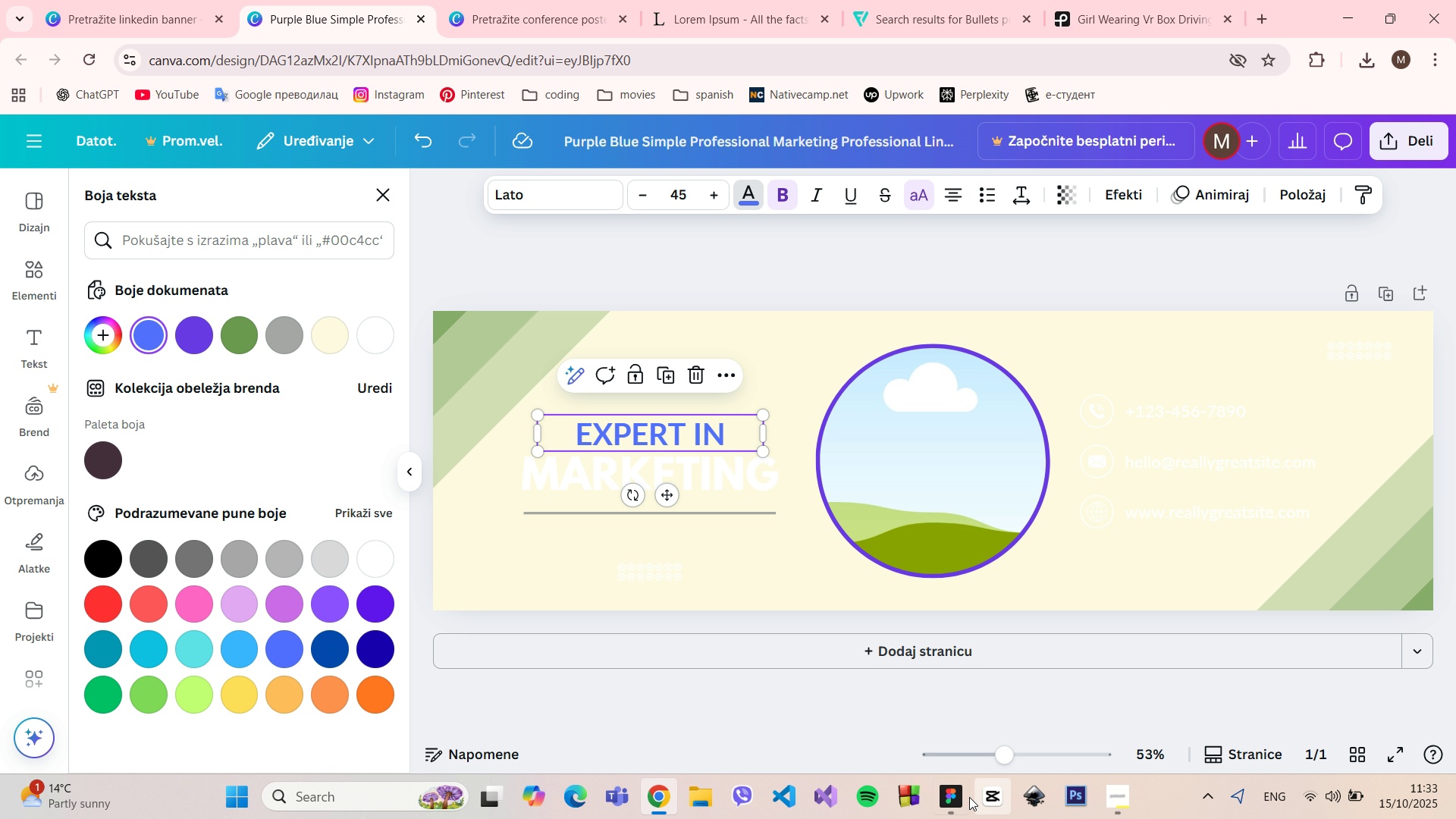 
left_click([952, 802])
 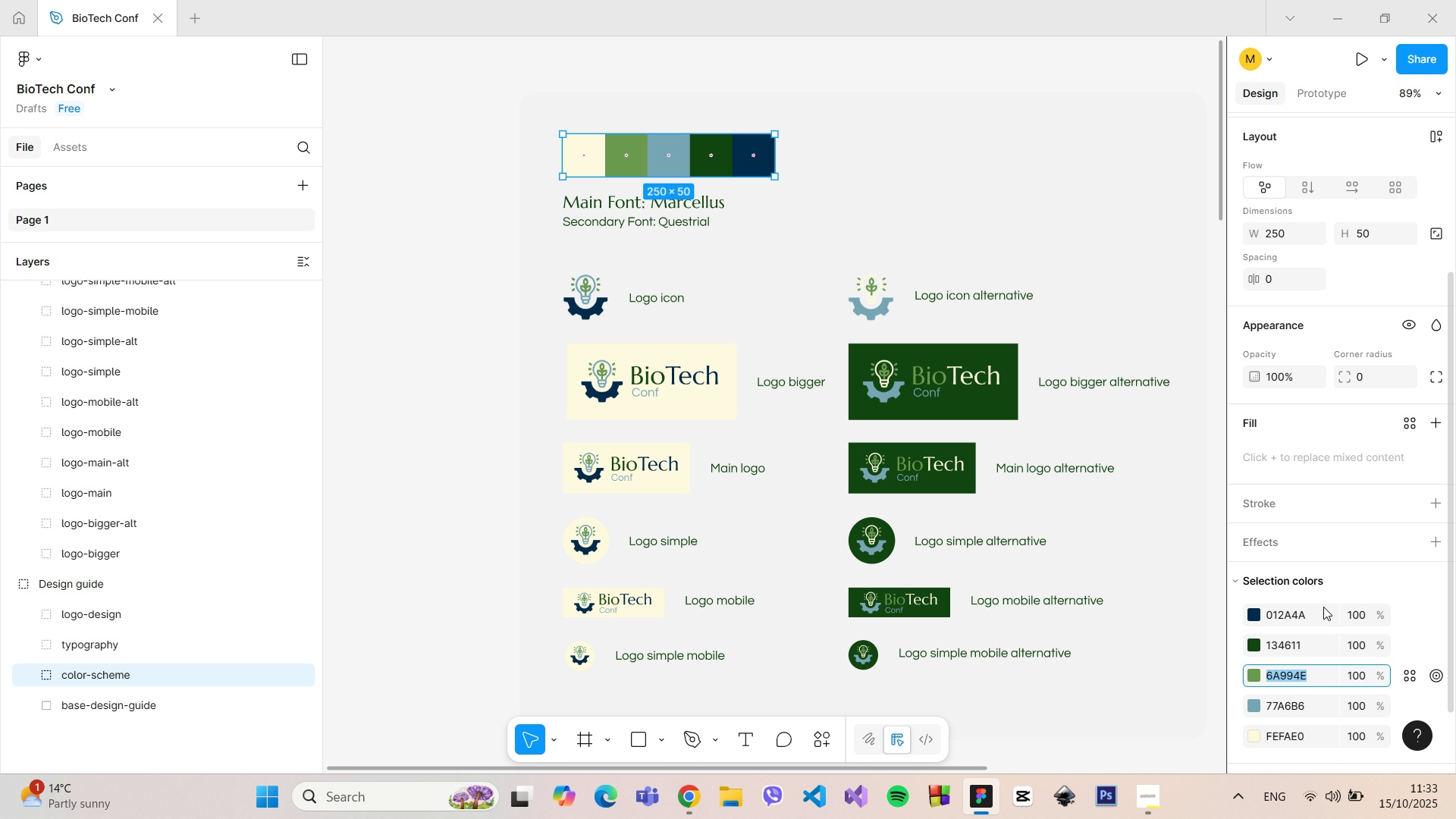 
left_click([1276, 646])
 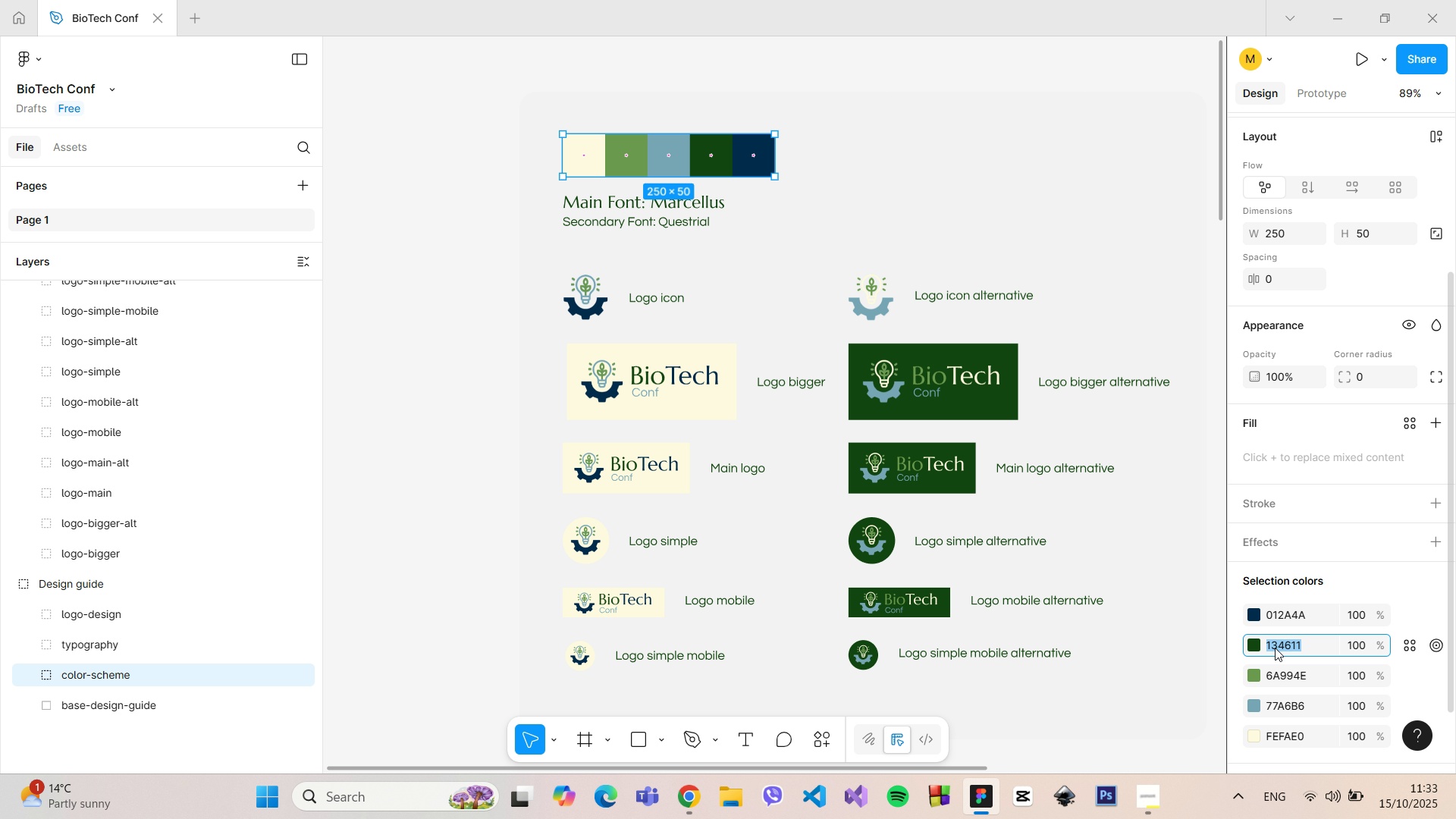 
key(Control+C)
 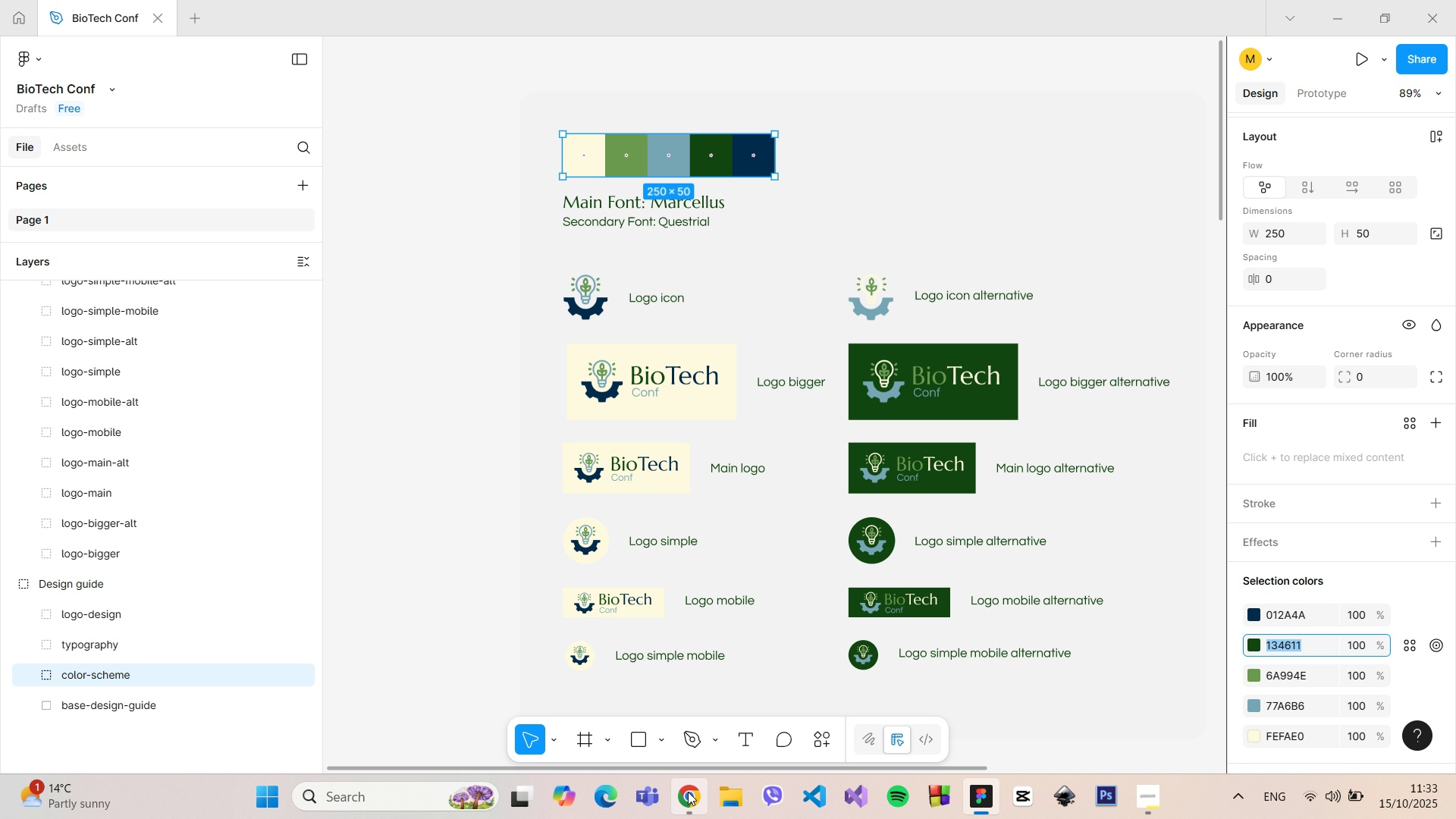 
left_click([688, 792])
 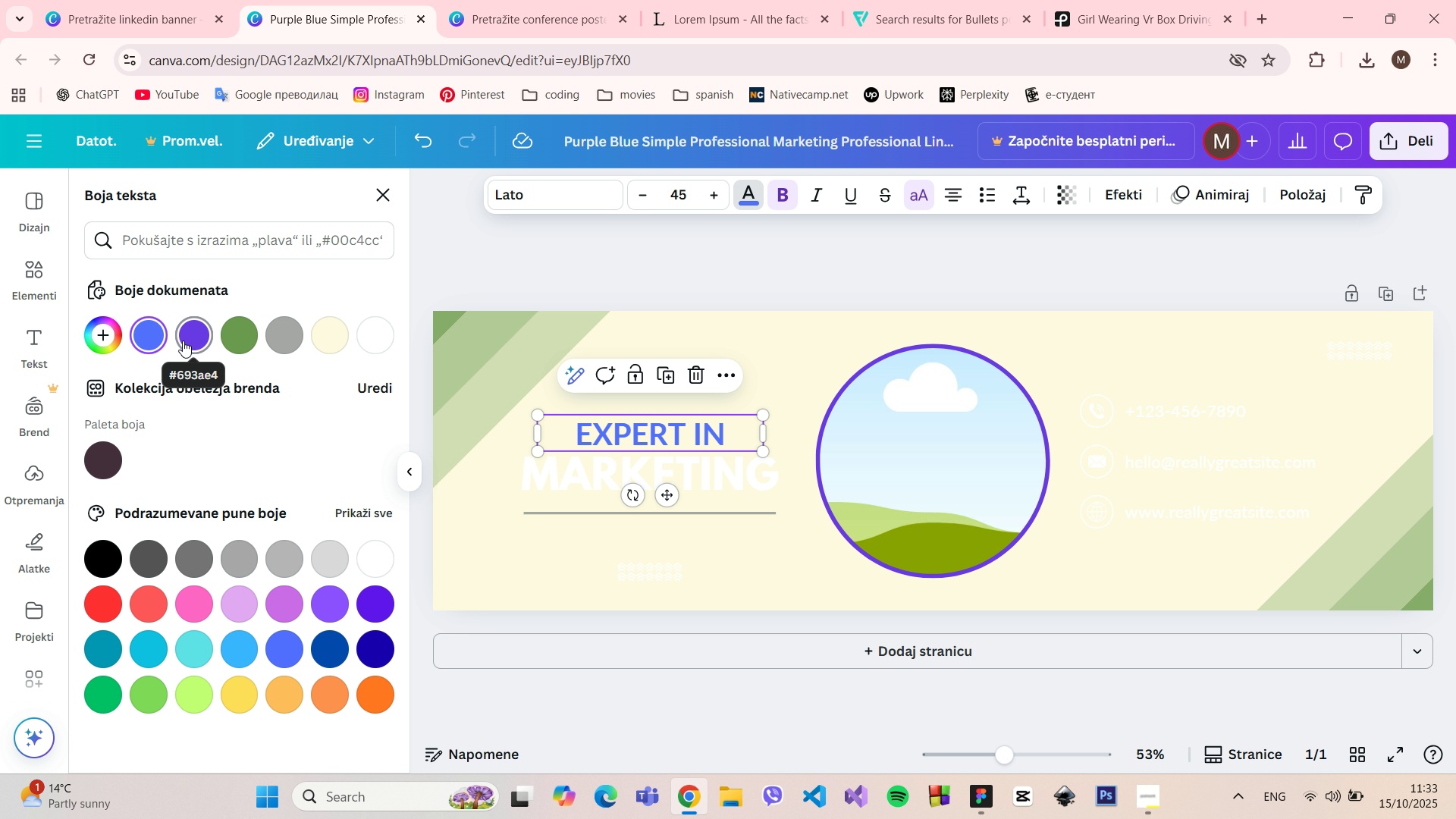 
left_click([147, 337])
 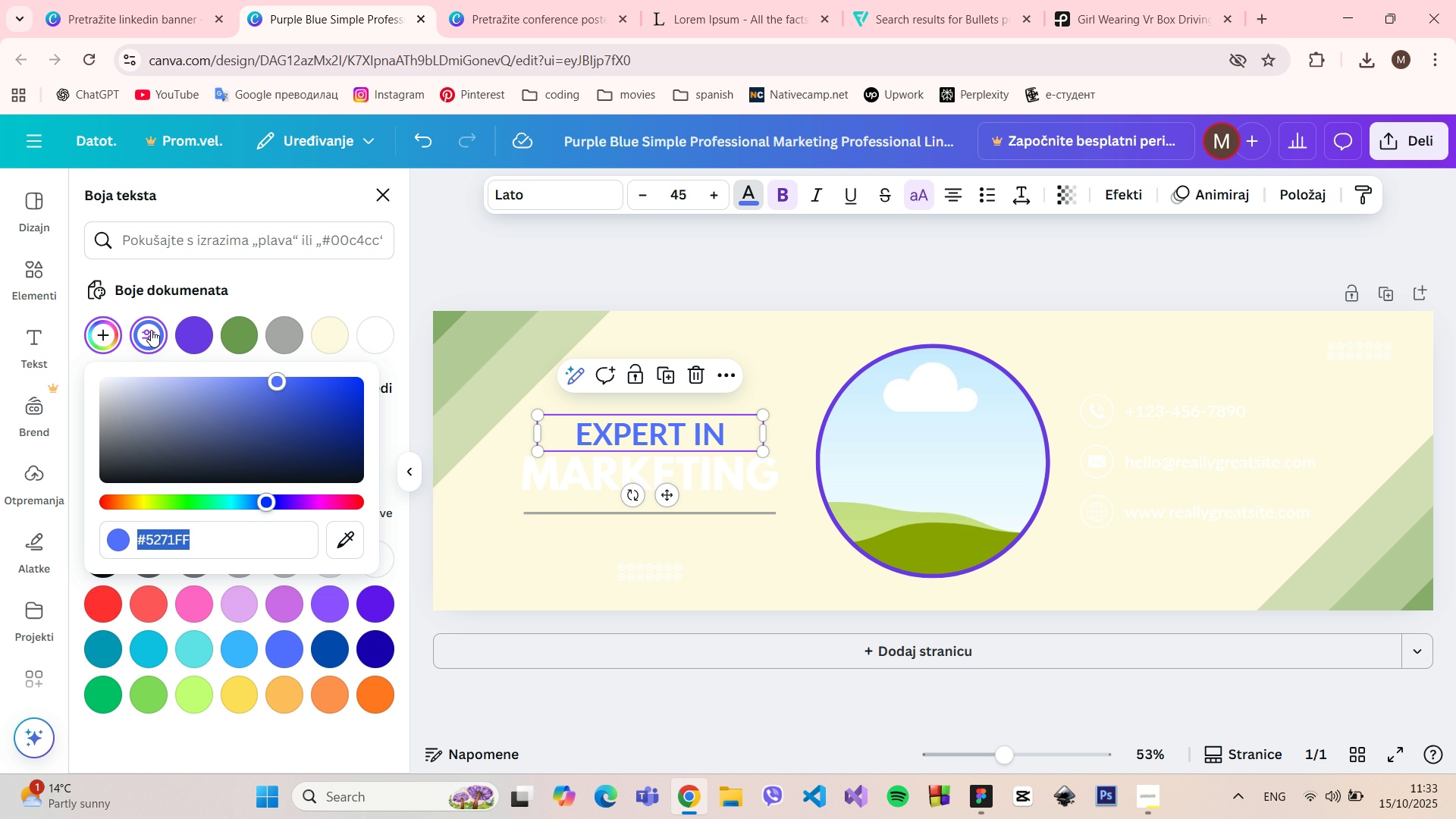 
left_click([151, 330])
 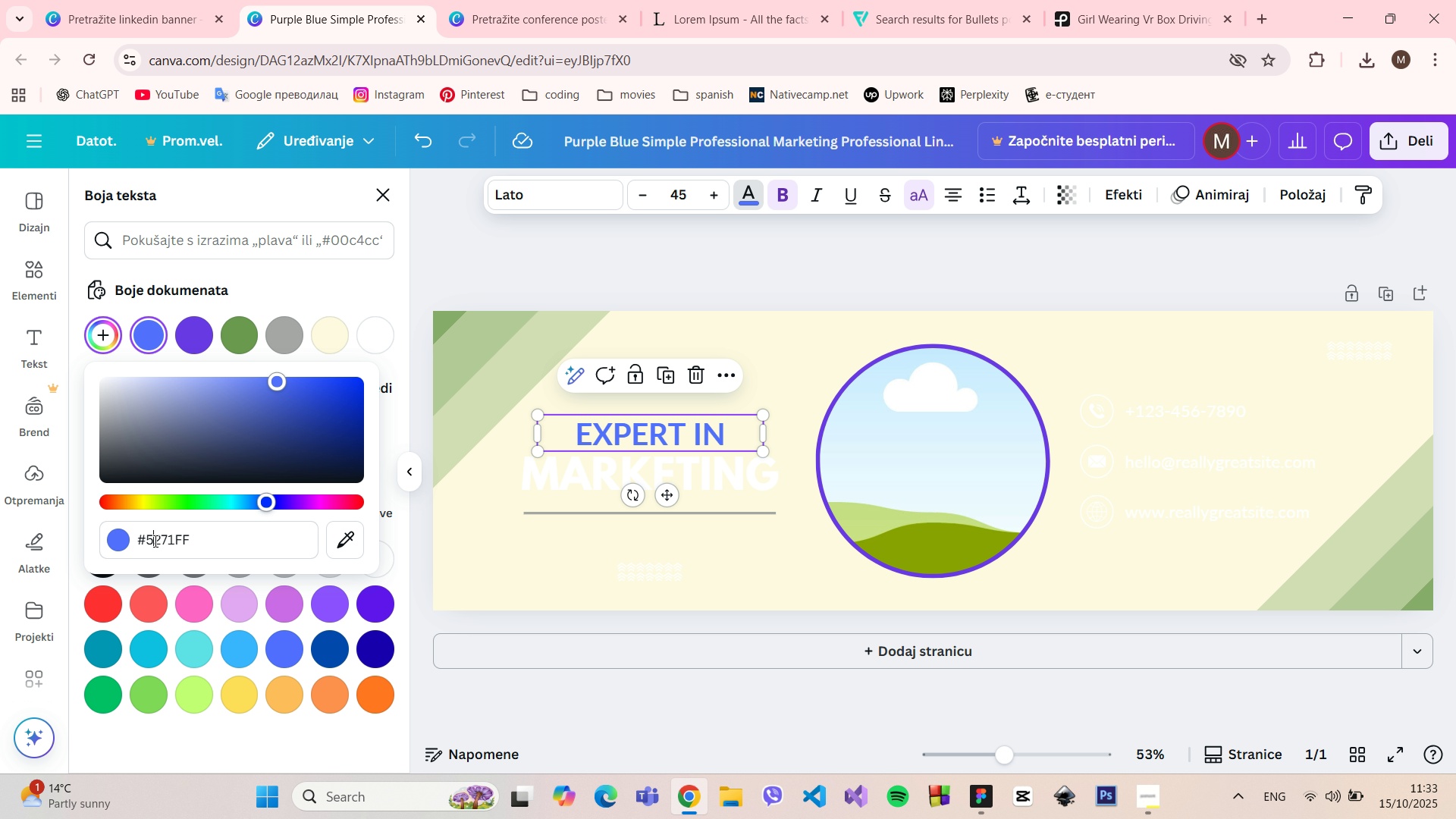 
double_click([154, 541])
 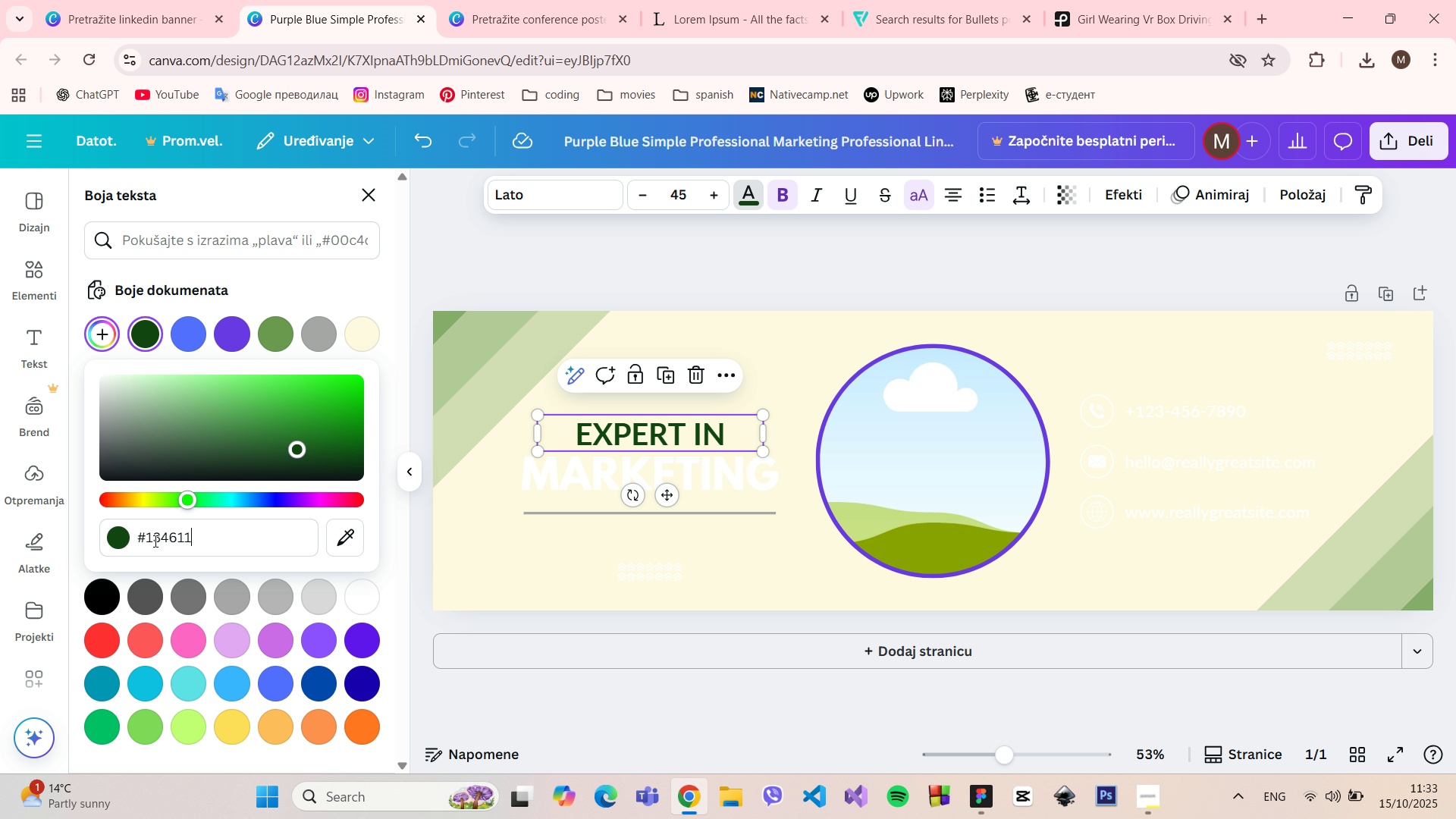 
key(Control+V)
 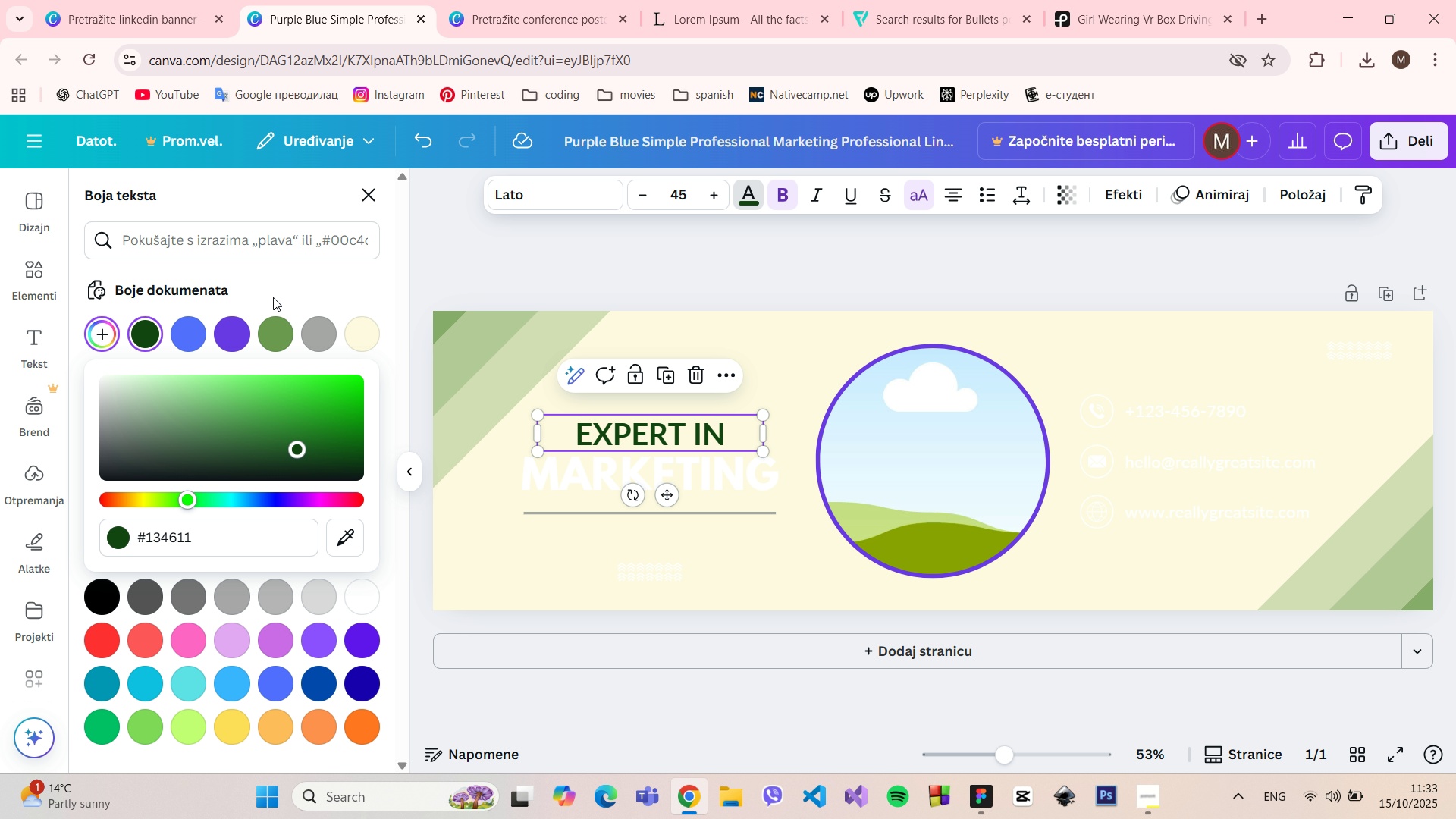 
left_click([283, 294])
 